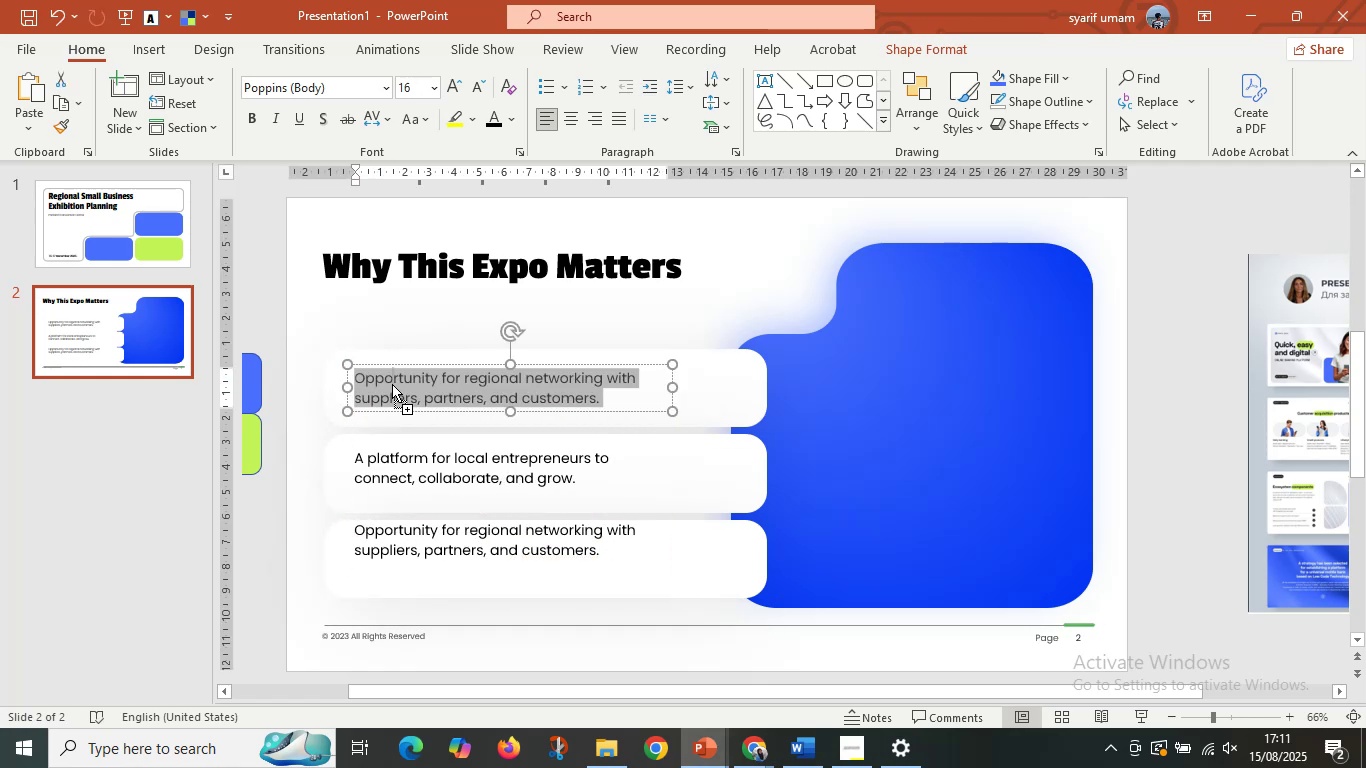 
right_click([392, 384])
 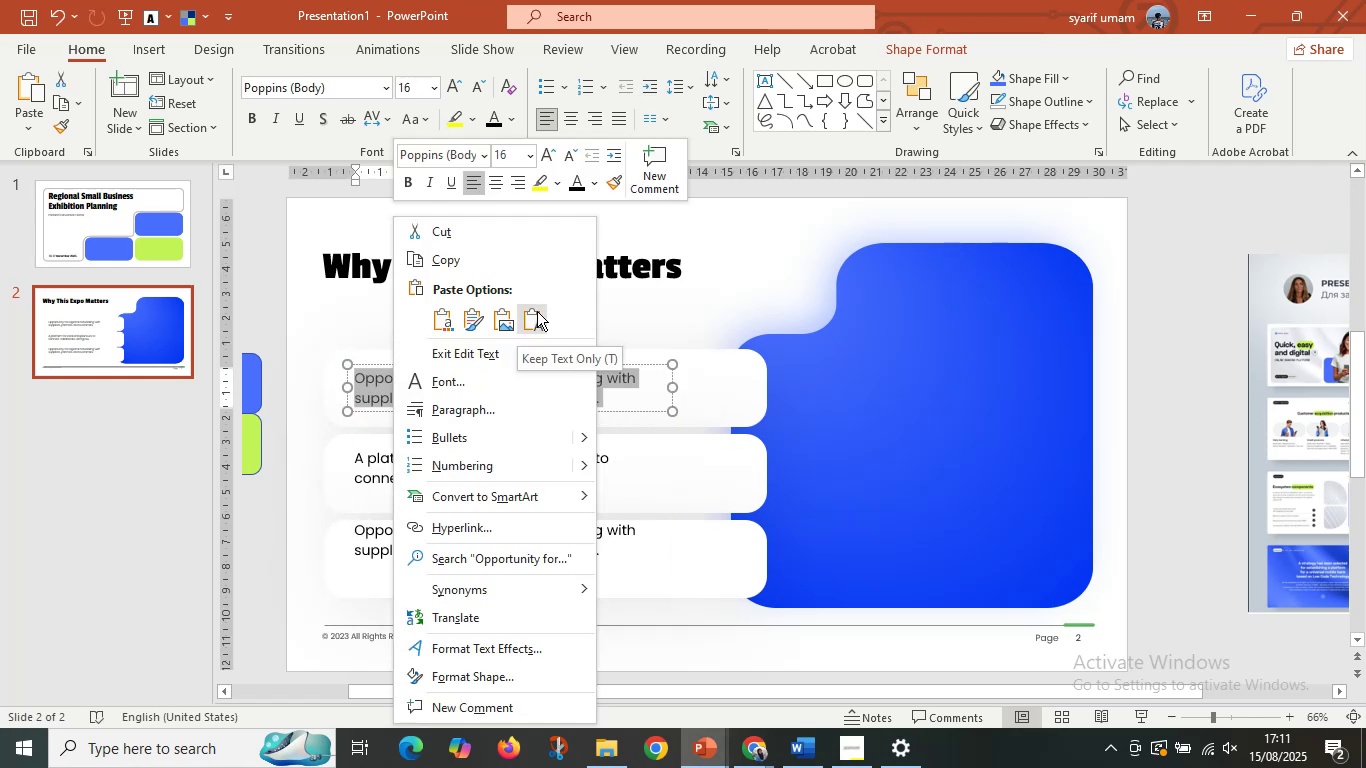 
left_click([536, 314])
 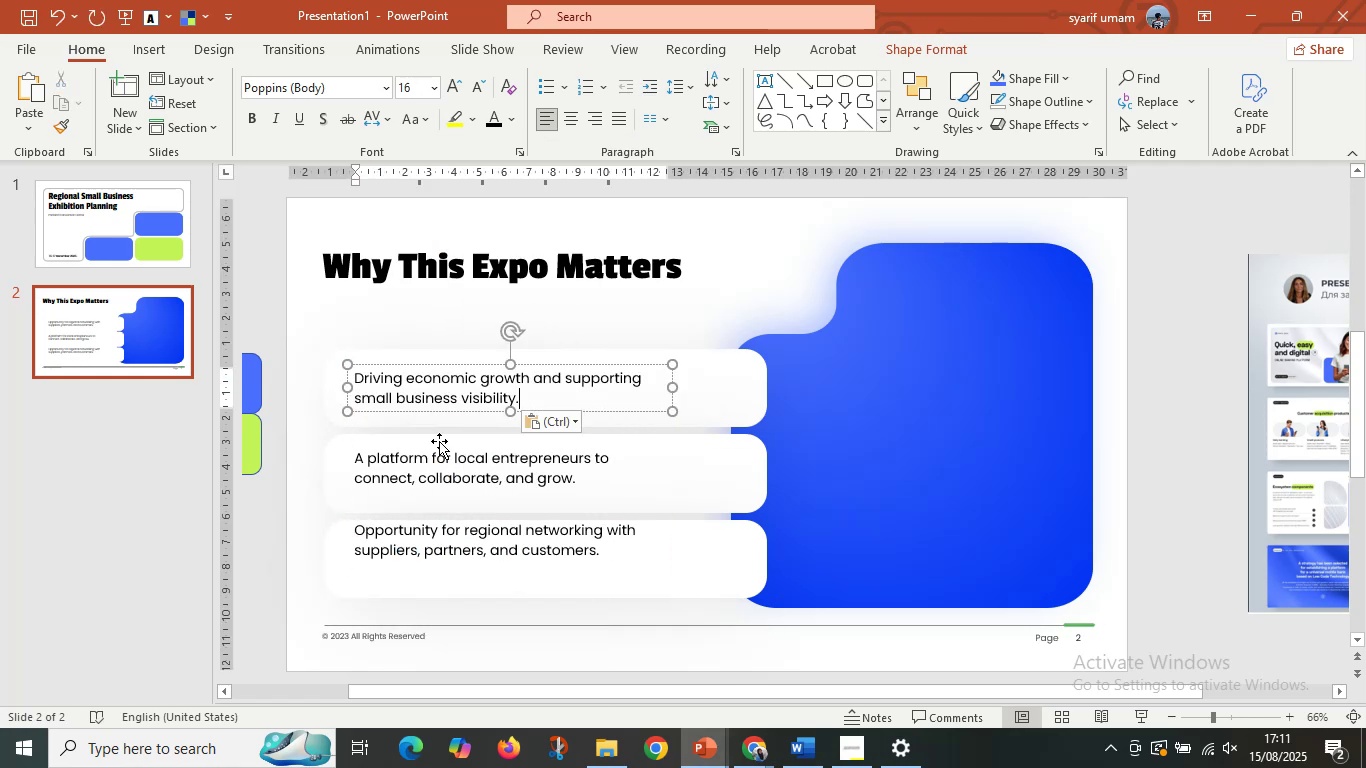 
hold_key(key=ShiftLeft, duration=0.93)
left_click([413, 452])
 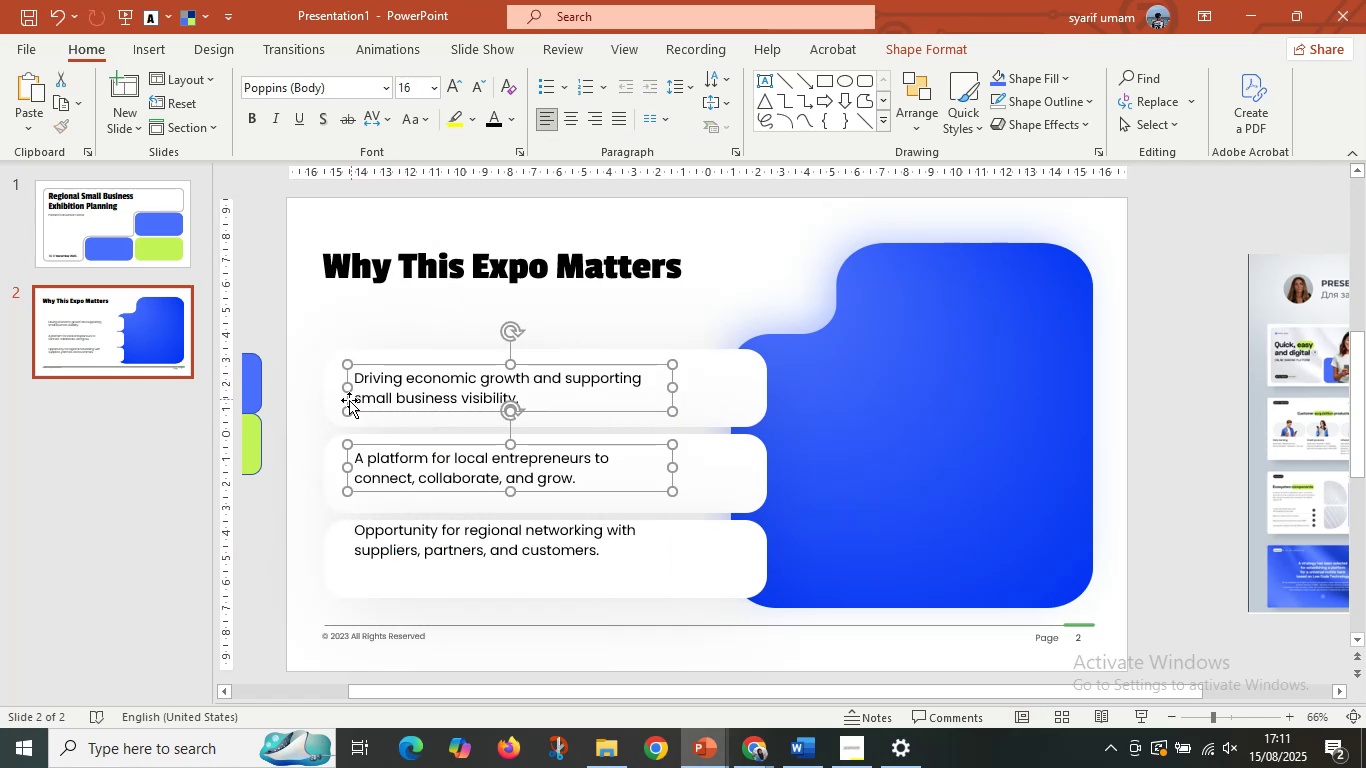 
left_click([334, 393])
 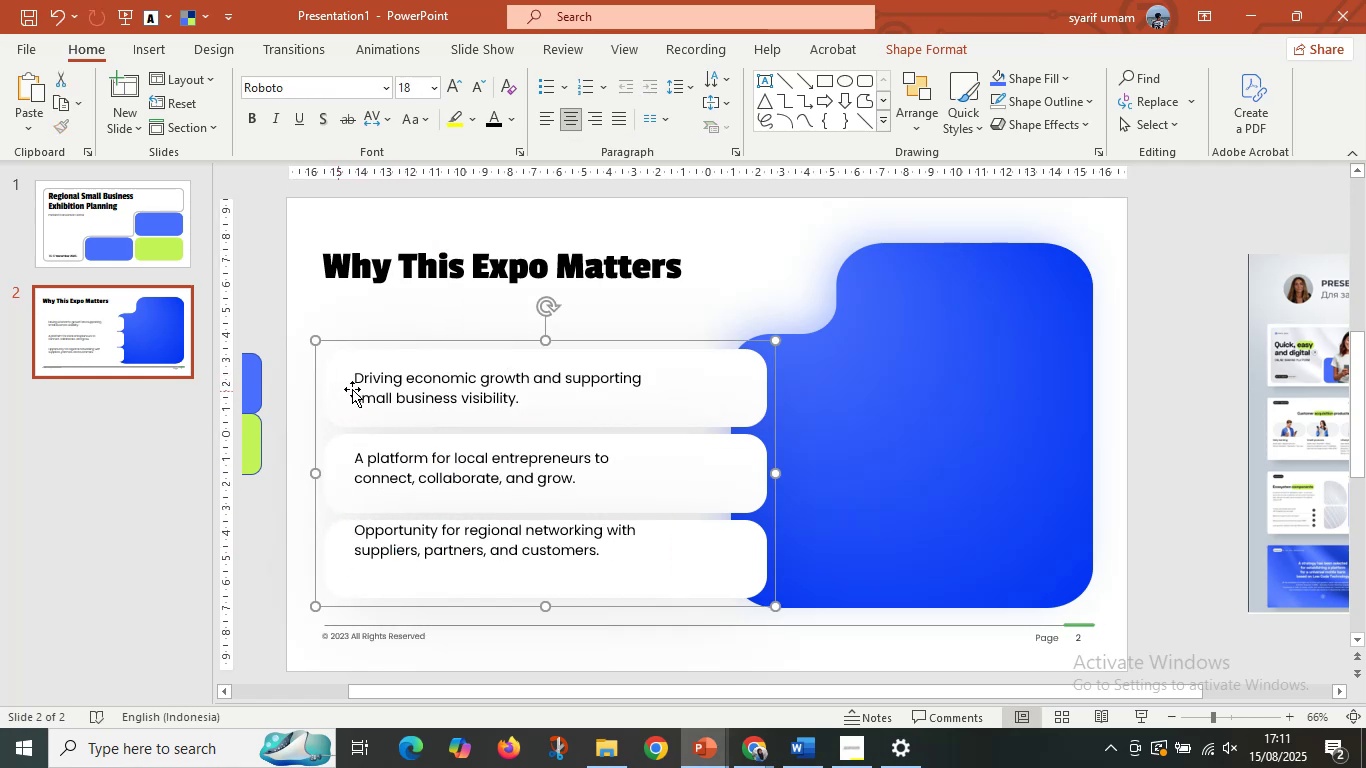 
hold_key(key=ShiftLeft, duration=0.57)
double_click([409, 387])
 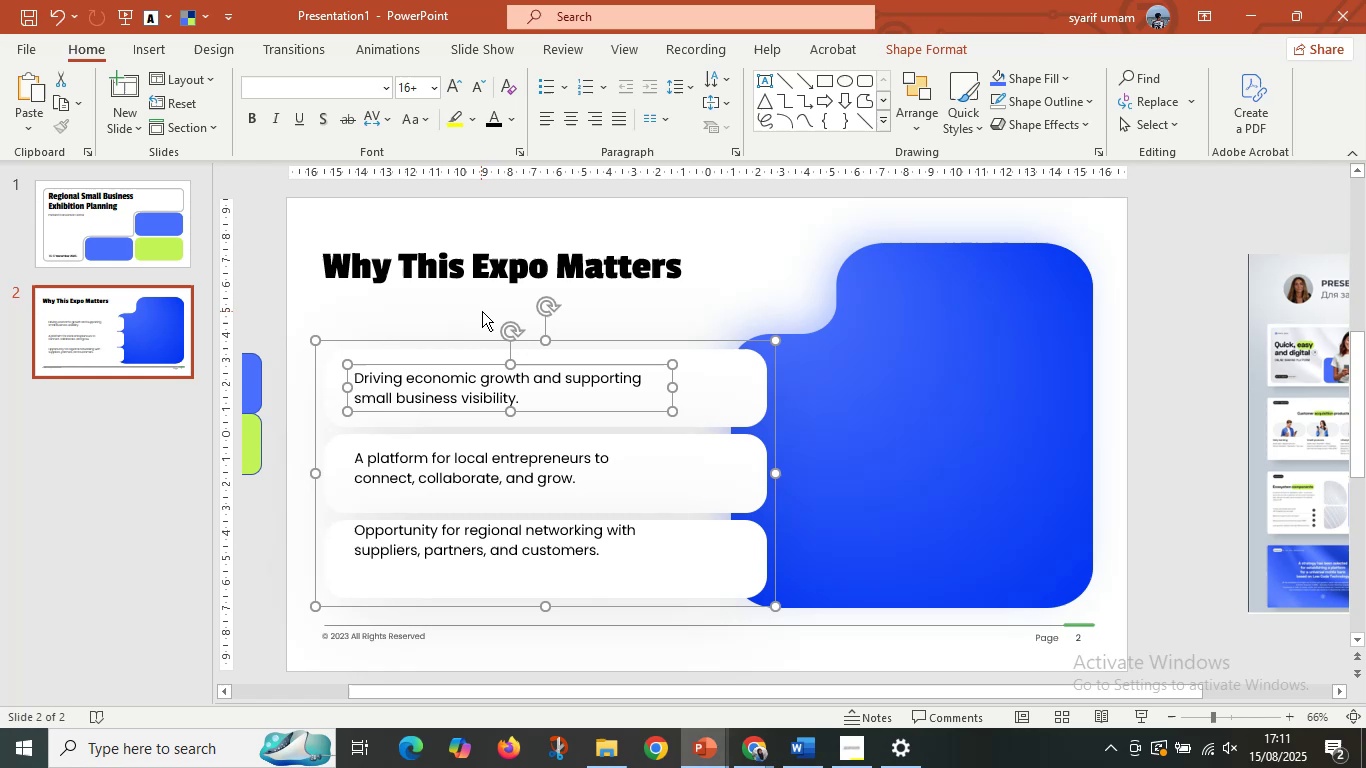 
key(Control+Shift+G)
 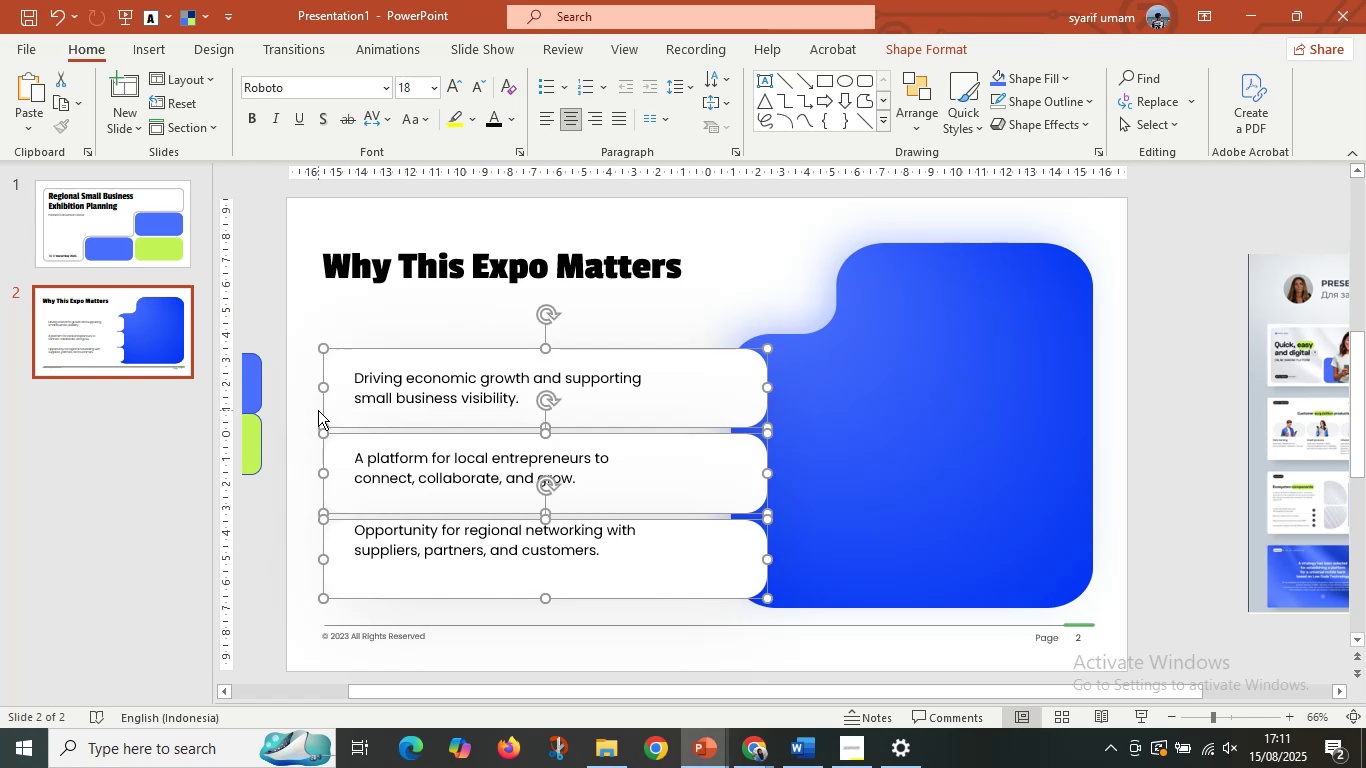 
key(Control+Shift+G)
 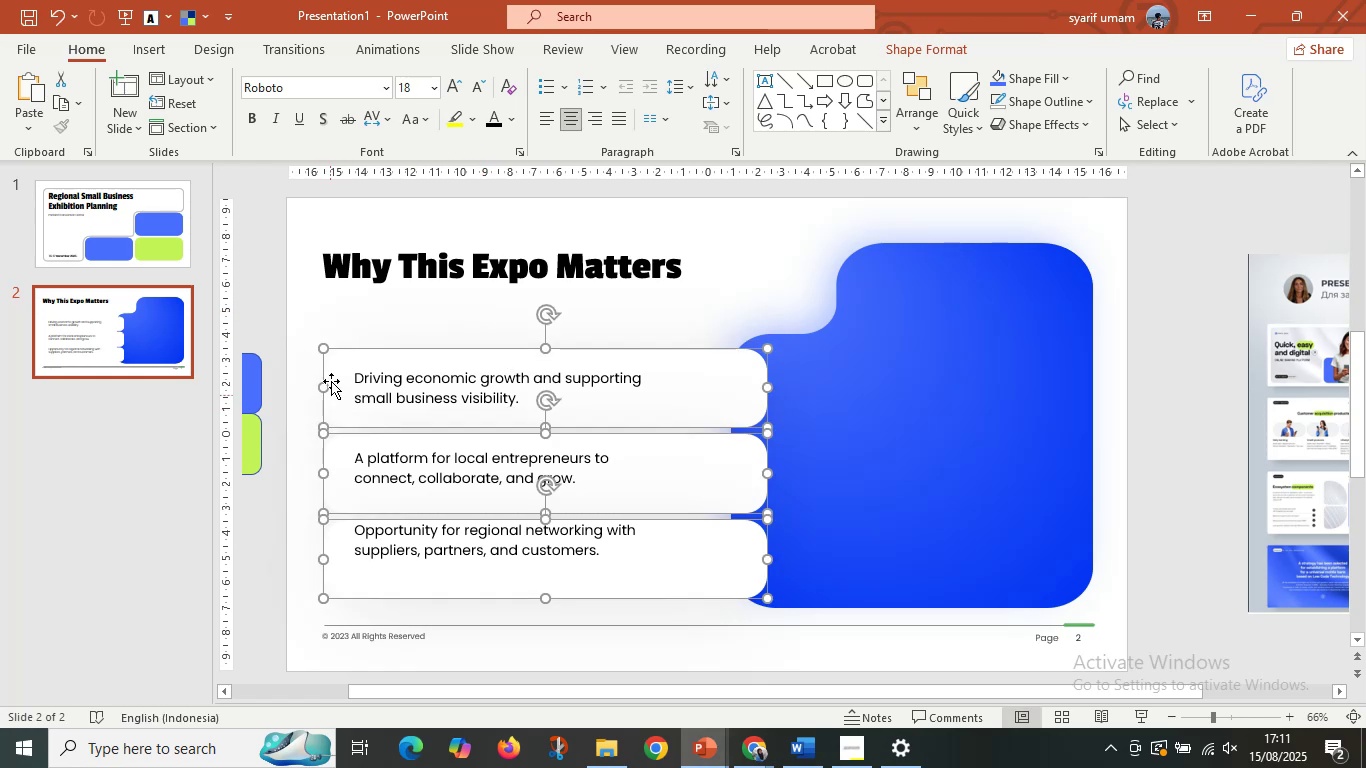 
left_click([305, 331])
 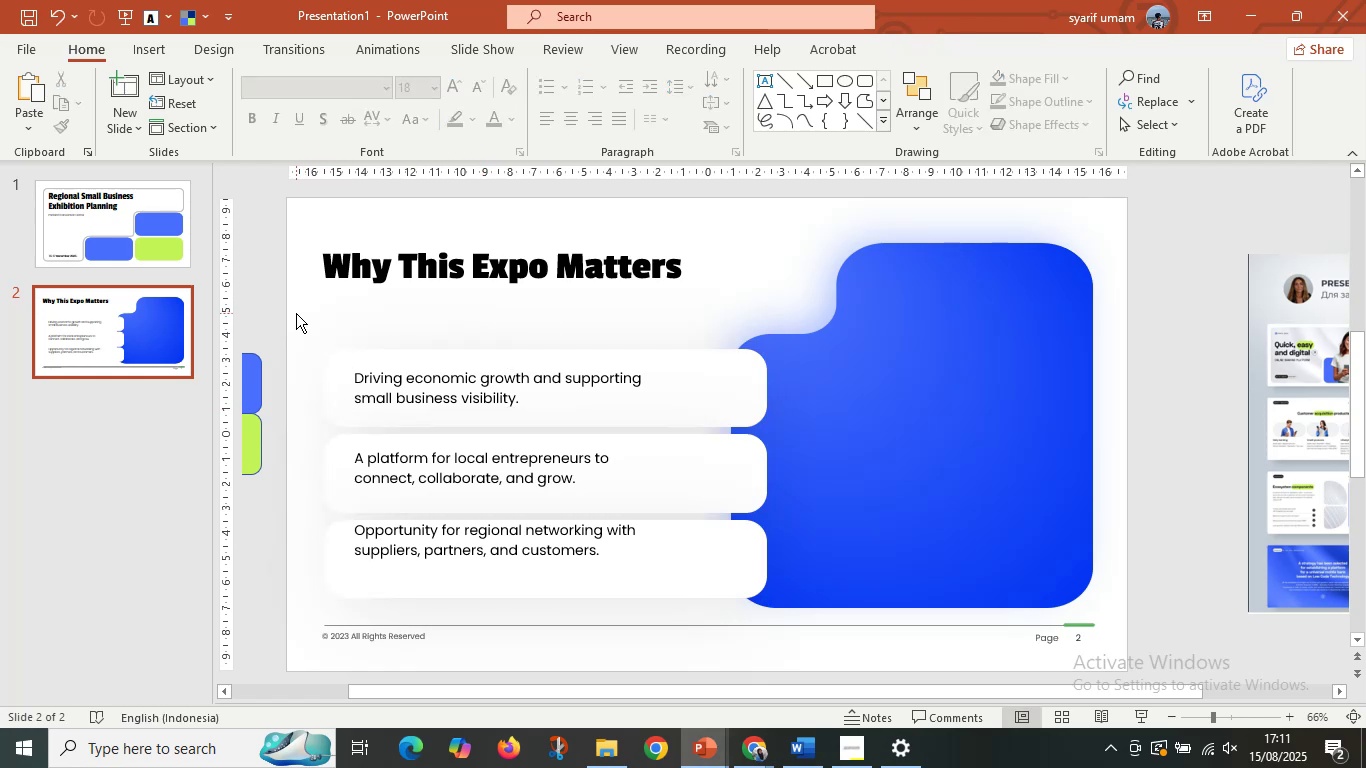 
left_click_drag(start_coordinate=[296, 313], to_coordinate=[796, 440])
 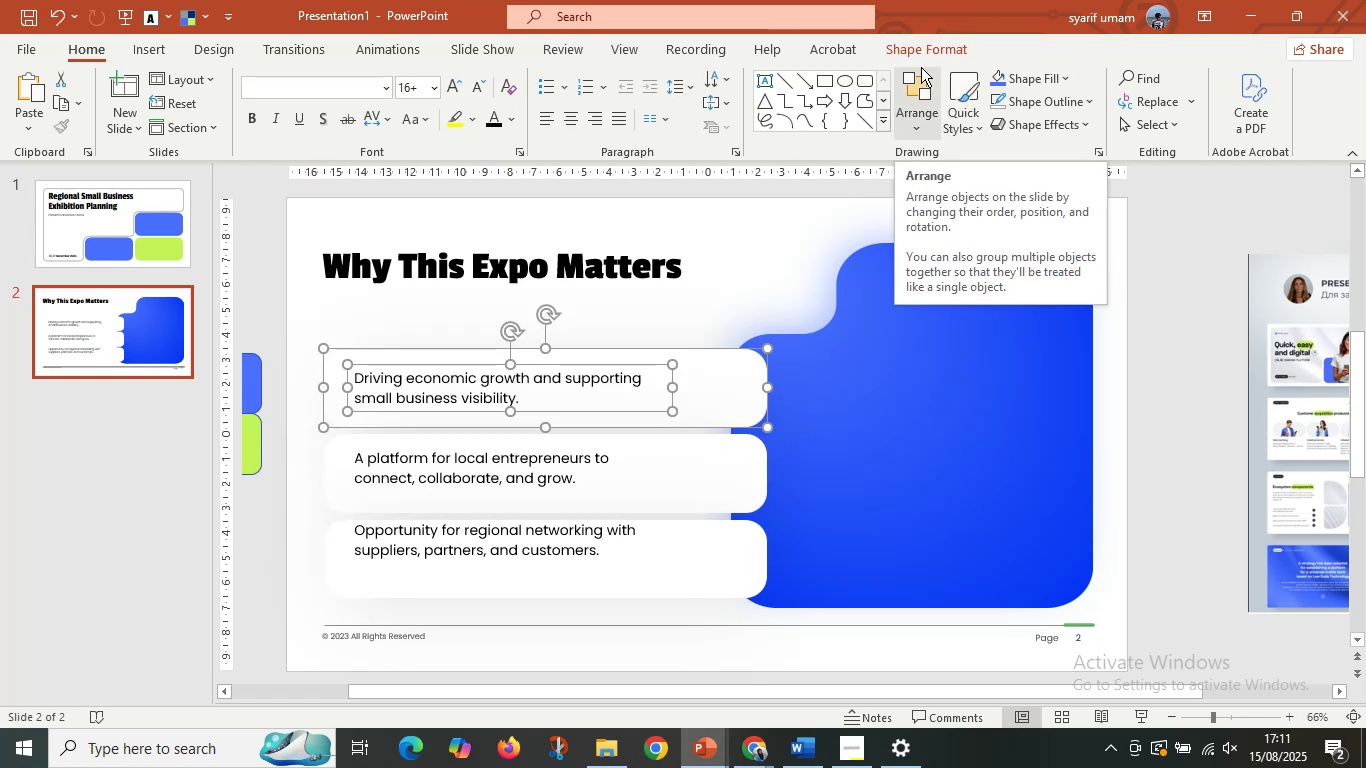 
left_click([929, 56])
 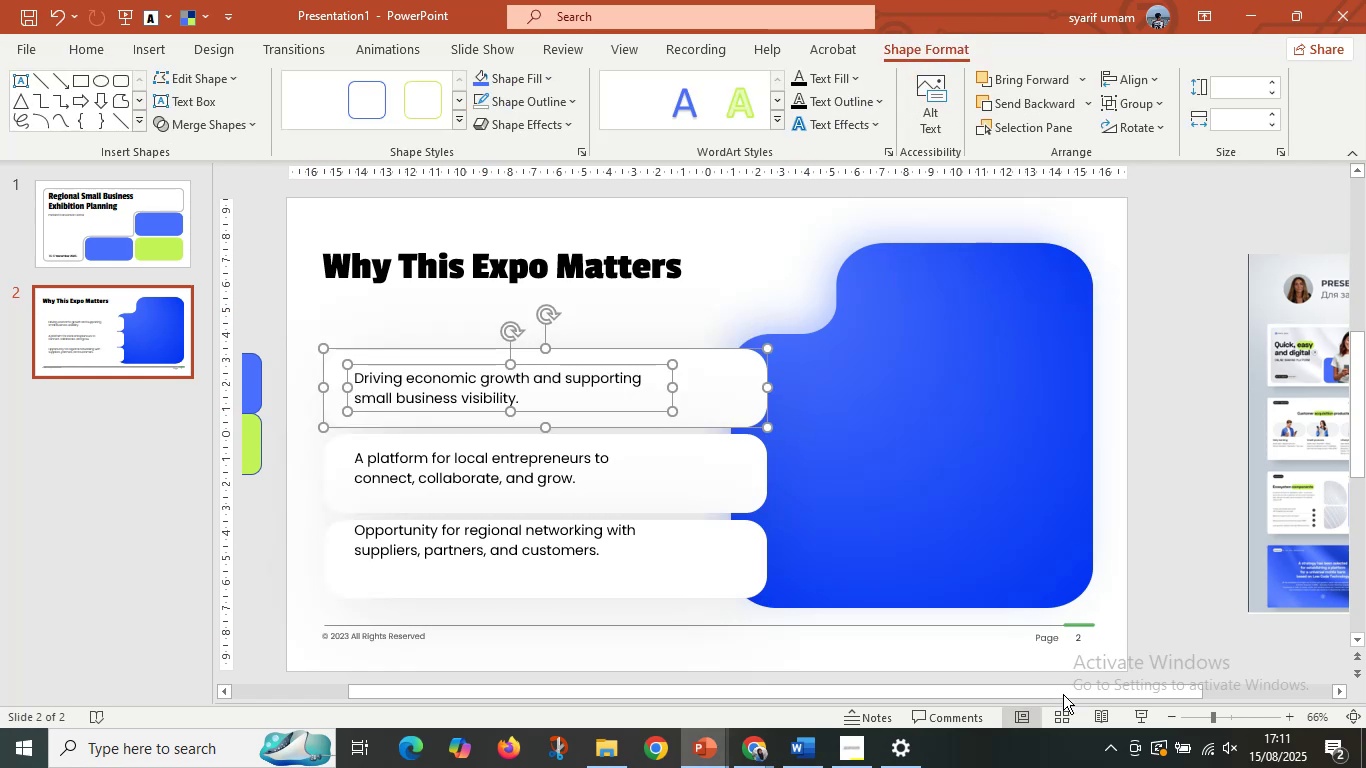 
left_click([1140, 724])
 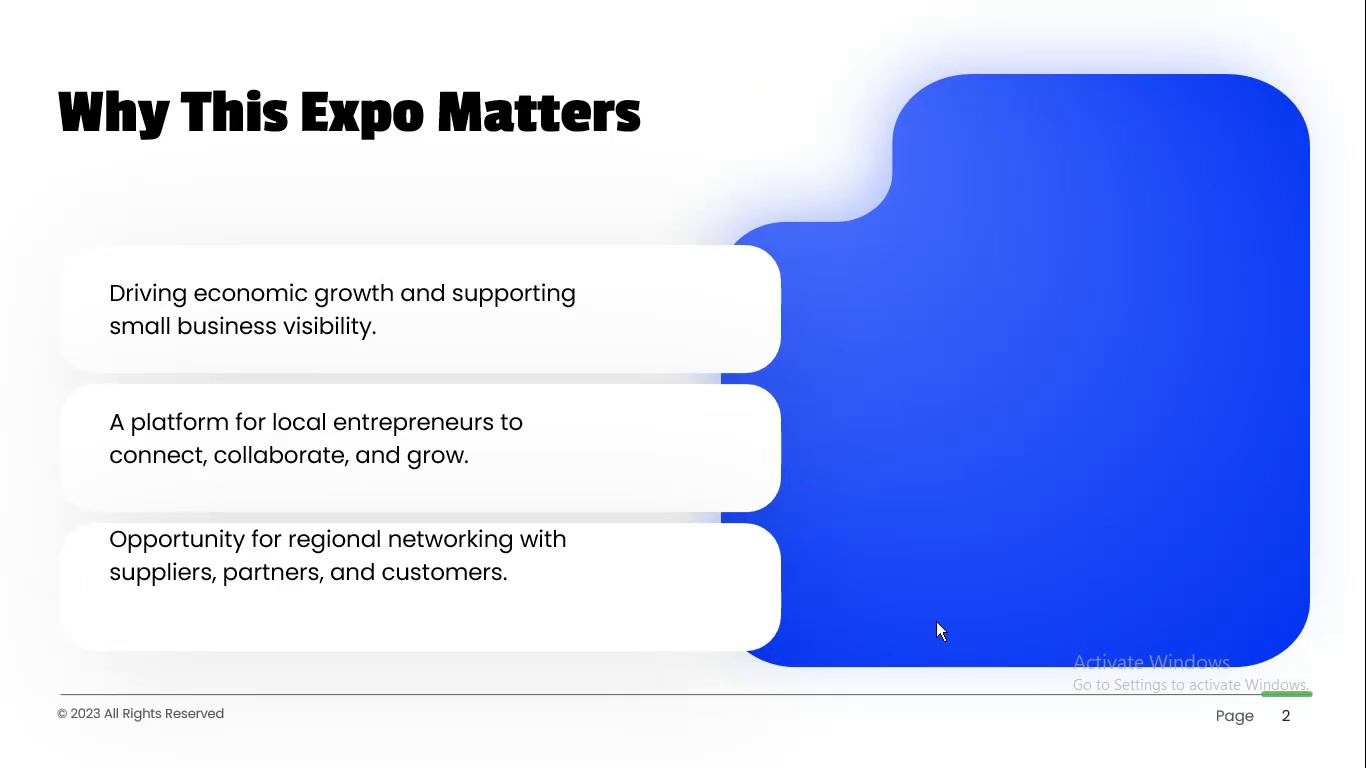 
left_click([936, 614])
 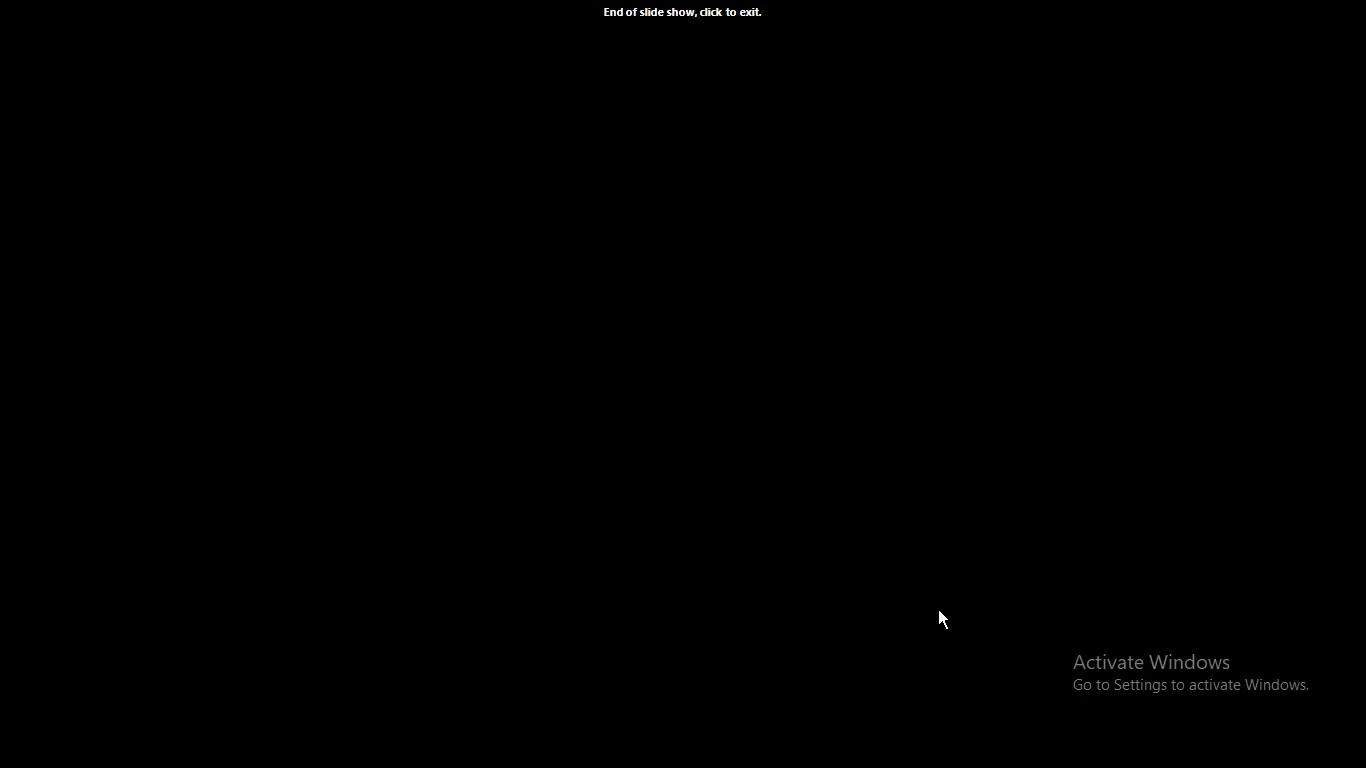 
wait(5.17)
 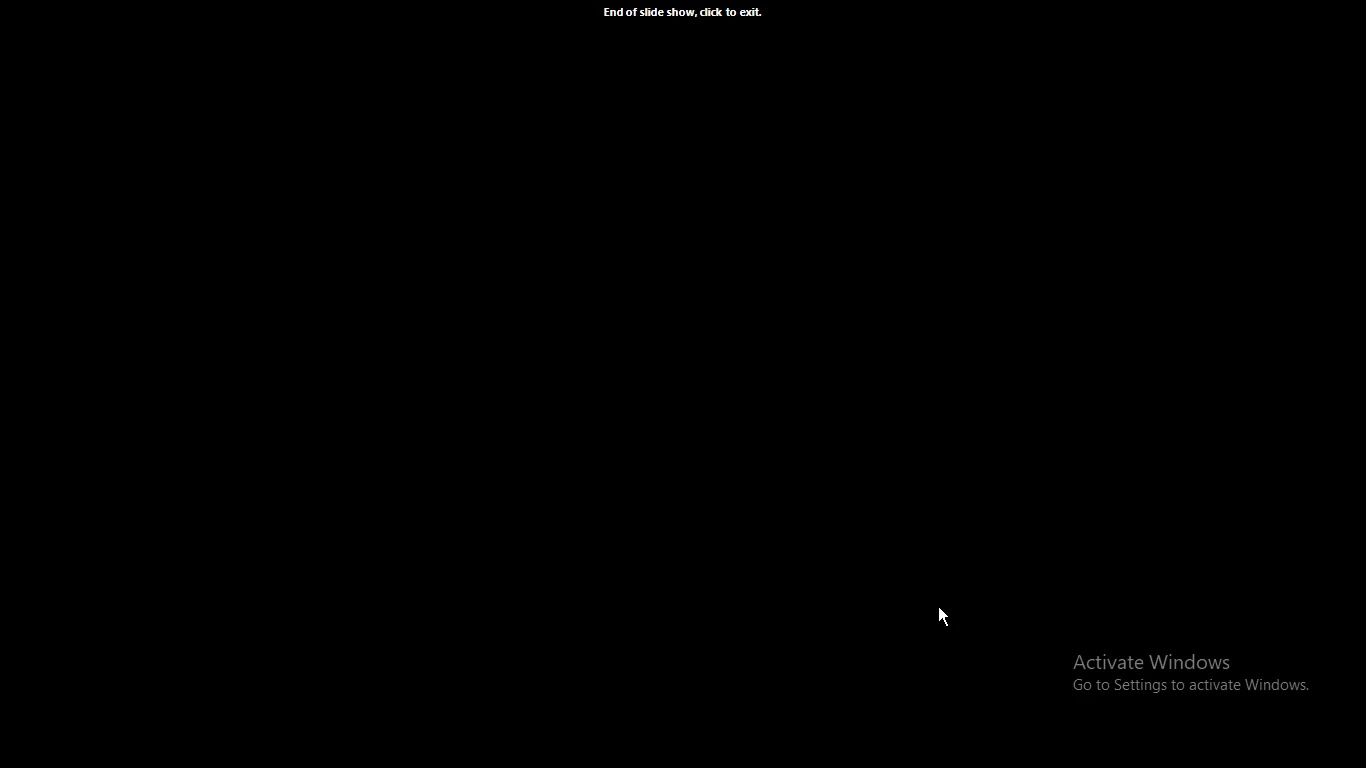 
key(Escape)
 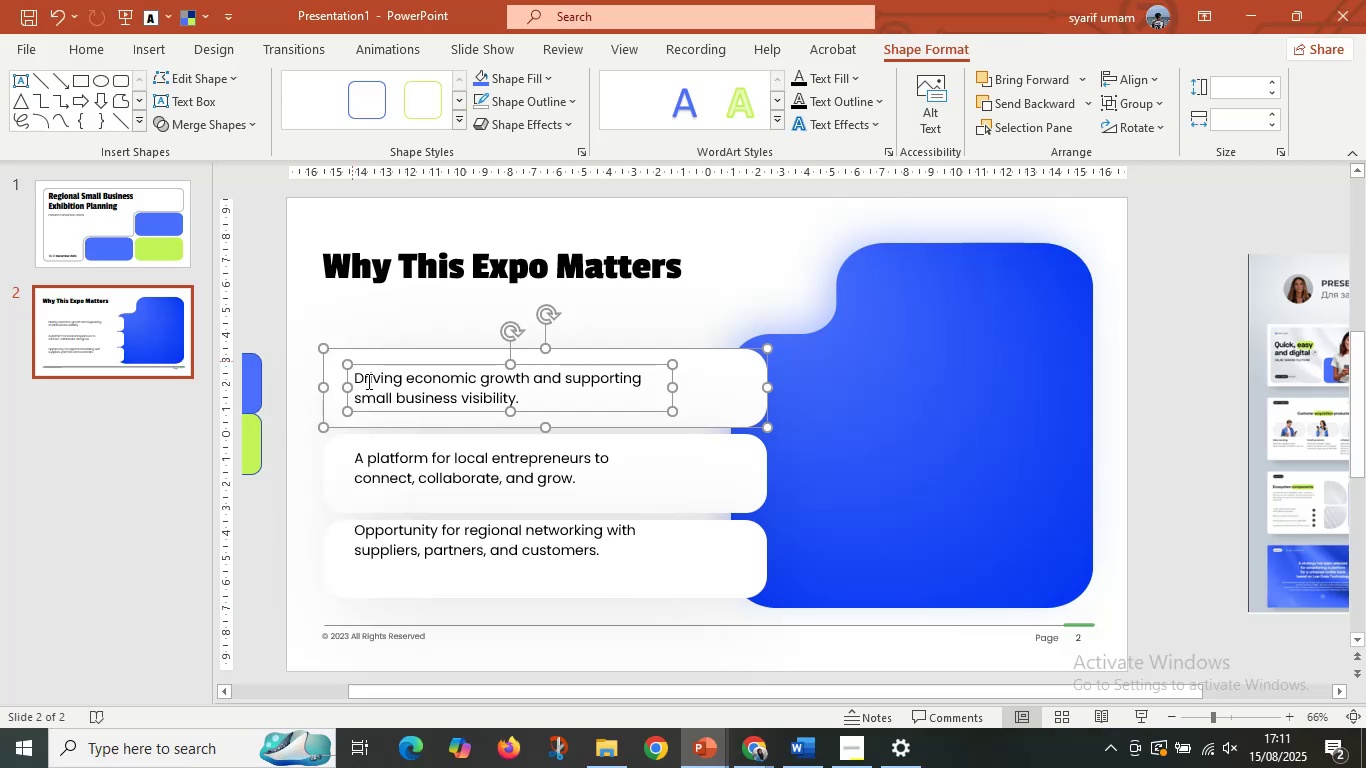 
left_click([385, 449])
 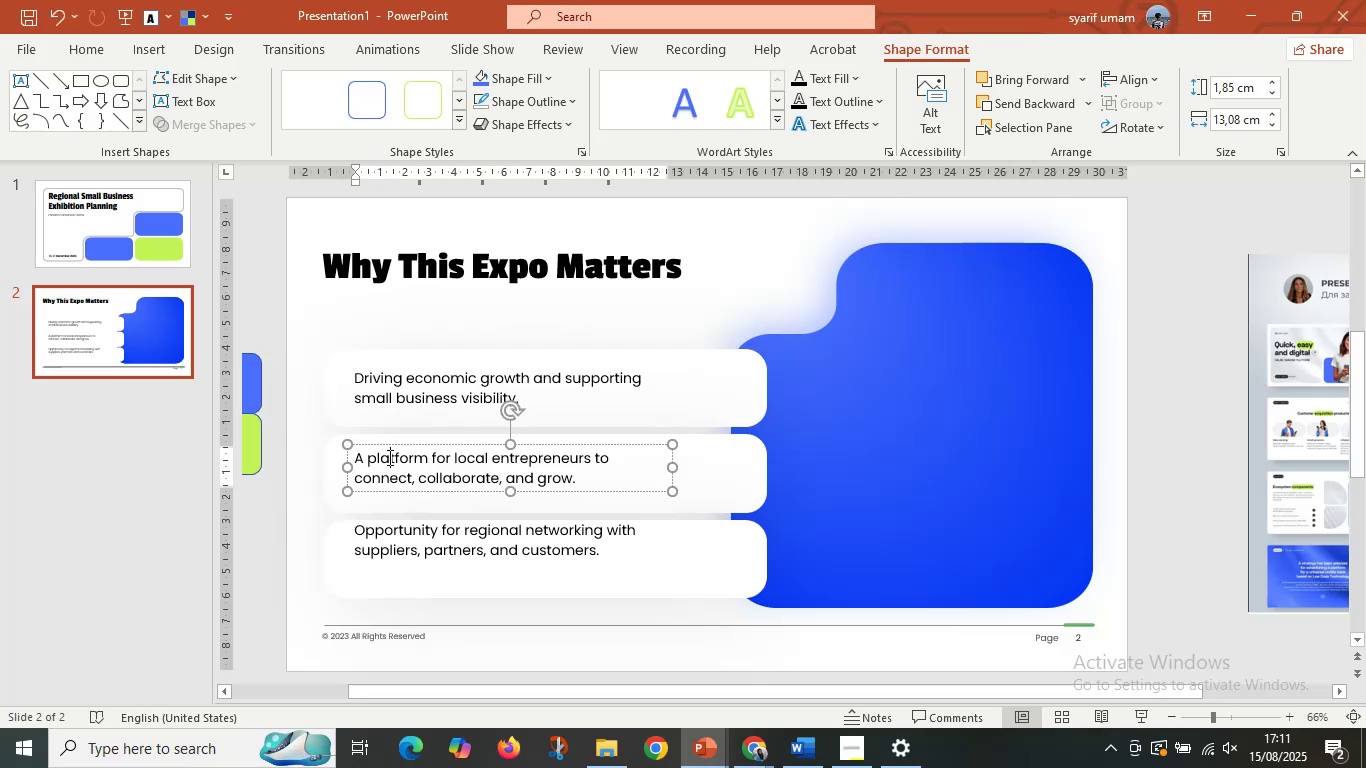 
hold_key(key=ShiftLeft, duration=0.6)
left_click([432, 501])
 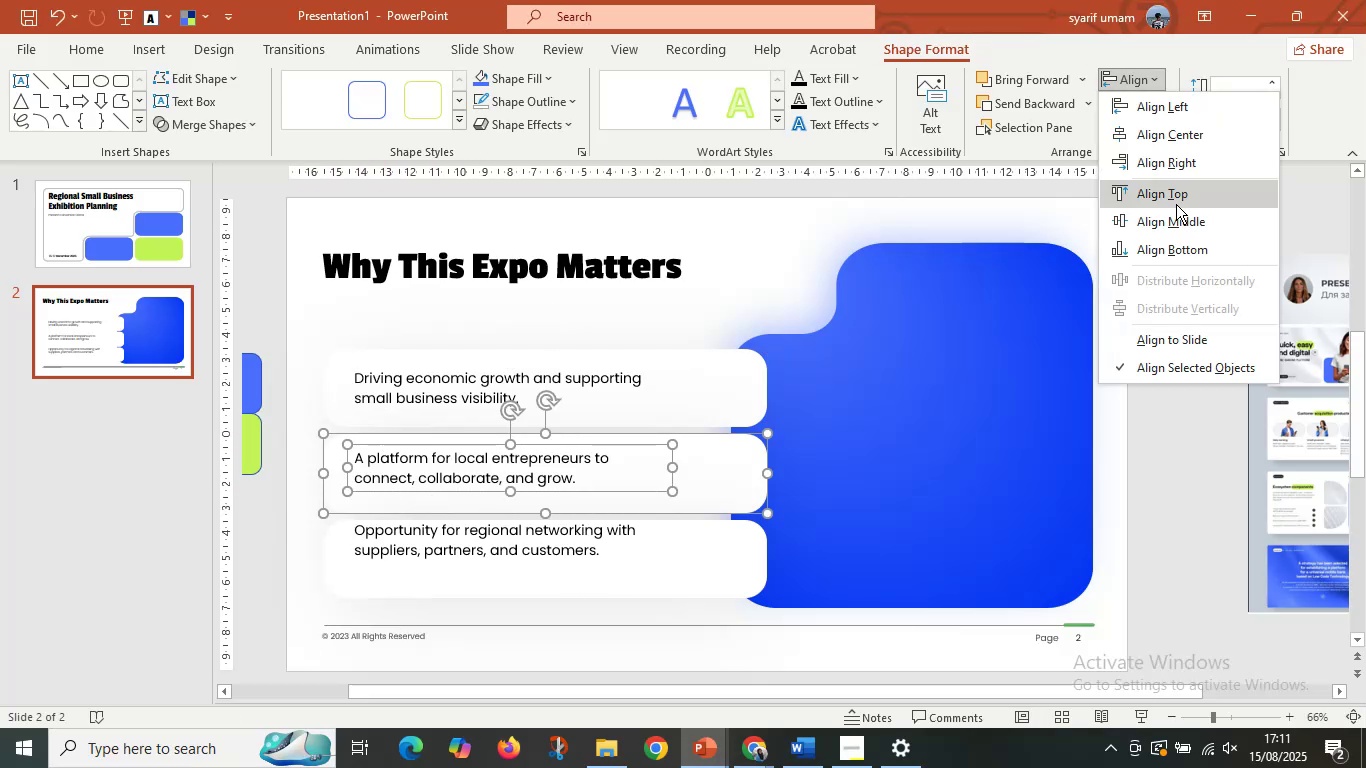 
left_click([1180, 217])
 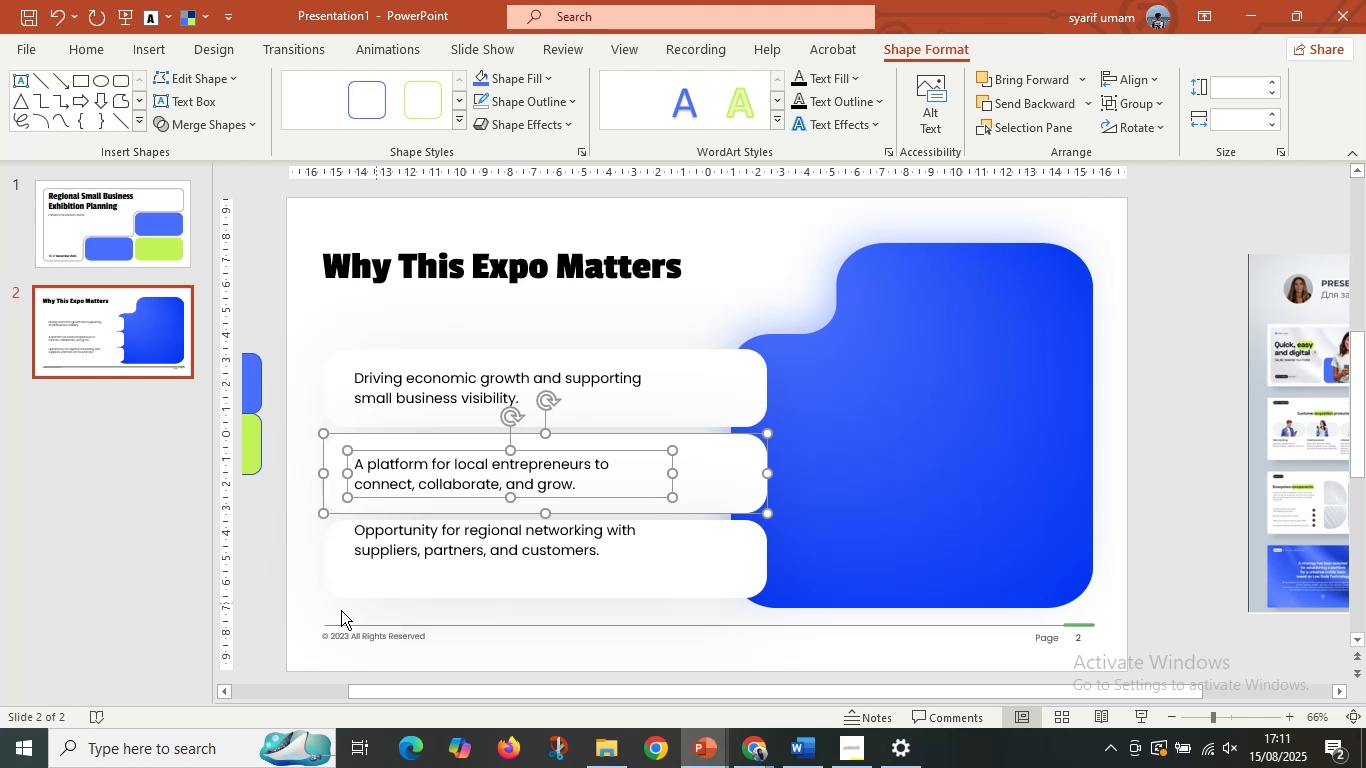 
left_click_drag(start_coordinate=[290, 617], to_coordinate=[827, 488])
 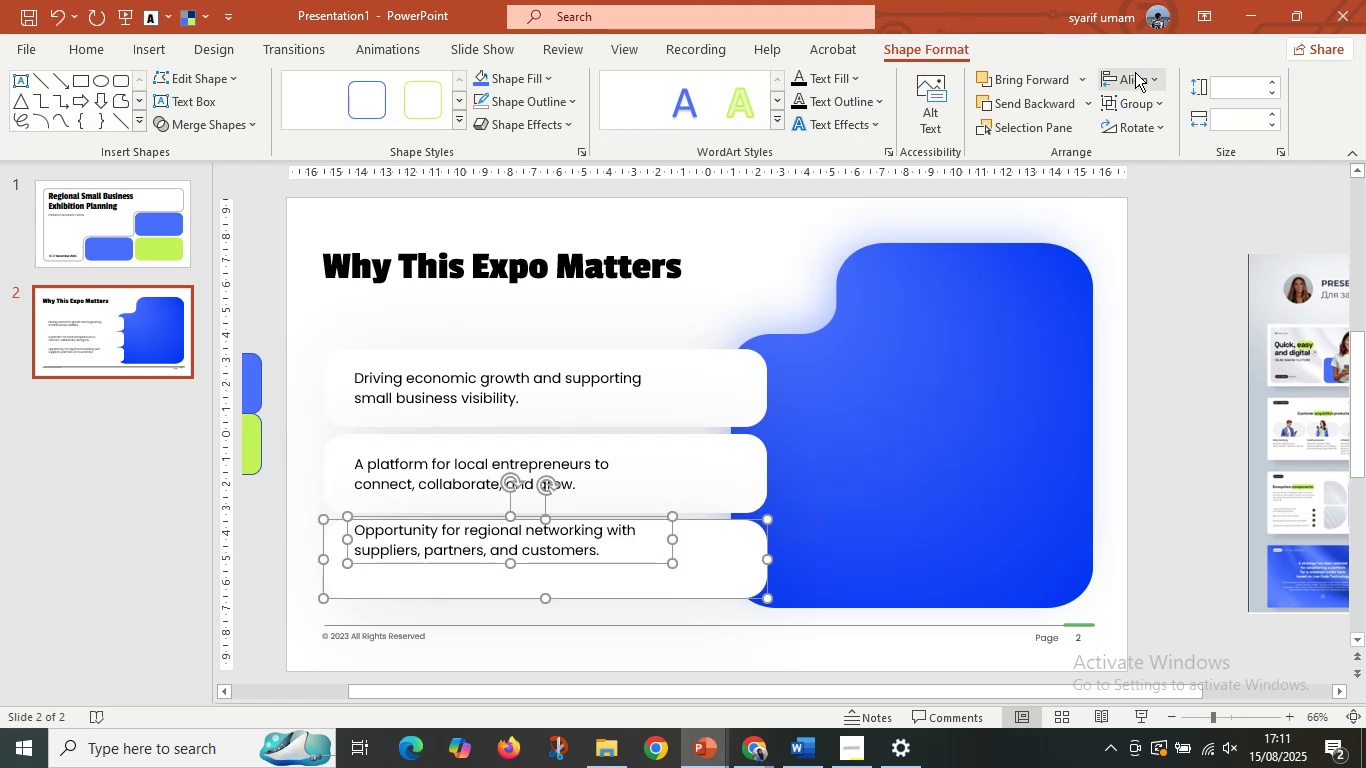 
left_click([1140, 72])
 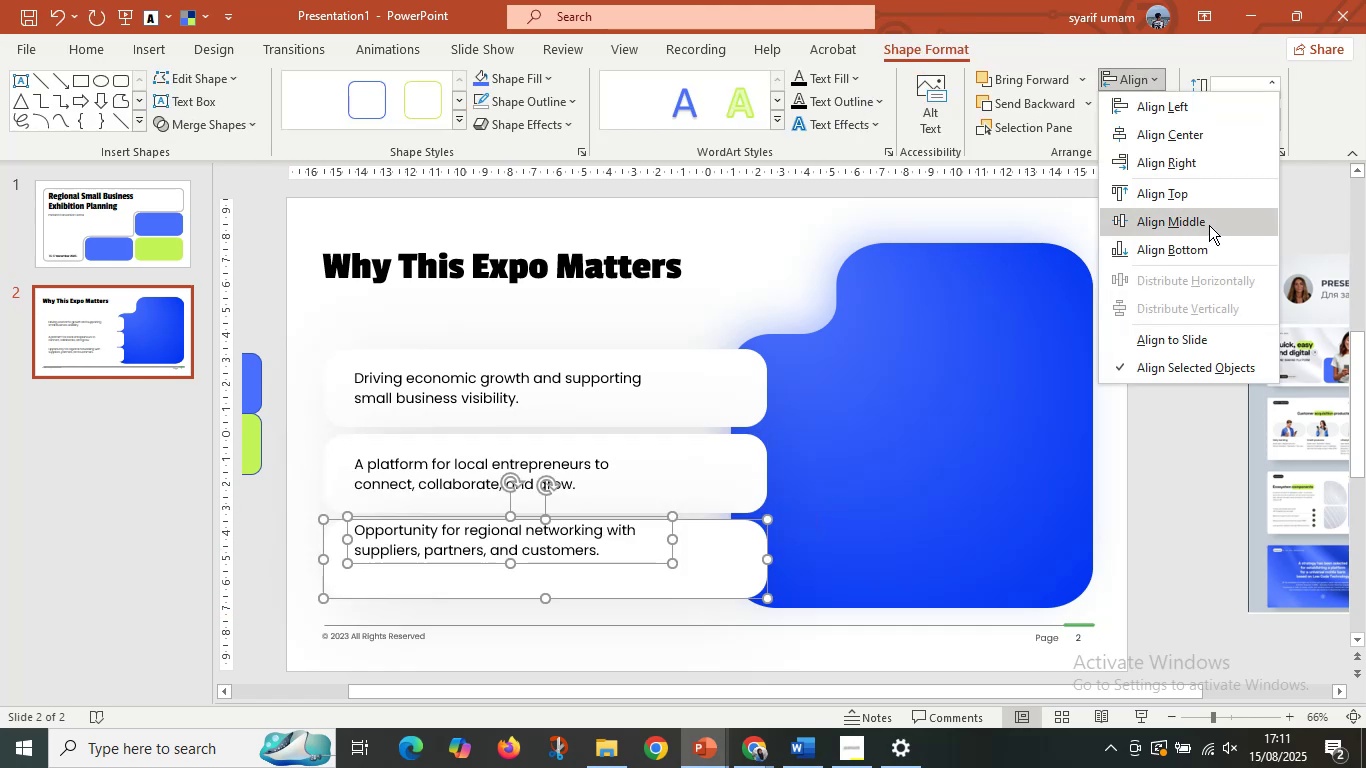 
left_click([1209, 225])
 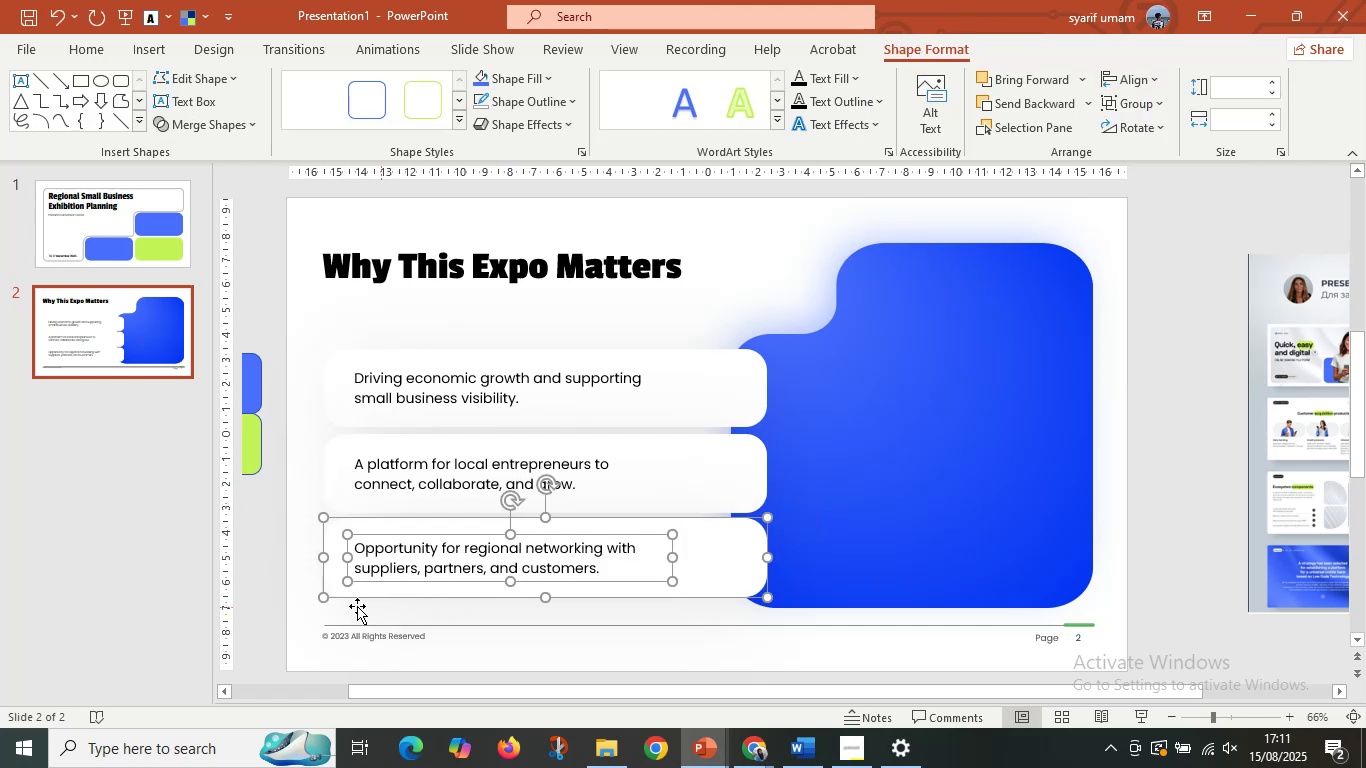 
key(Control+Z)
 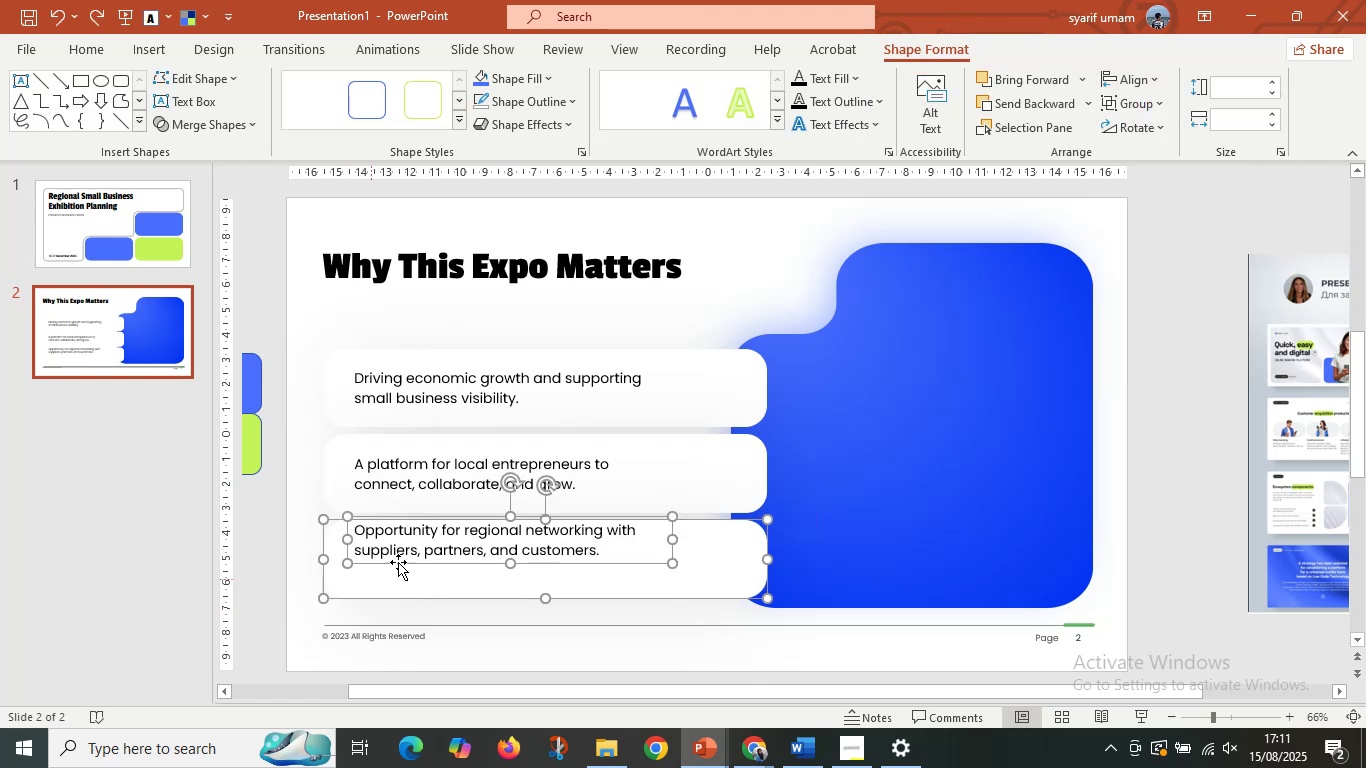 
double_click([413, 553])
 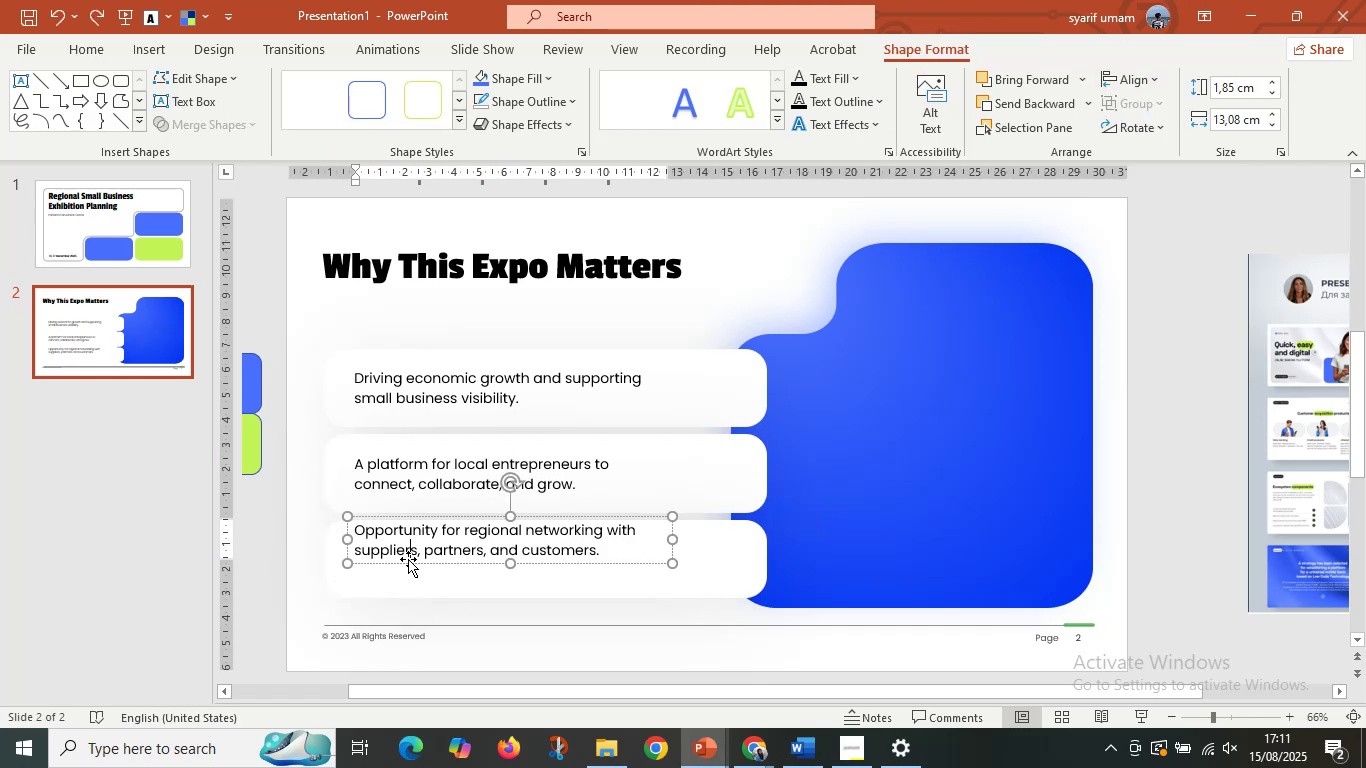 
left_click_drag(start_coordinate=[408, 559], to_coordinate=[410, 577])
 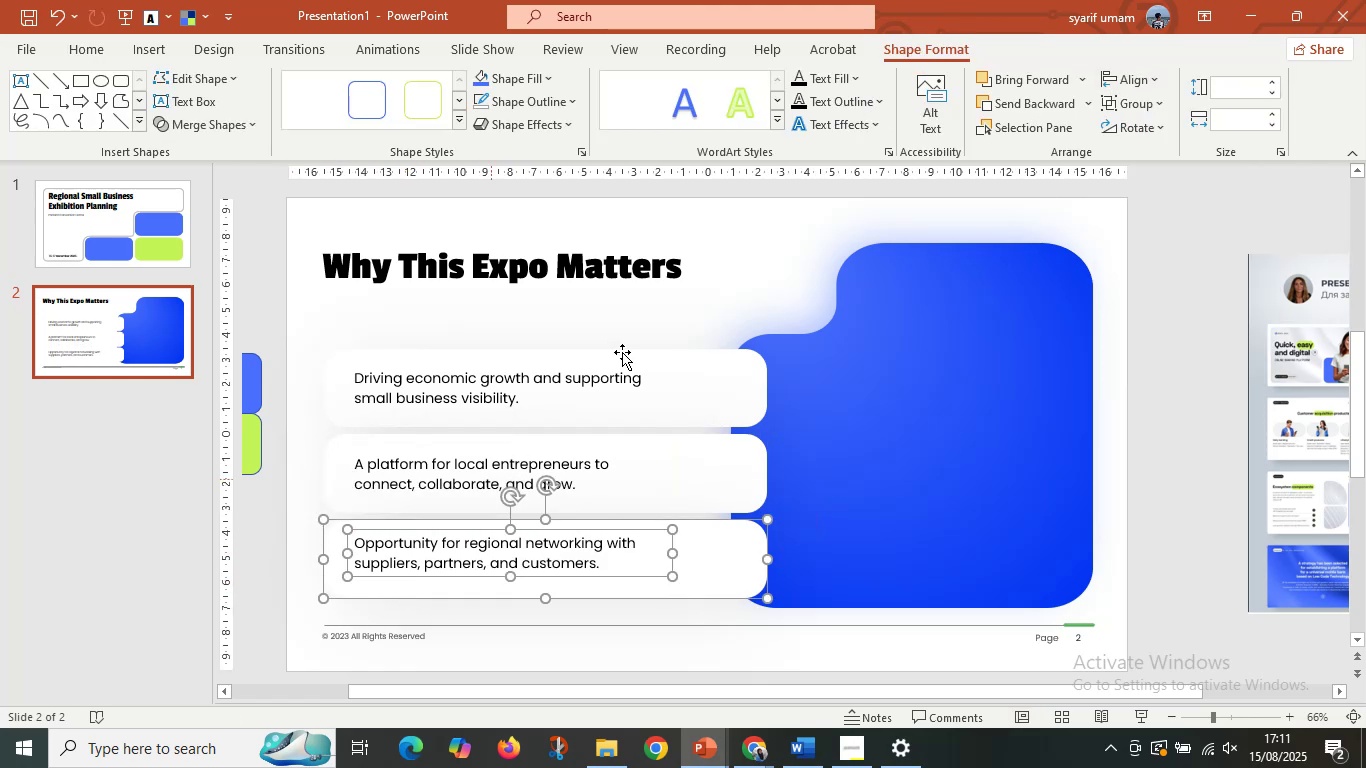 
hold_key(key=ShiftLeft, duration=1.4)
left_click([405, 594])
 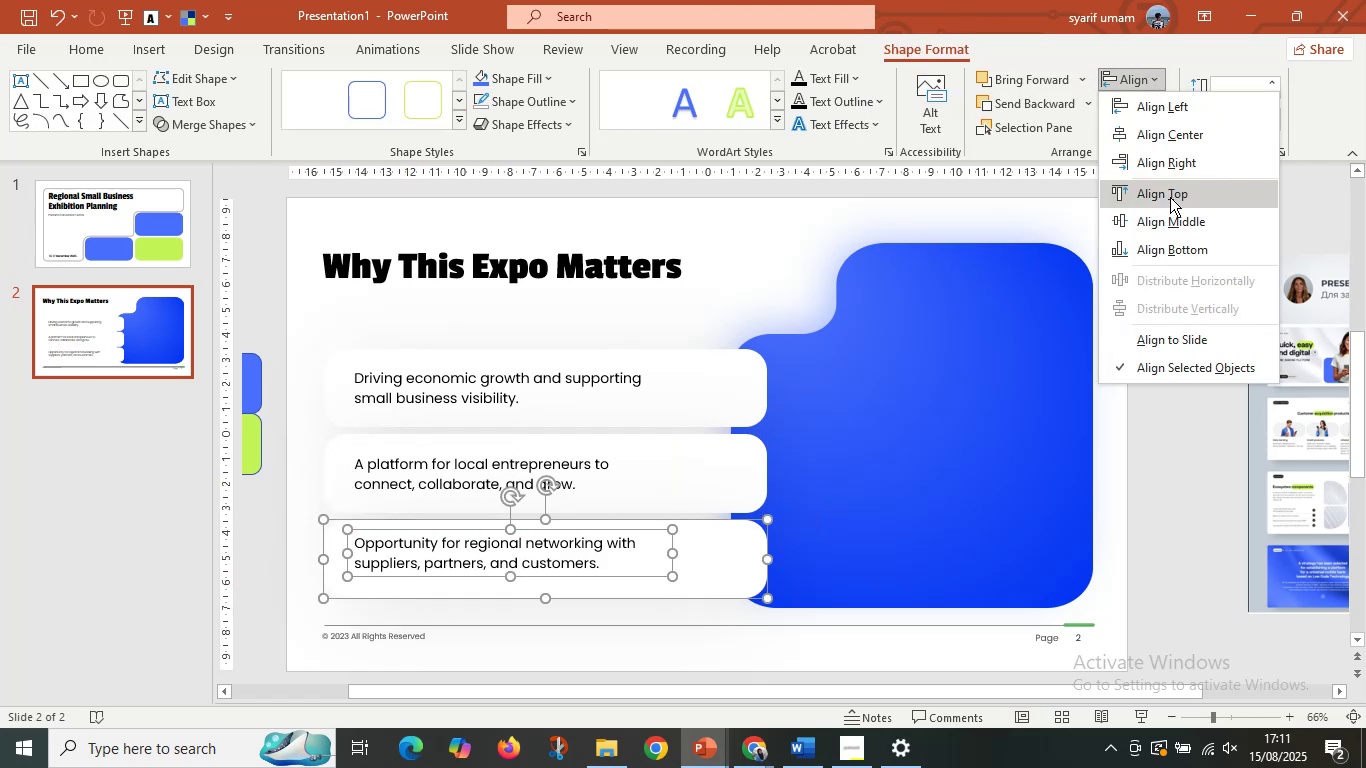 
left_click([1177, 223])
 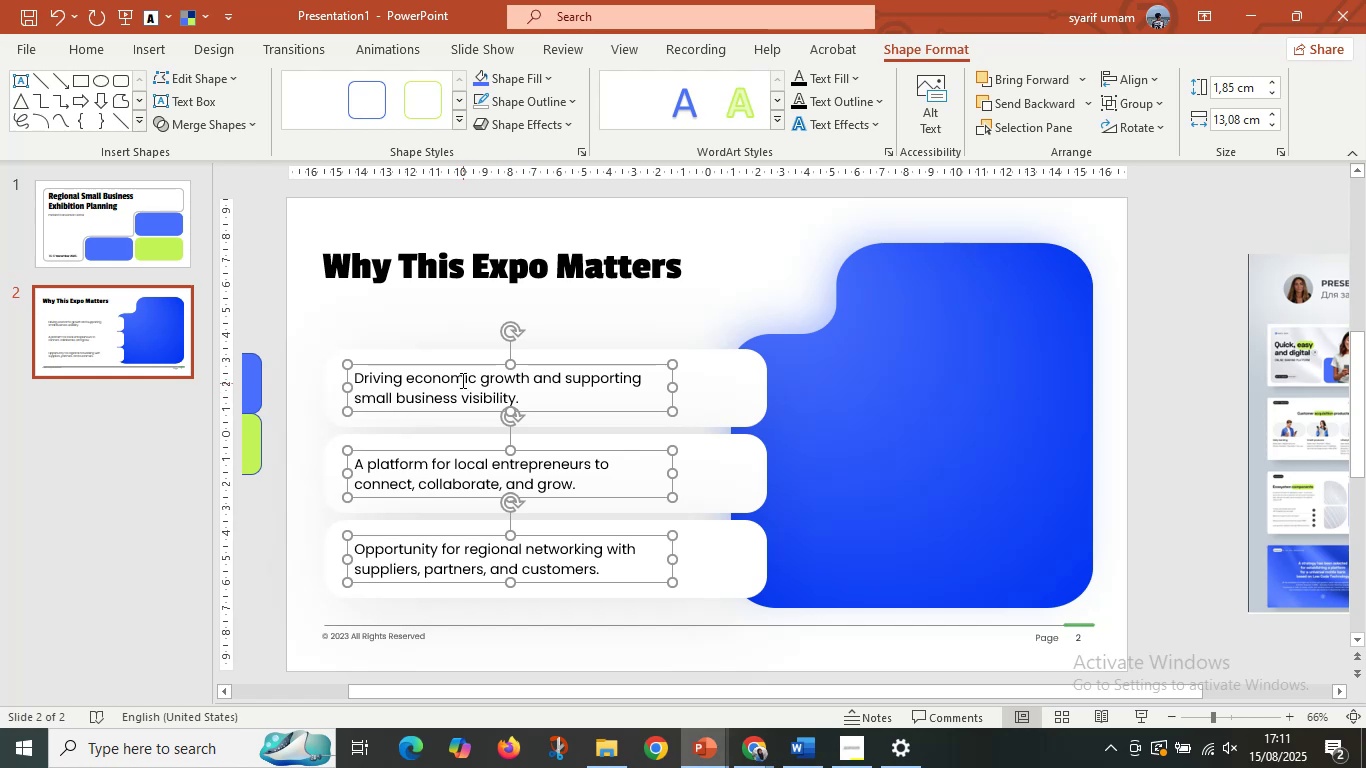 
hold_key(key=ShiftLeft, duration=1.51)
 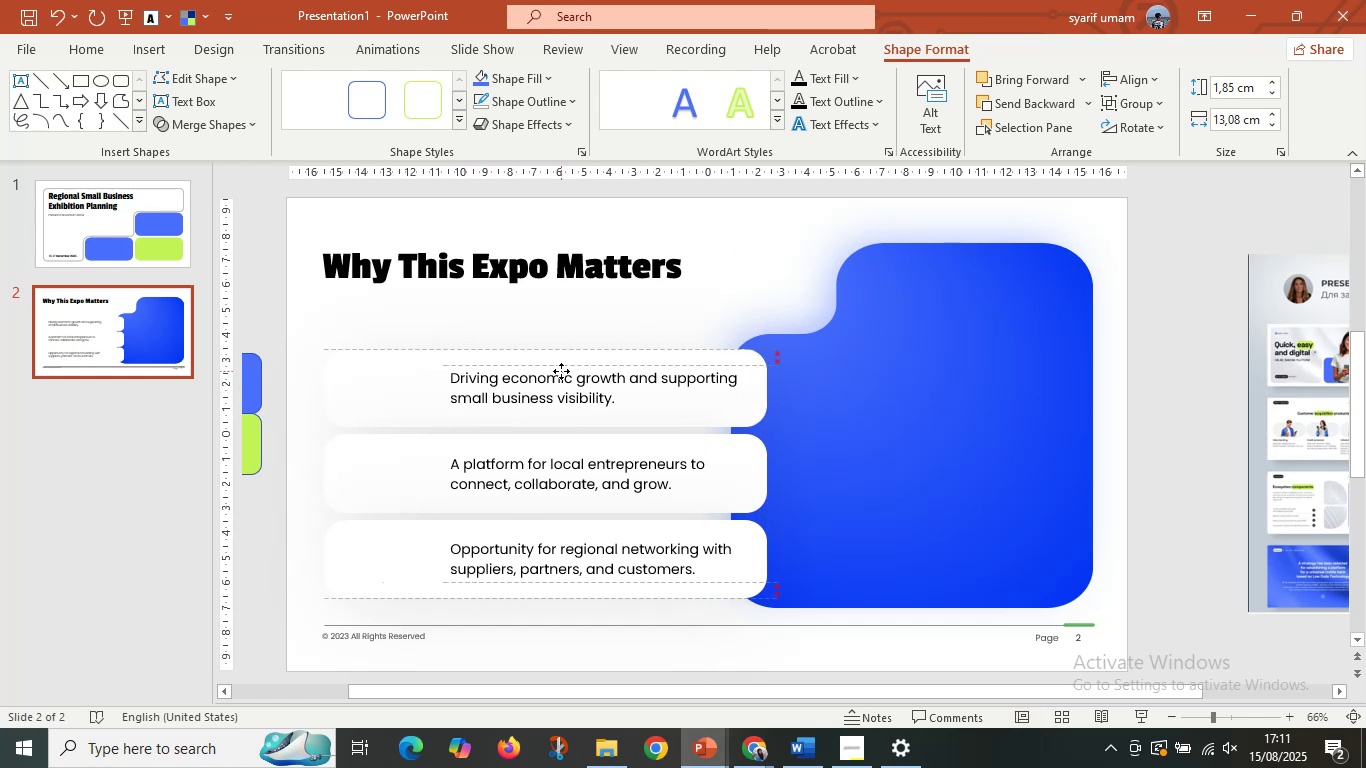 
hold_key(key=ShiftLeft, duration=1.41)
 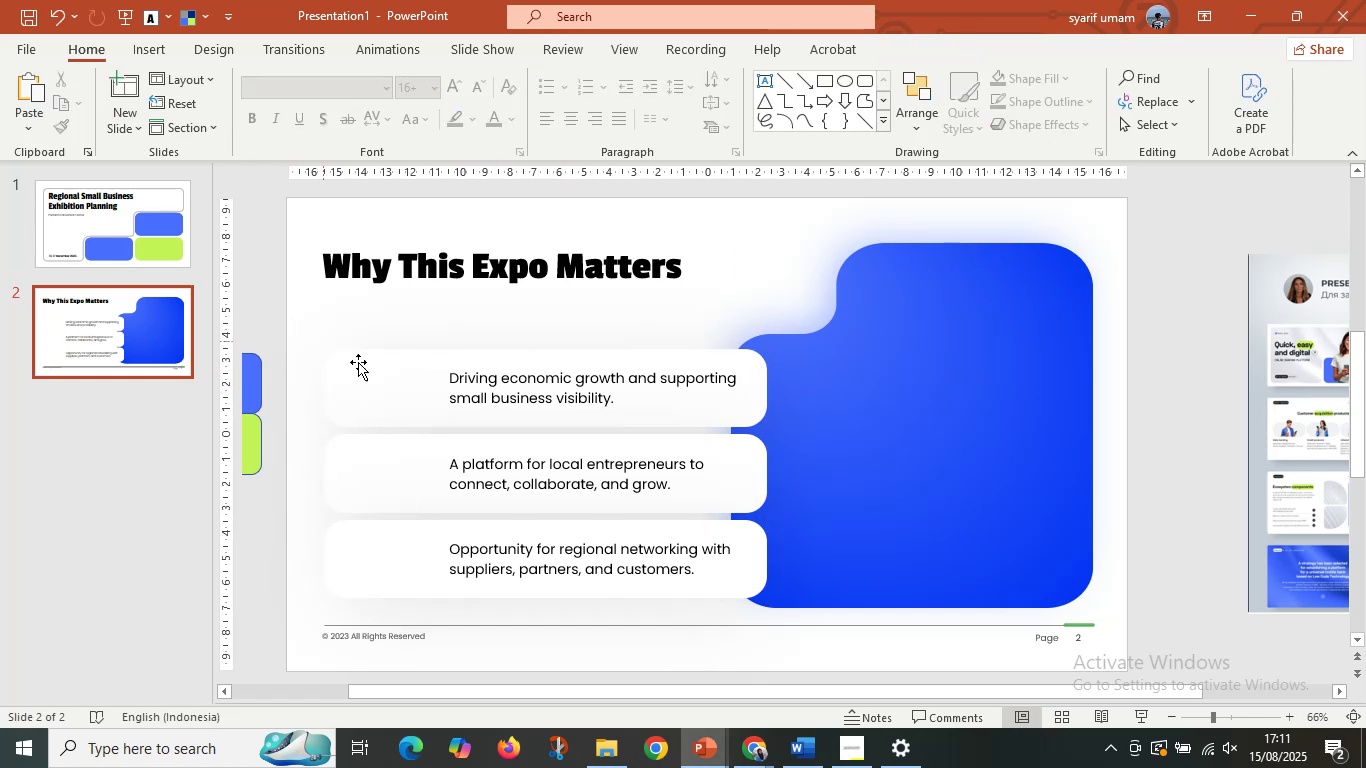 
double_click([376, 372])
 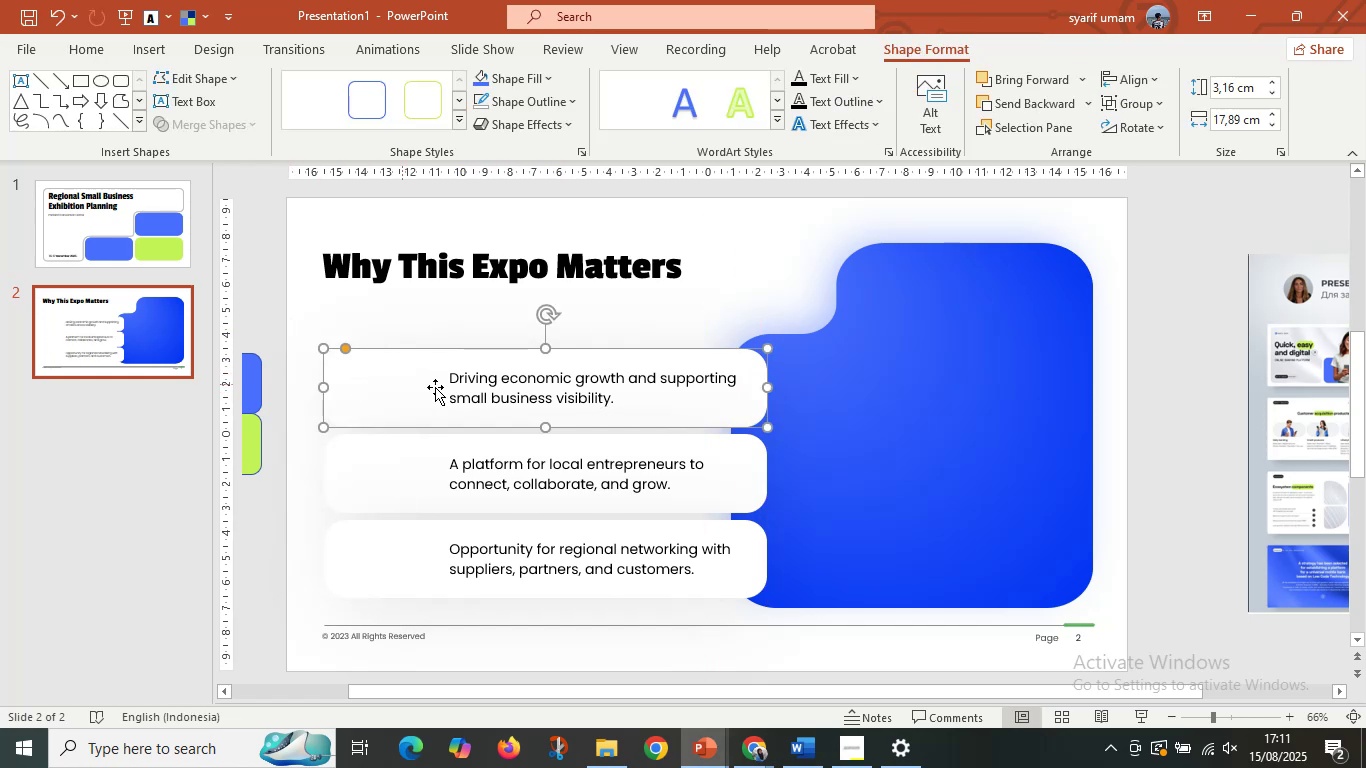 
left_click([494, 388])
 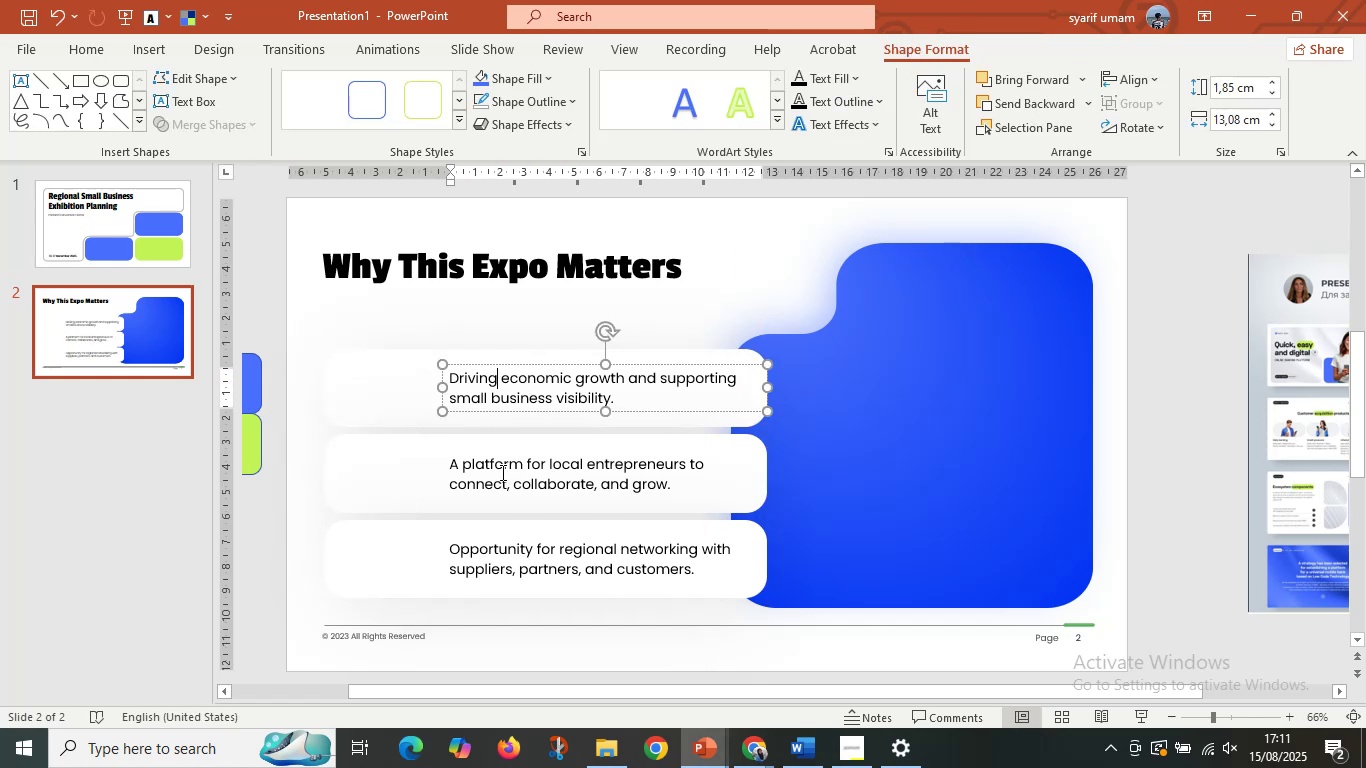 
hold_key(key=ShiftLeft, duration=0.78)
double_click([501, 476])
 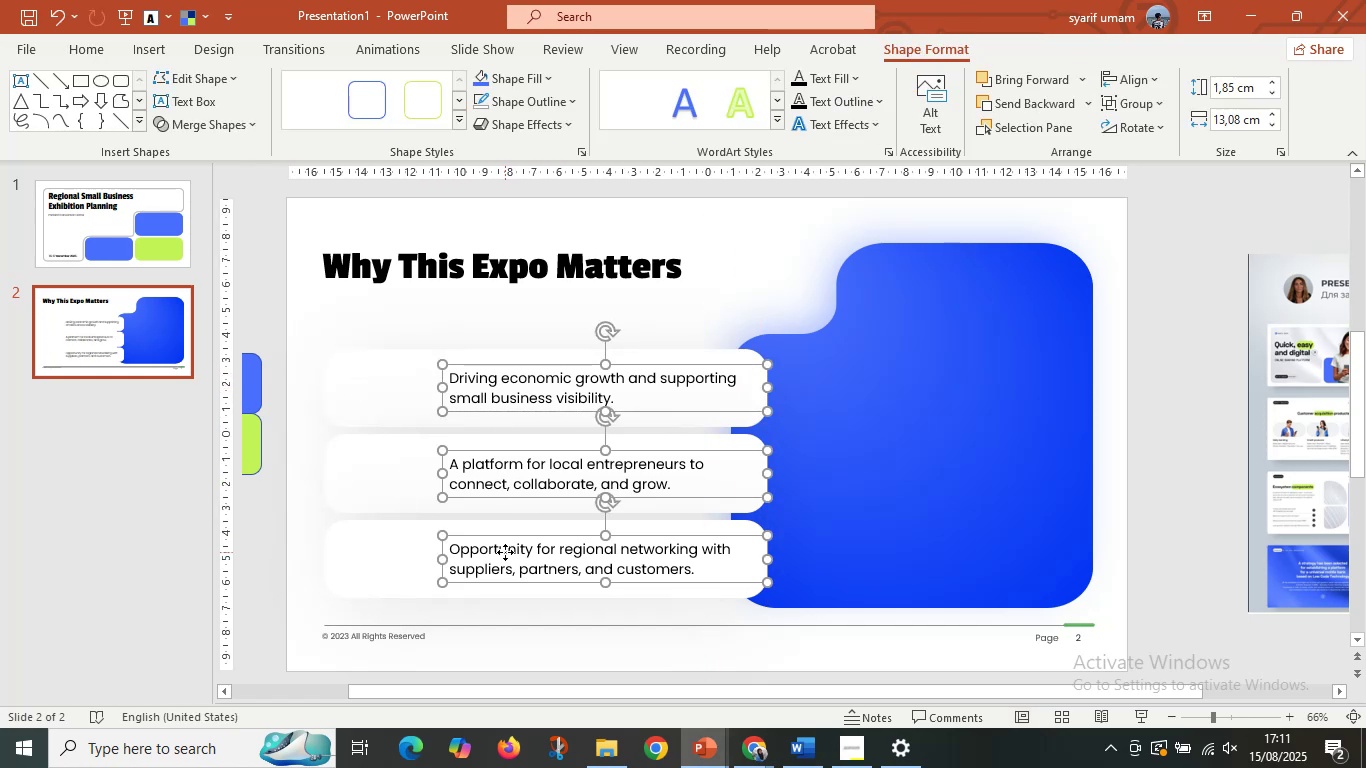 
triple_click([505, 552])
 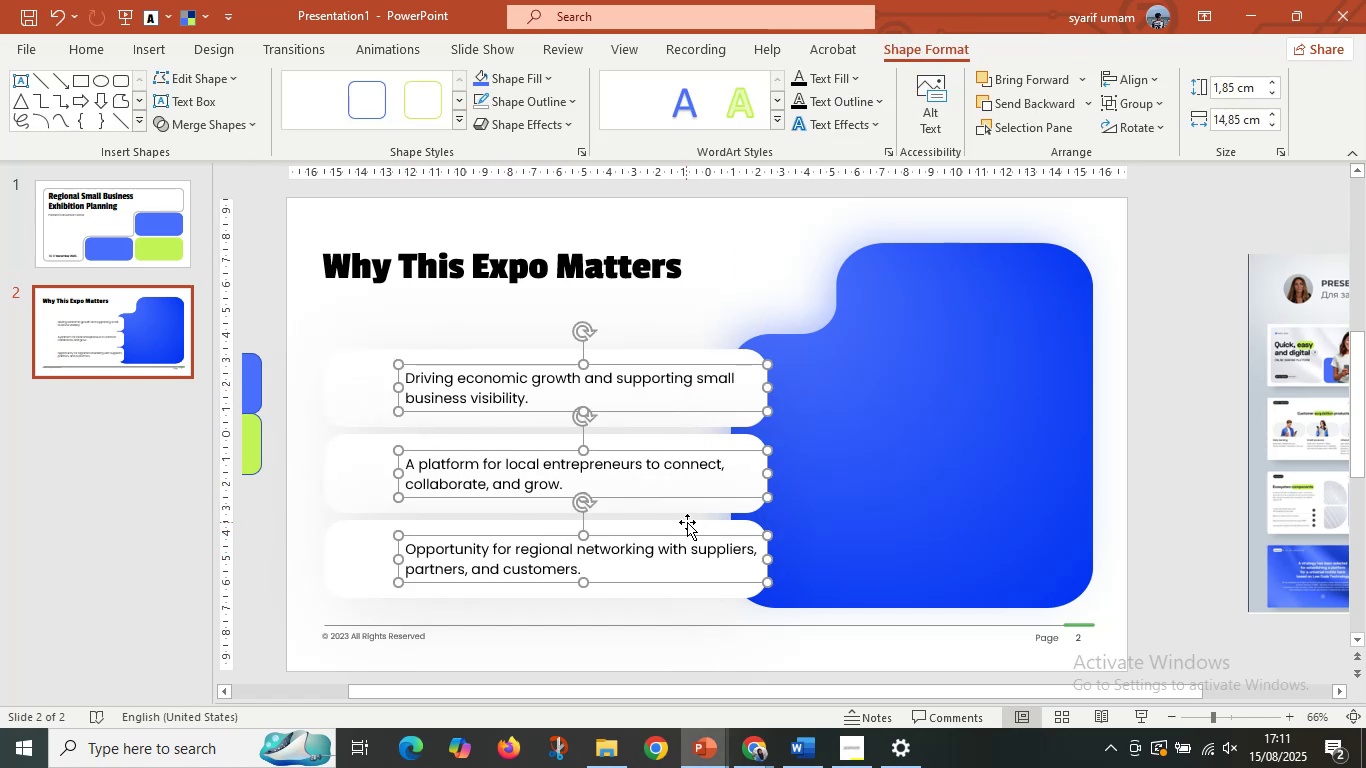 
hold_key(key=ShiftLeft, duration=1.22)
 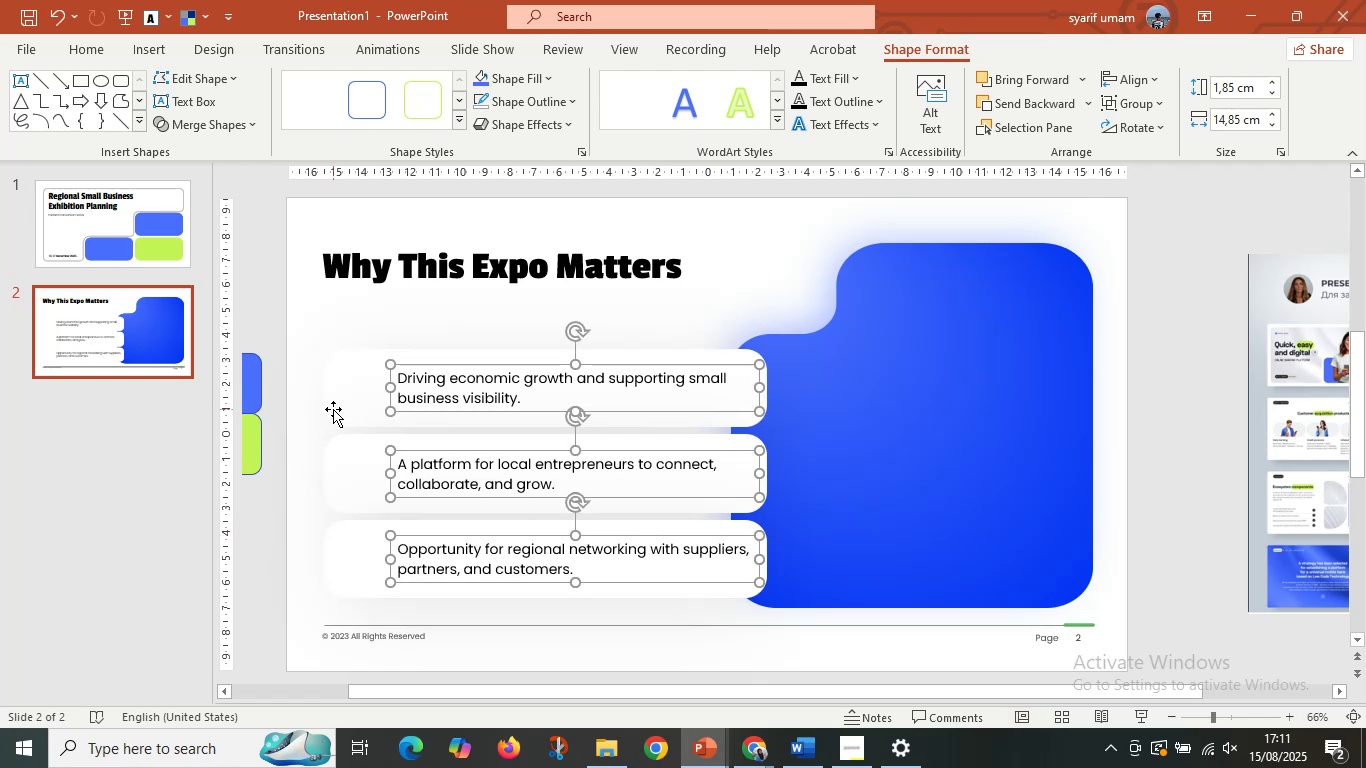 
left_click([333, 409])
 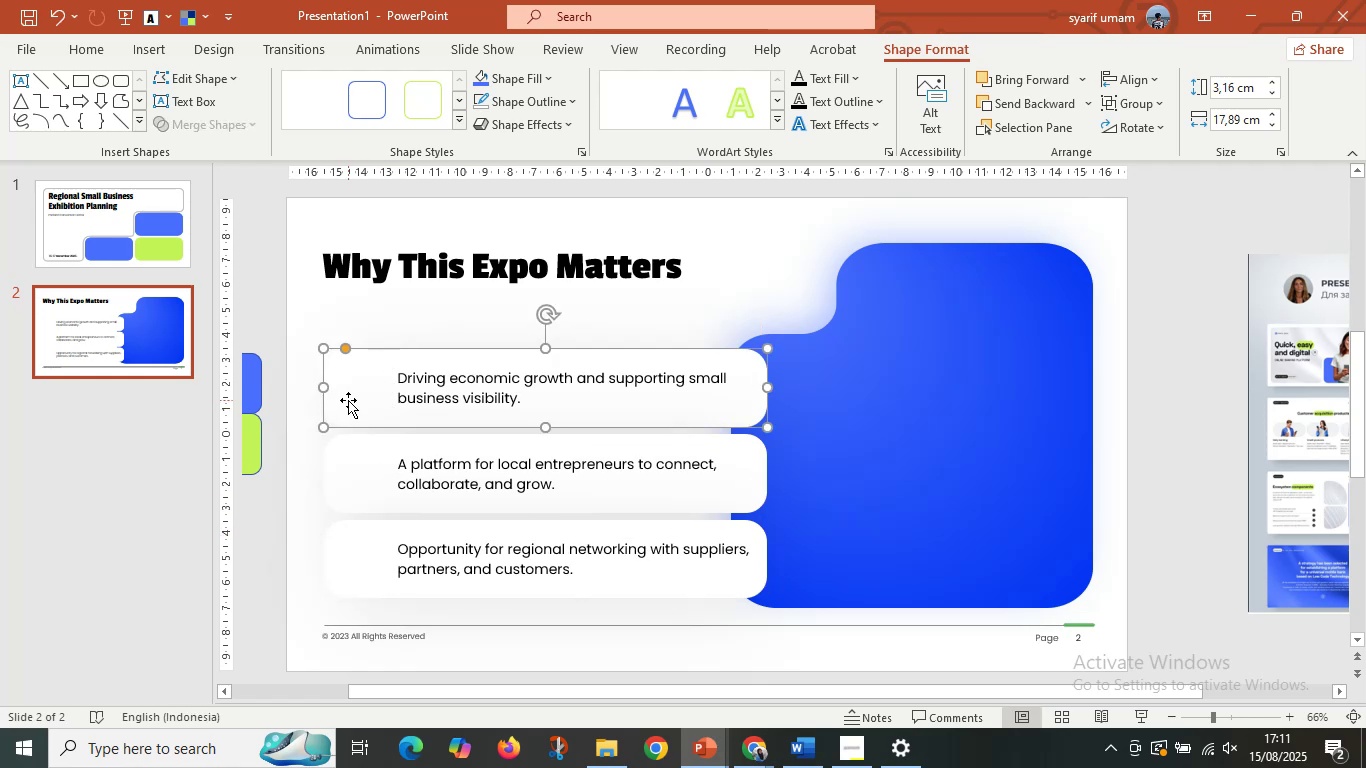 
hold_key(key=ShiftLeft, duration=0.93)
 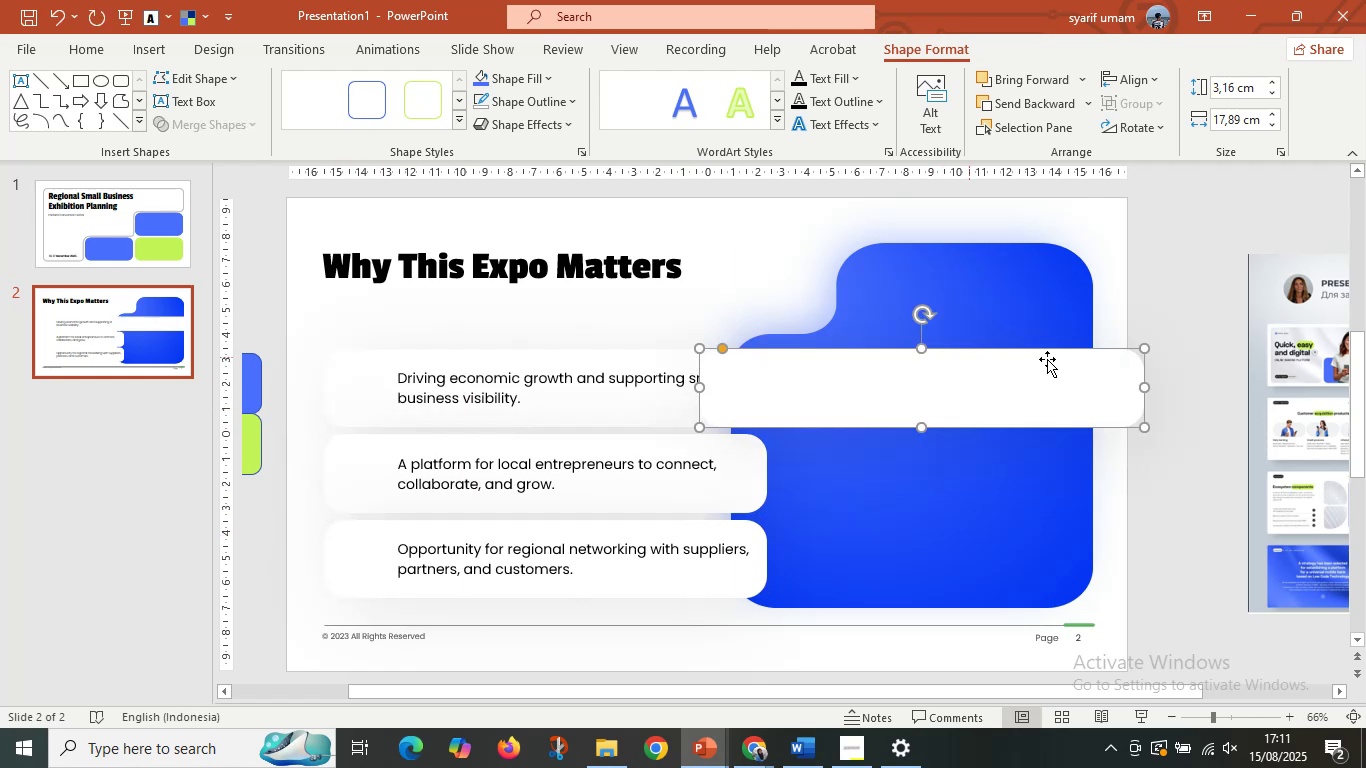 
hold_key(key=ControlLeft, duration=0.93)
 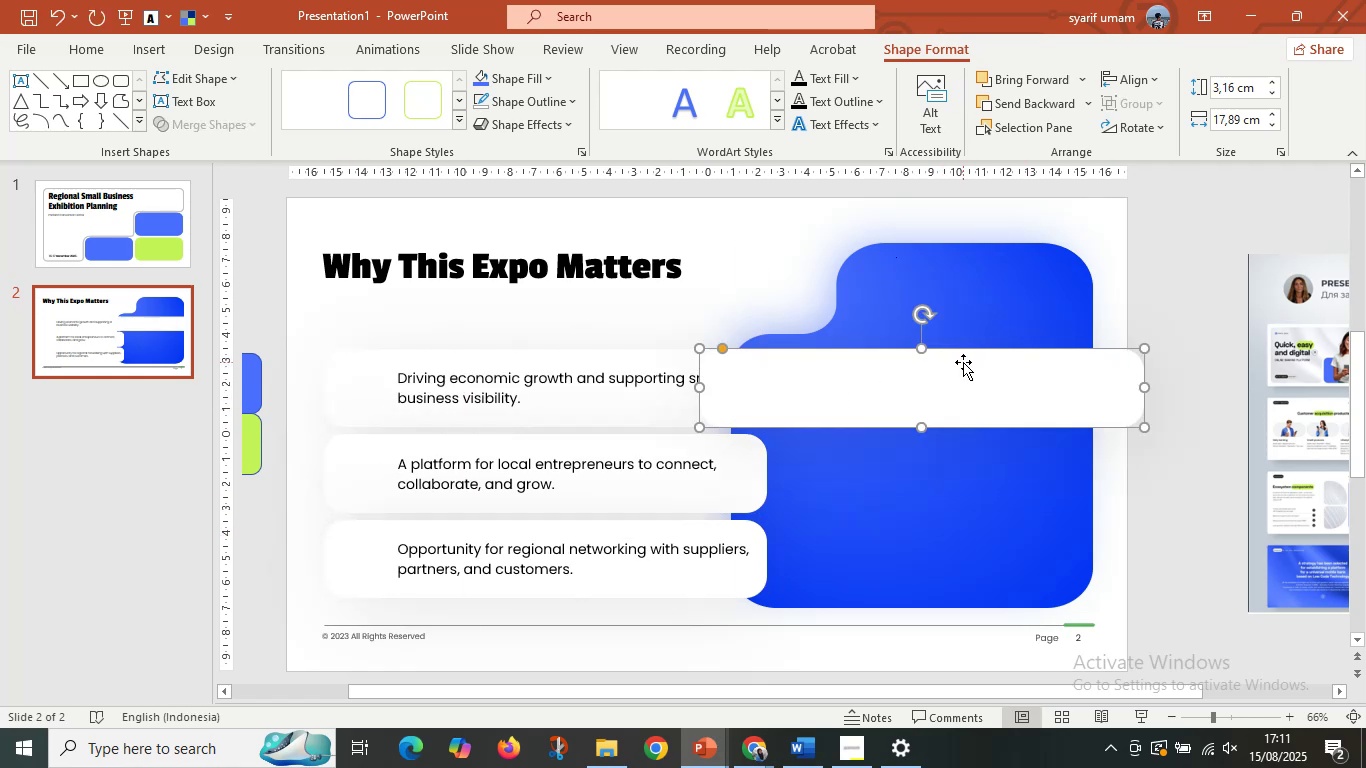 
key(Delete)
 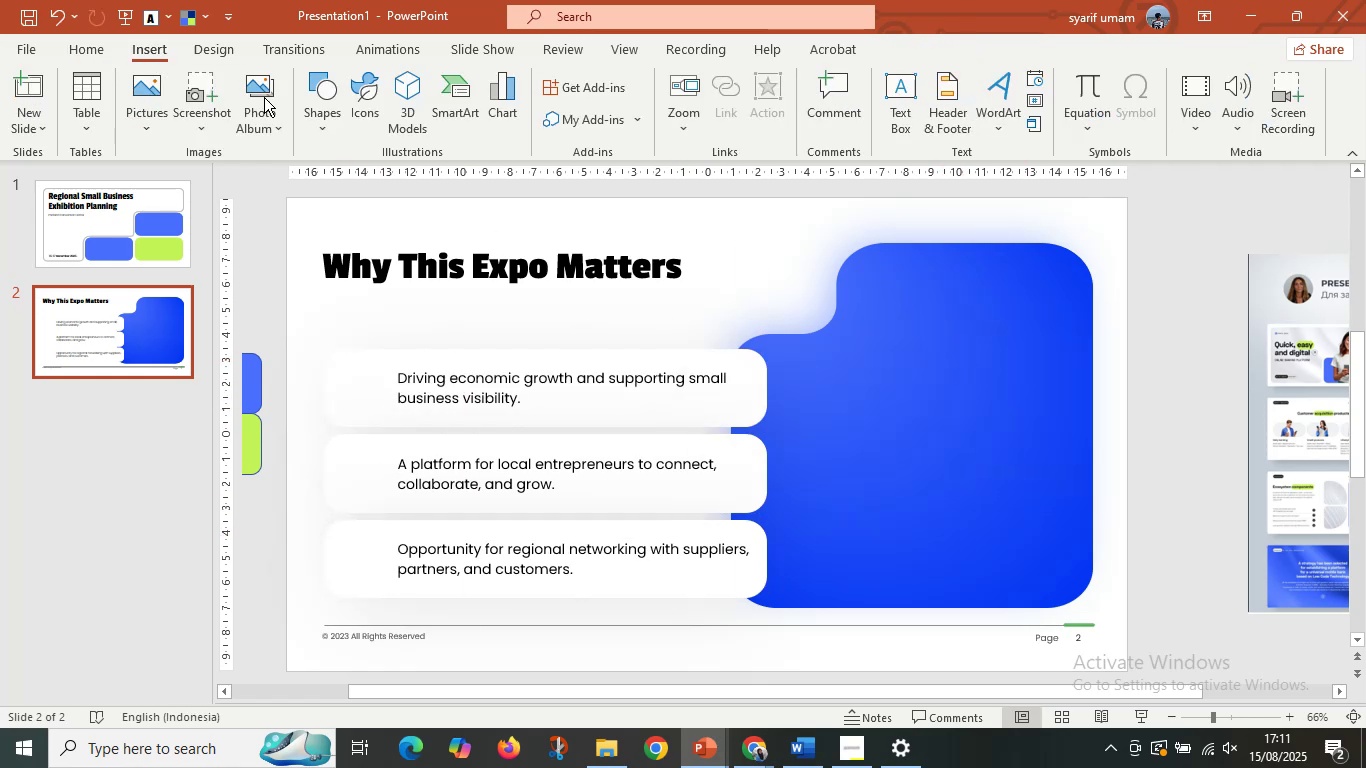 
left_click([327, 121])
 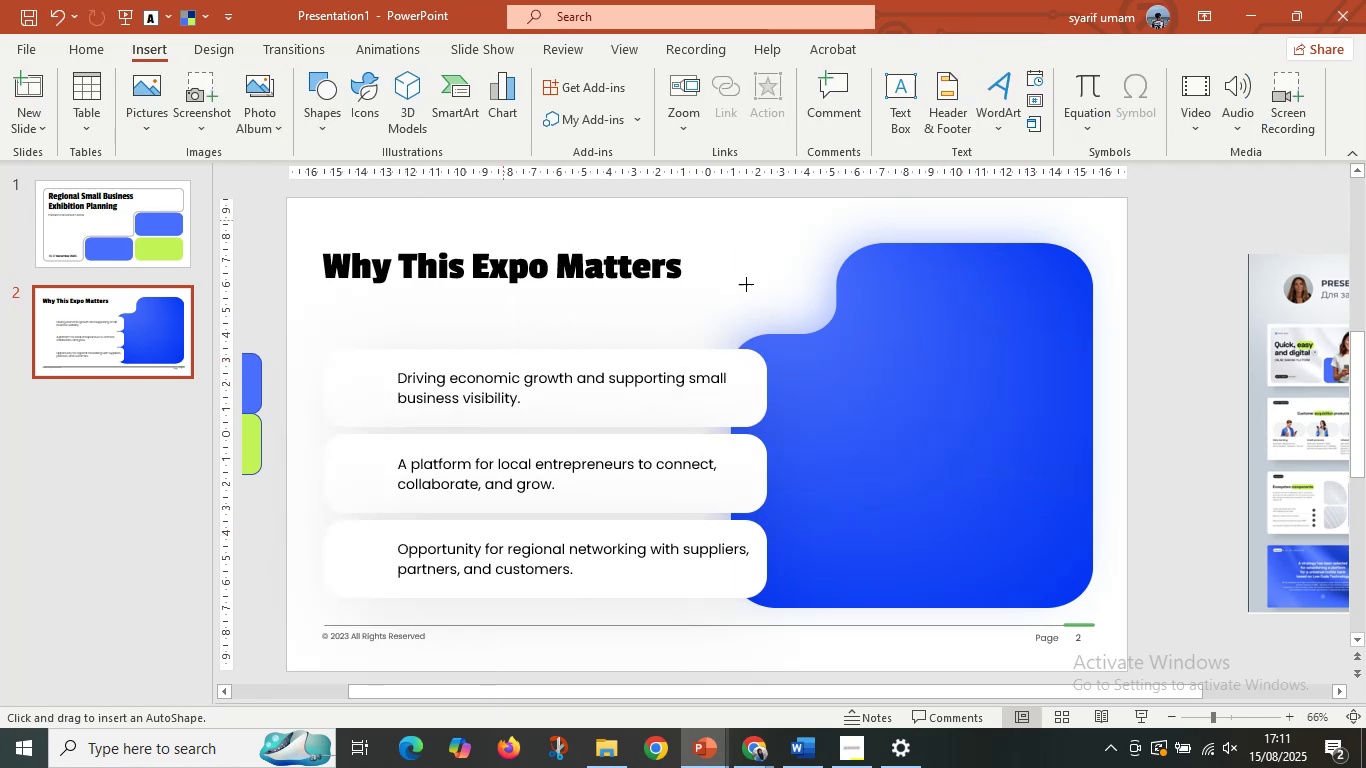 
double_click([923, 338])
 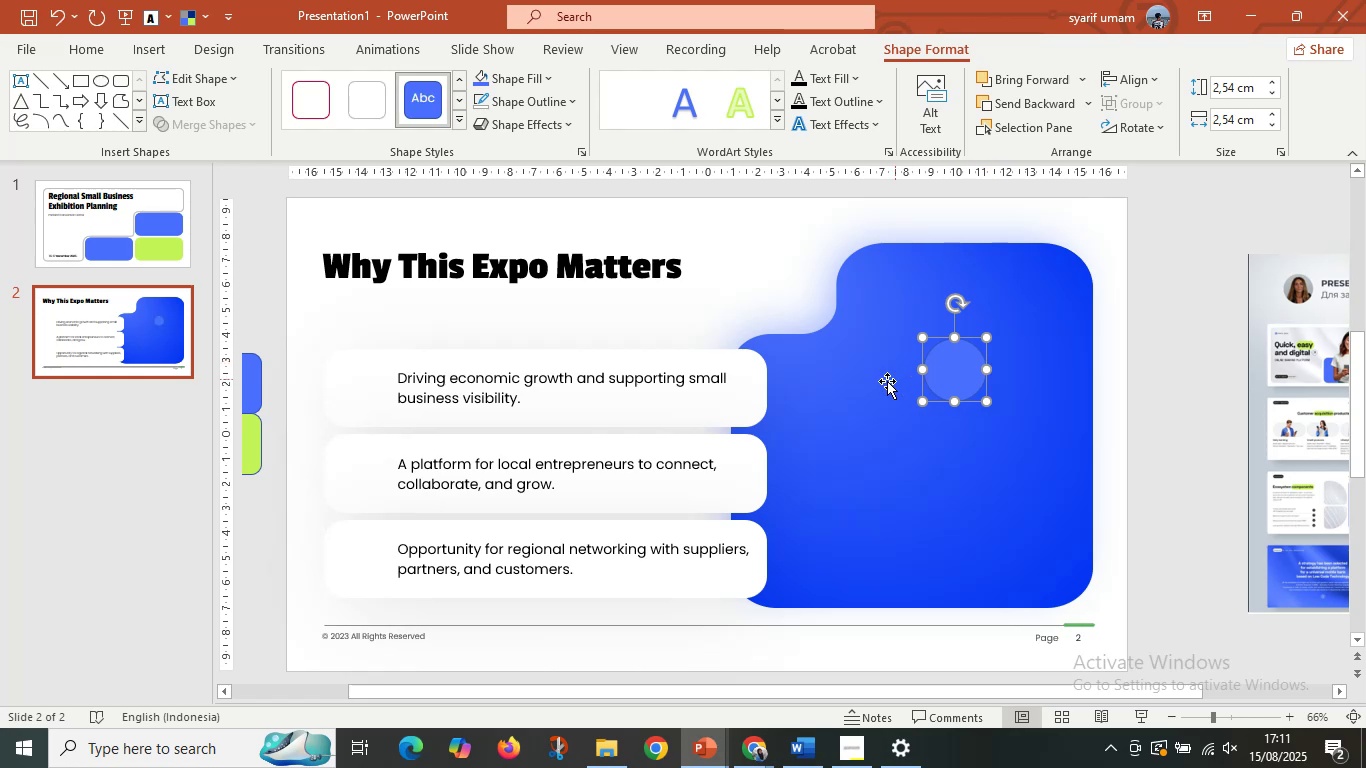 
left_click([887, 382])
 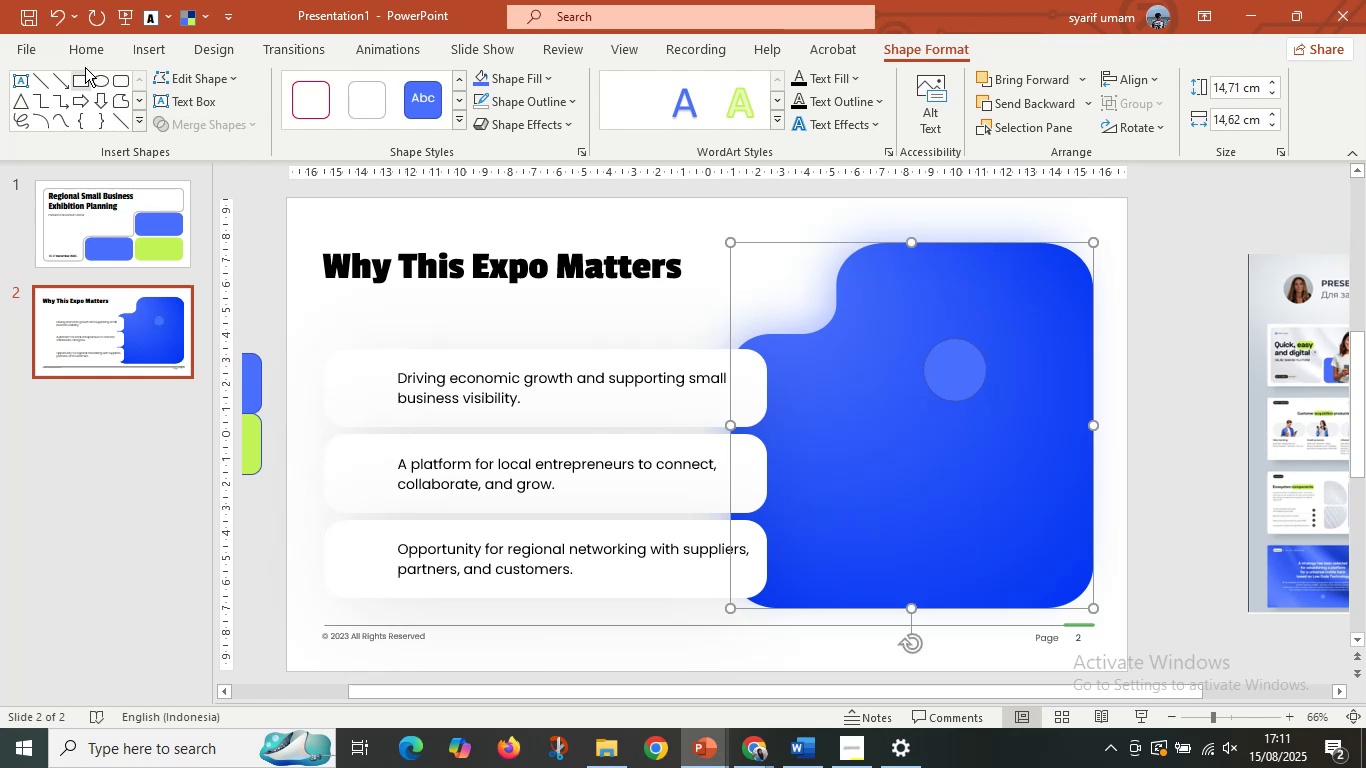 
left_click([74, 41])
 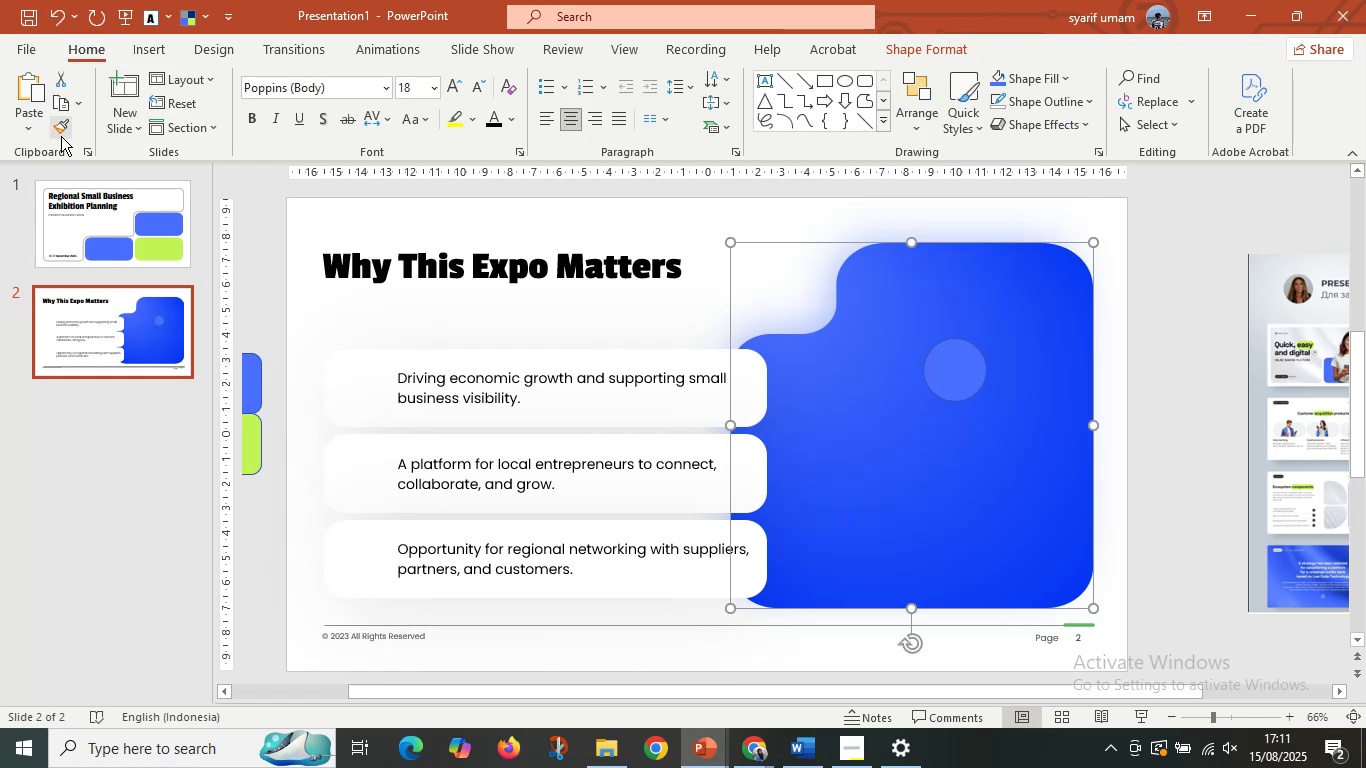 
left_click([61, 134])
 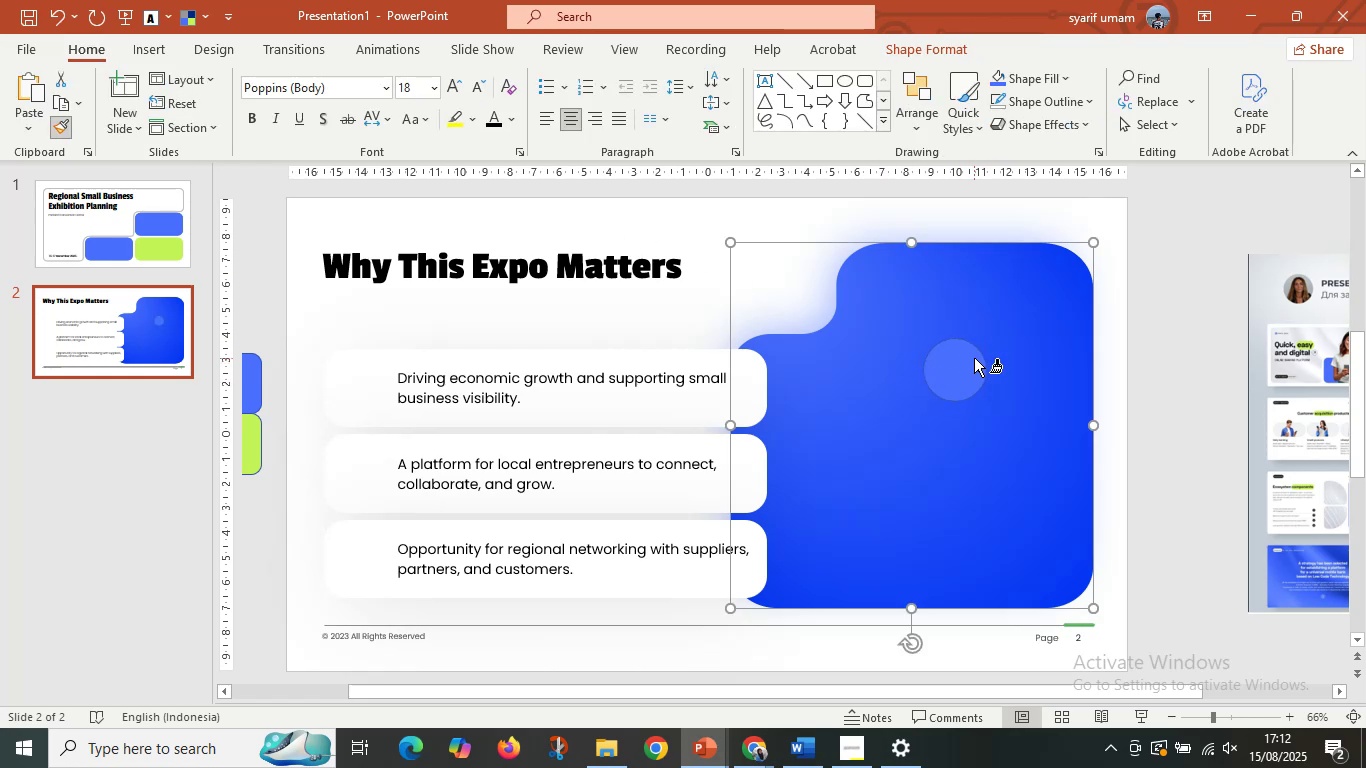 
left_click([974, 358])
 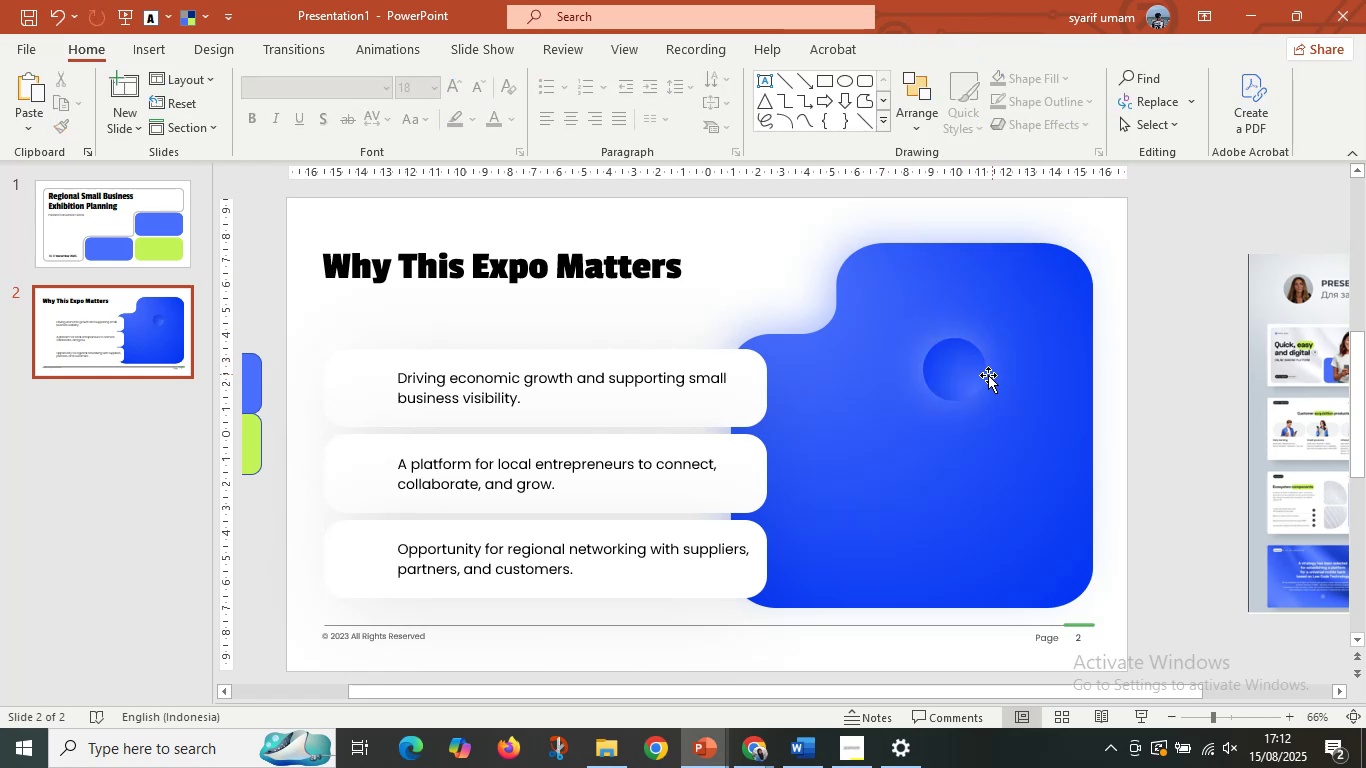 
left_click([959, 386])
 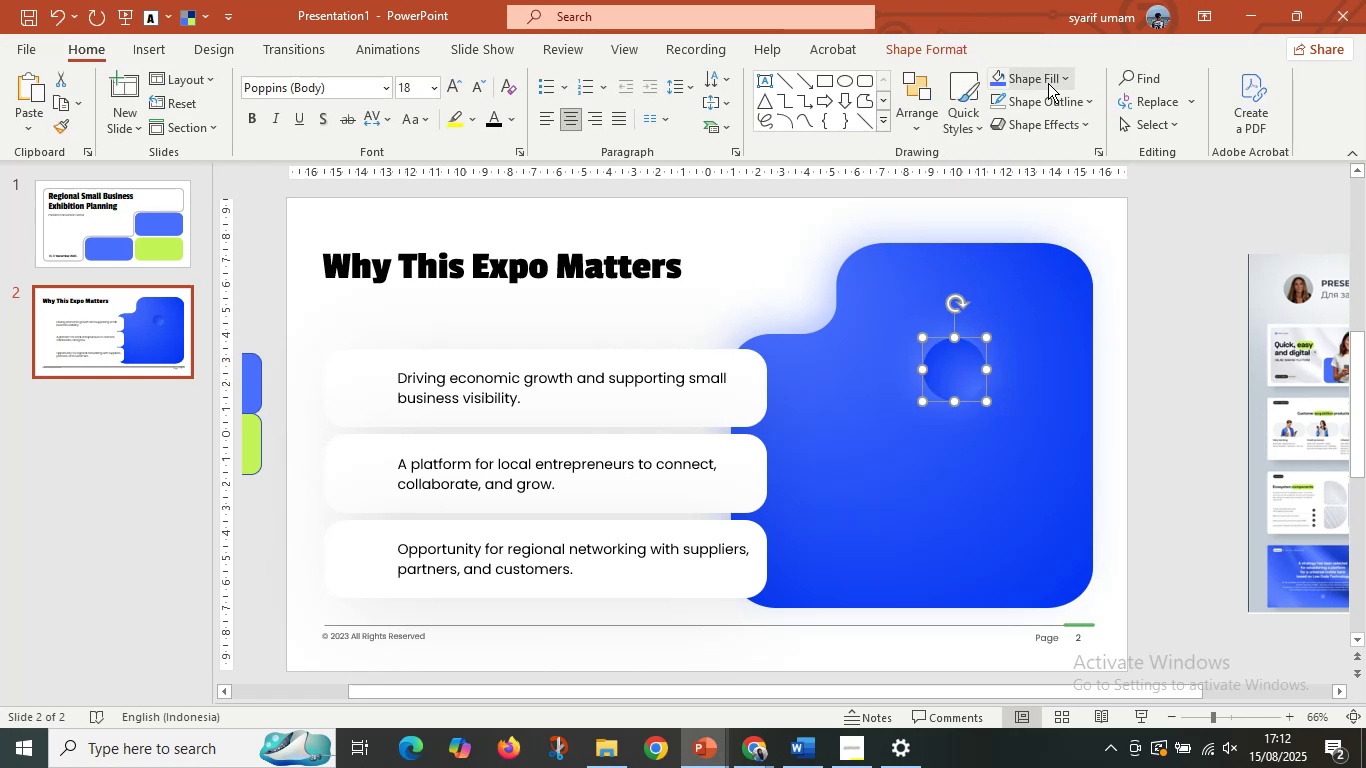 
left_click([1048, 83])
 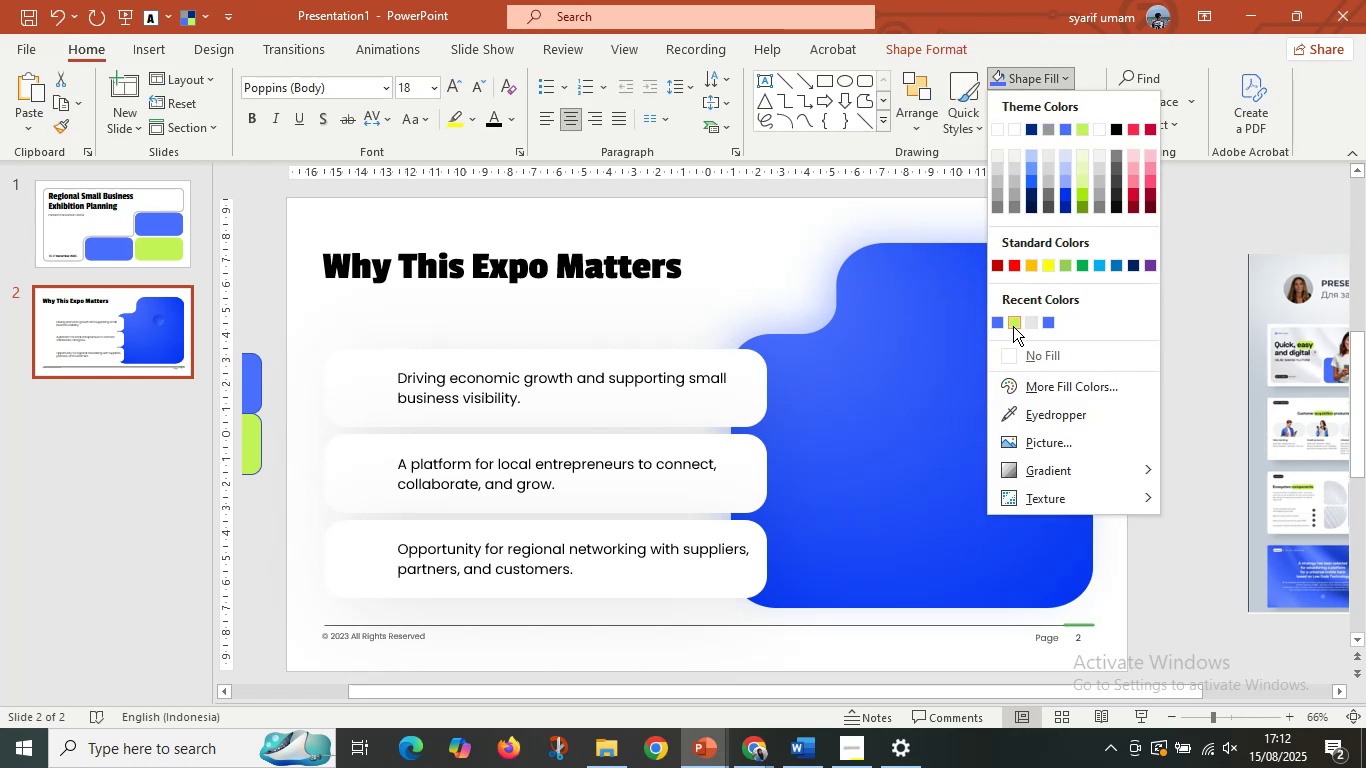 
left_click([1014, 326])
 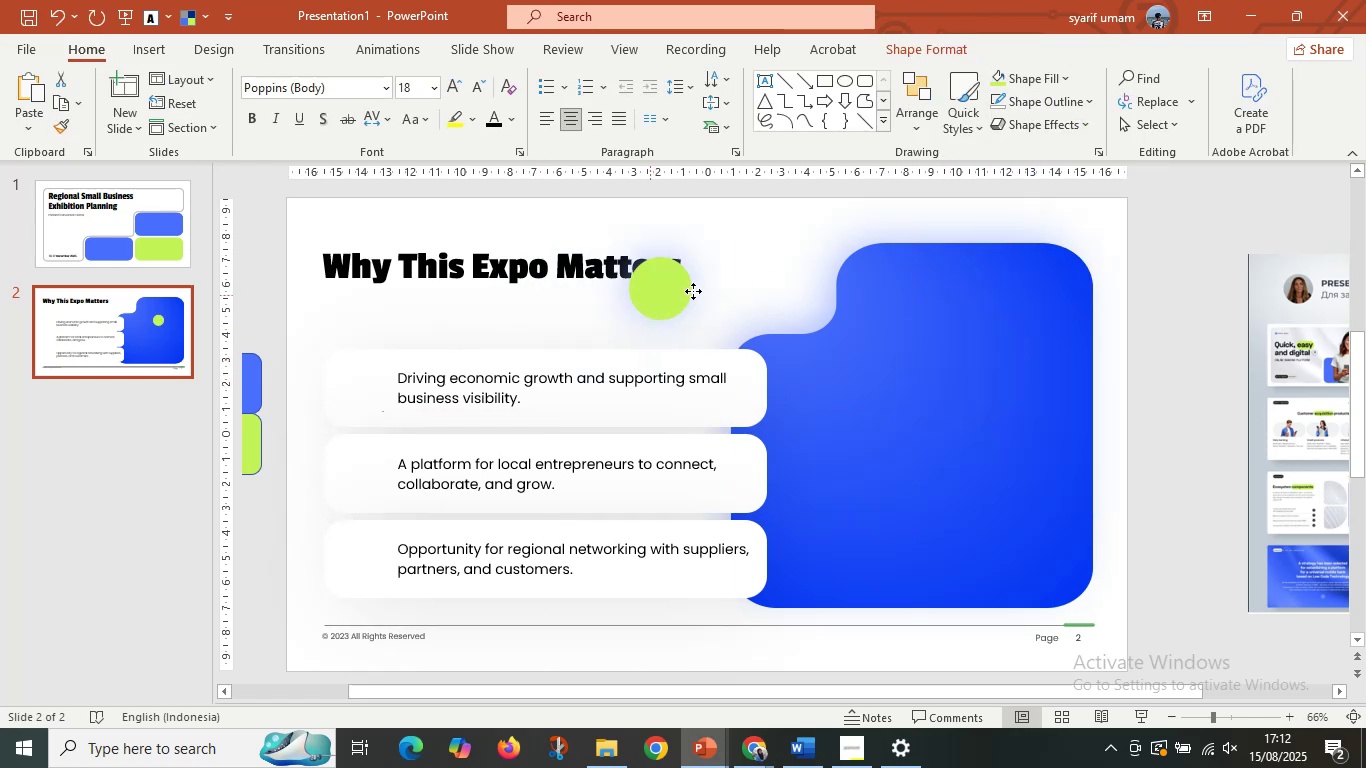 
key(Control+Z)
 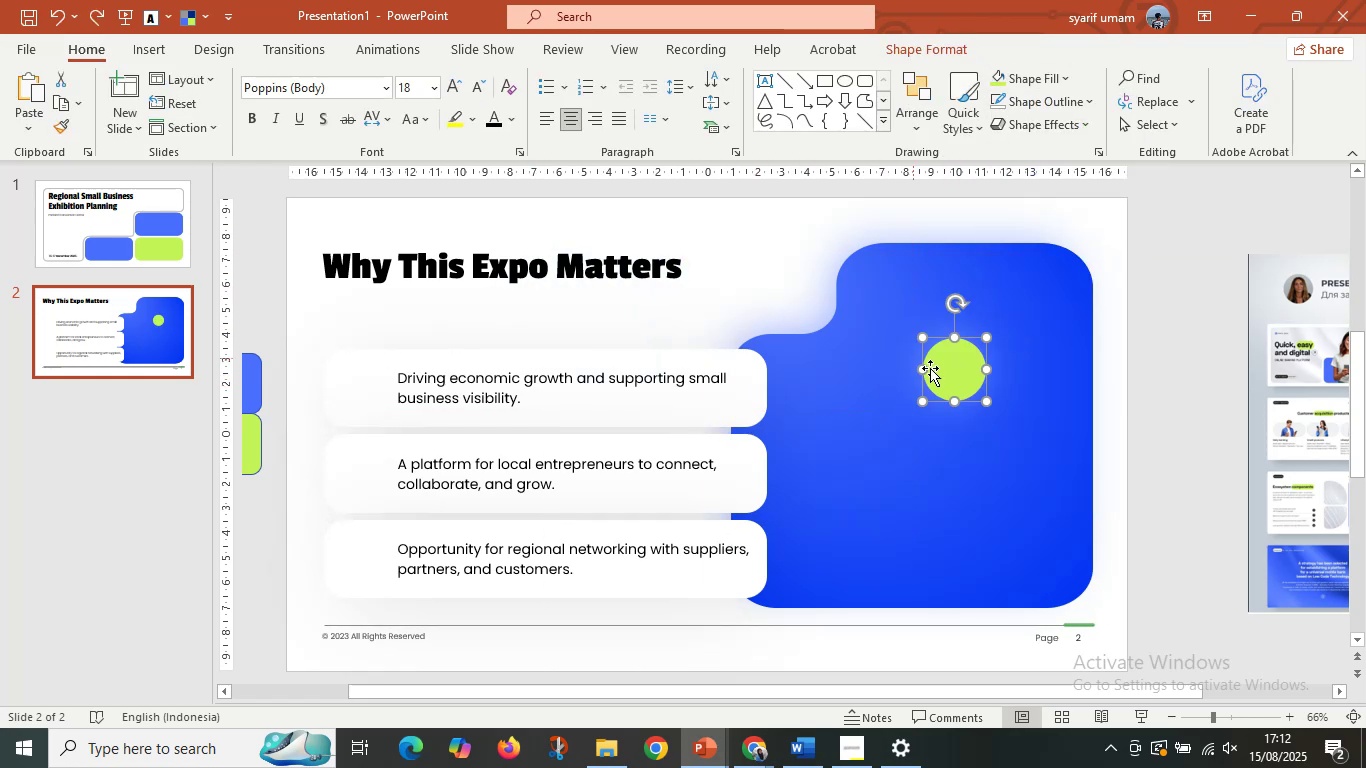 
key(Control+Z)
 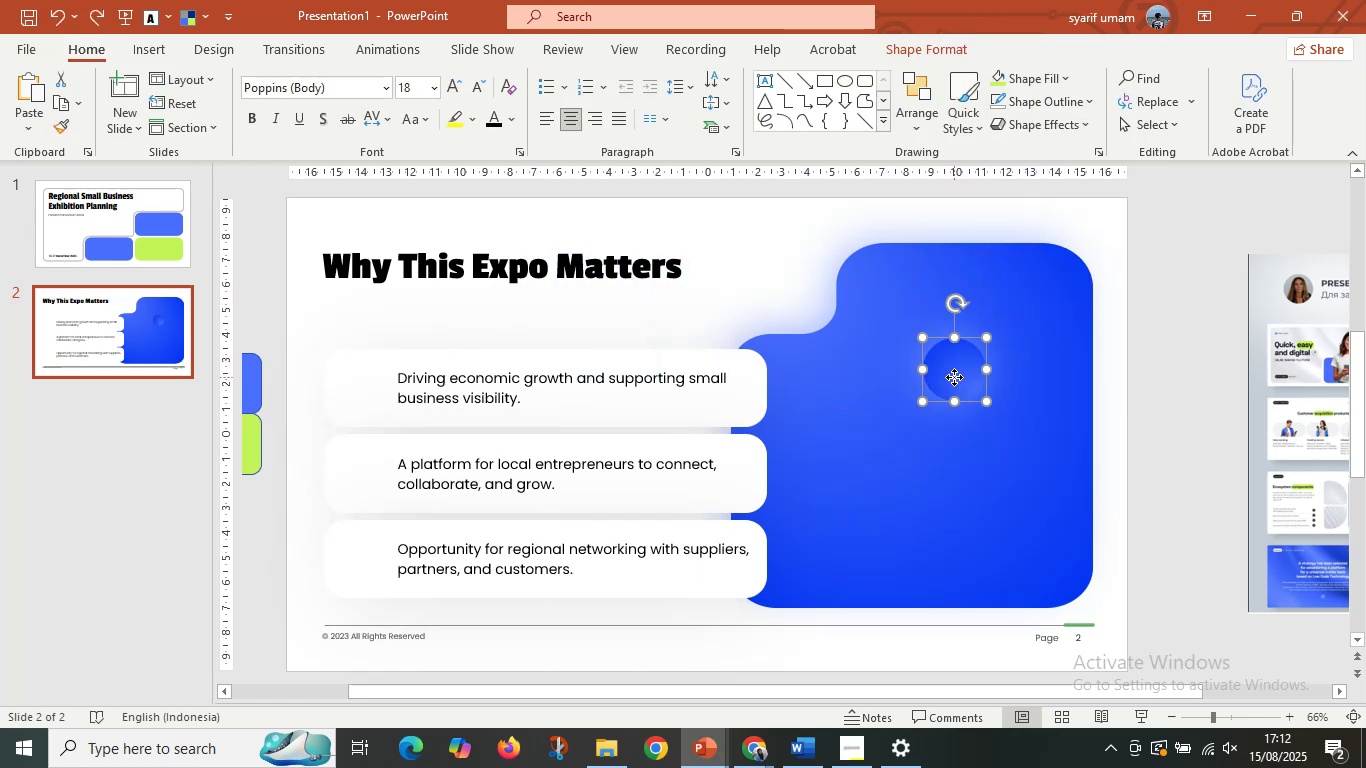 
right_click([954, 377])
 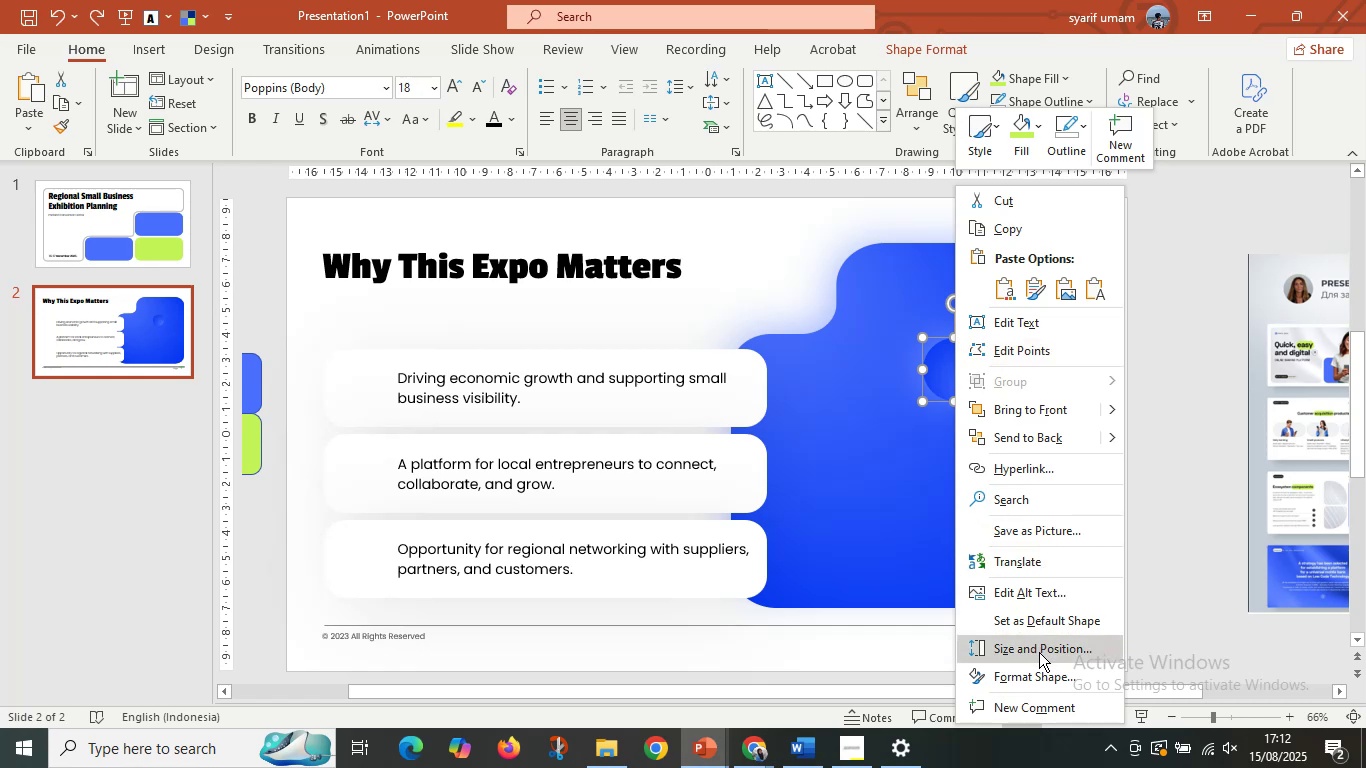 
left_click([1054, 682])
 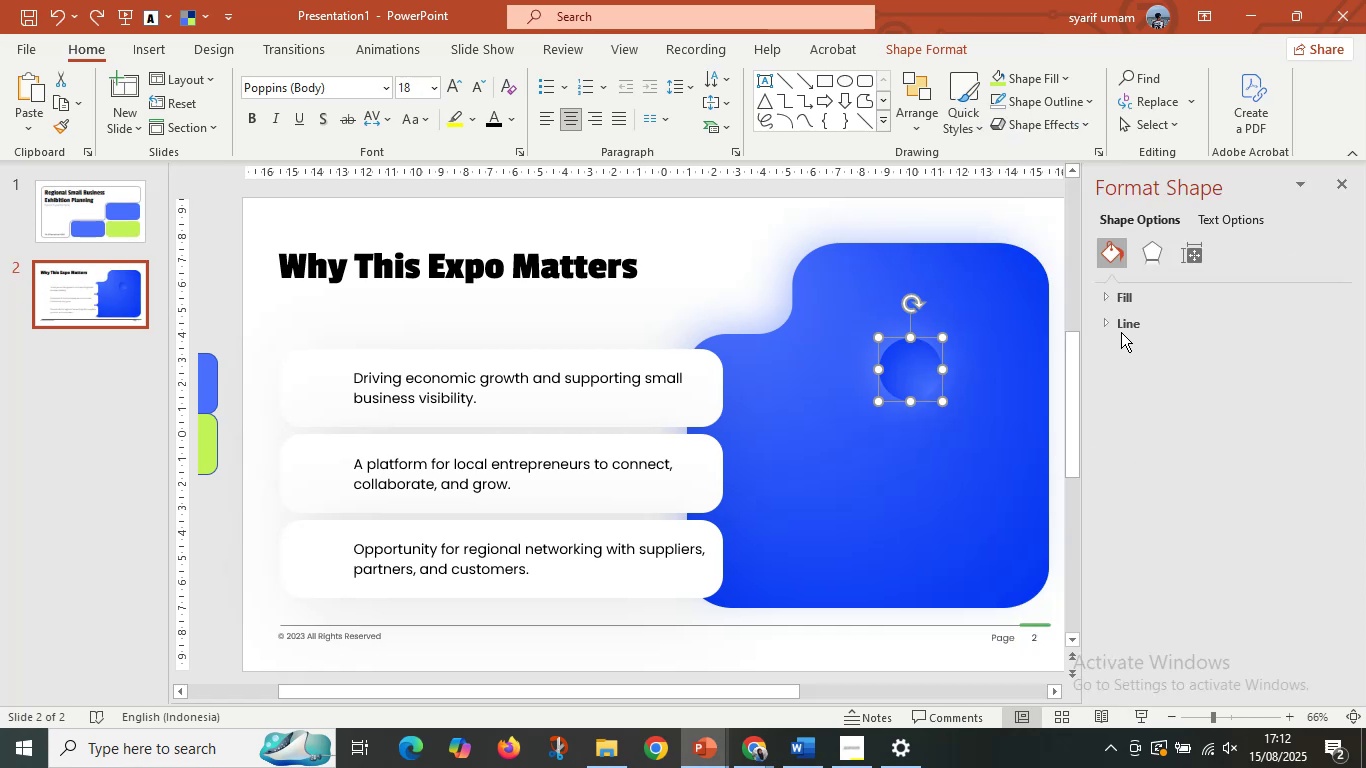 
left_click([1124, 302])
 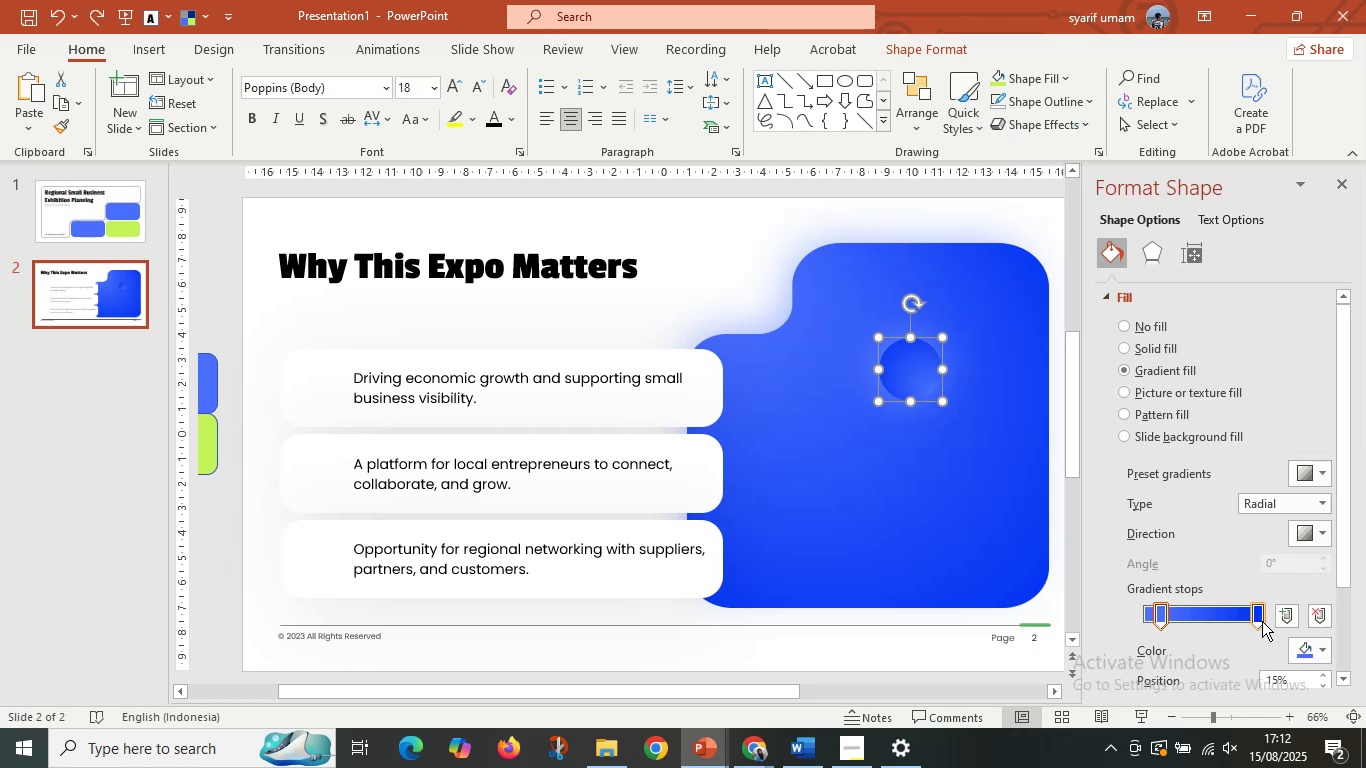 
left_click([1259, 619])
 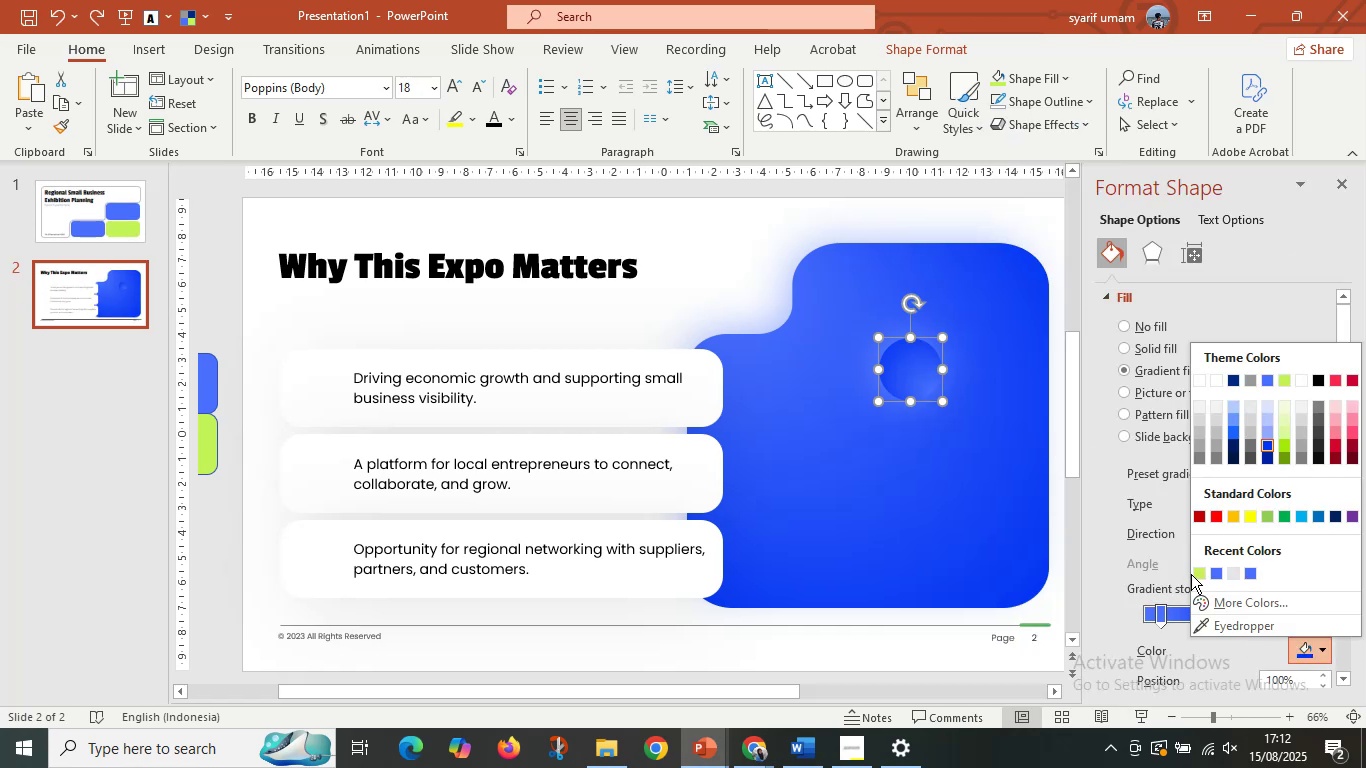 
left_click([1197, 572])
 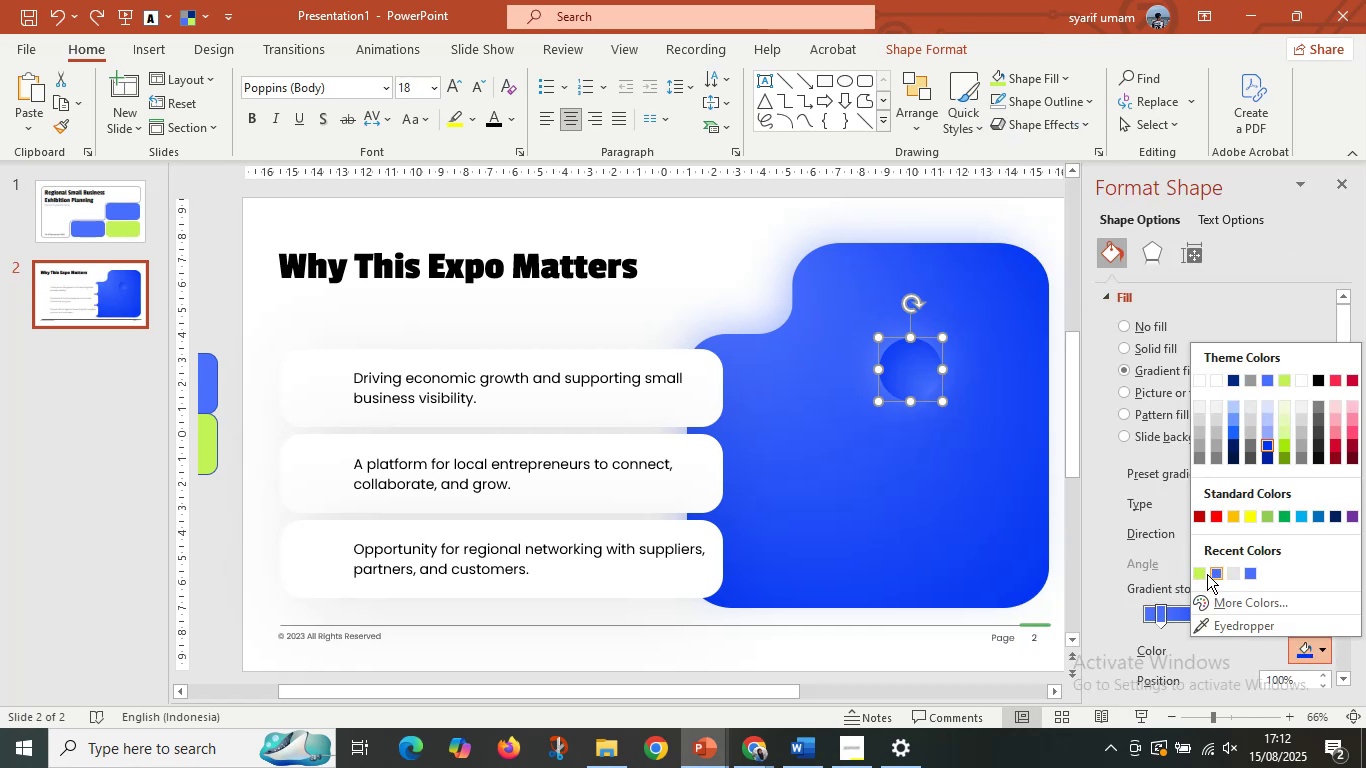 
left_click([1205, 576])
 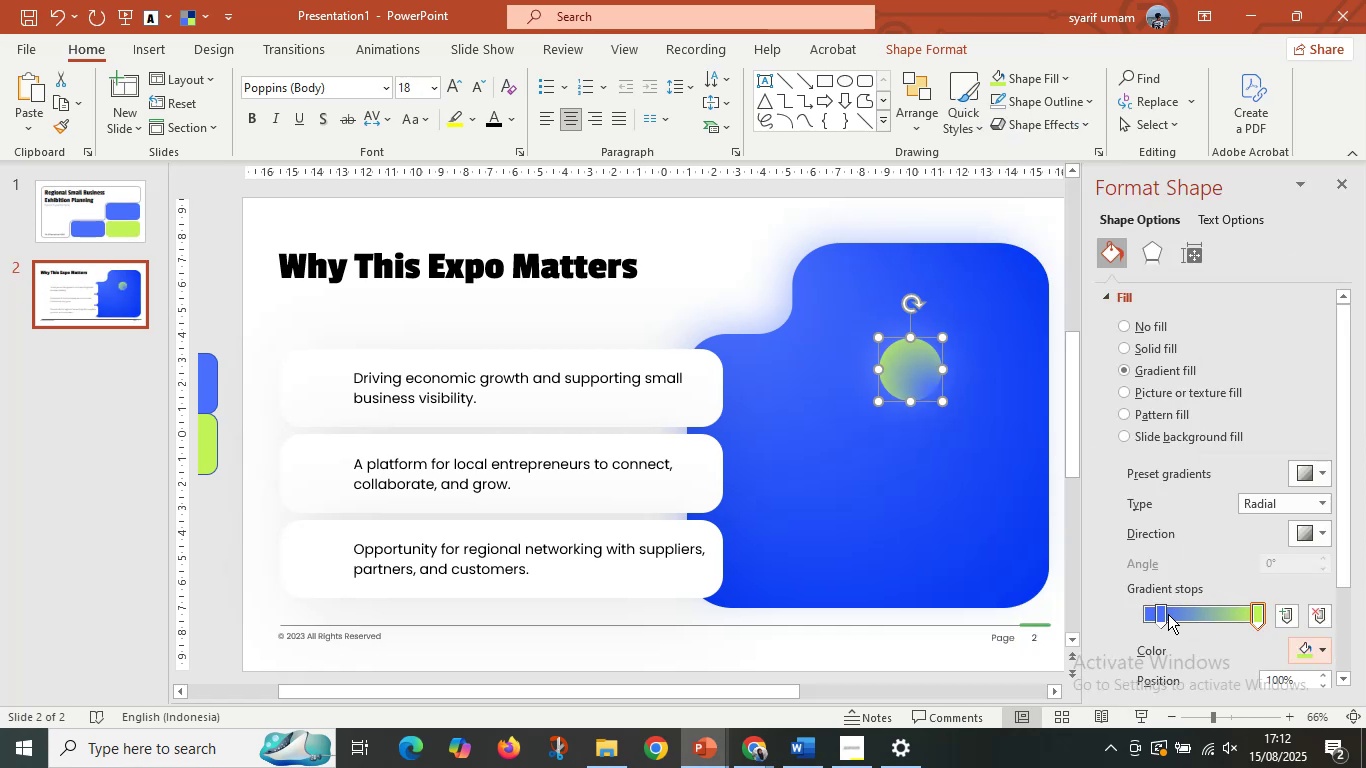 
left_click([1159, 617])
 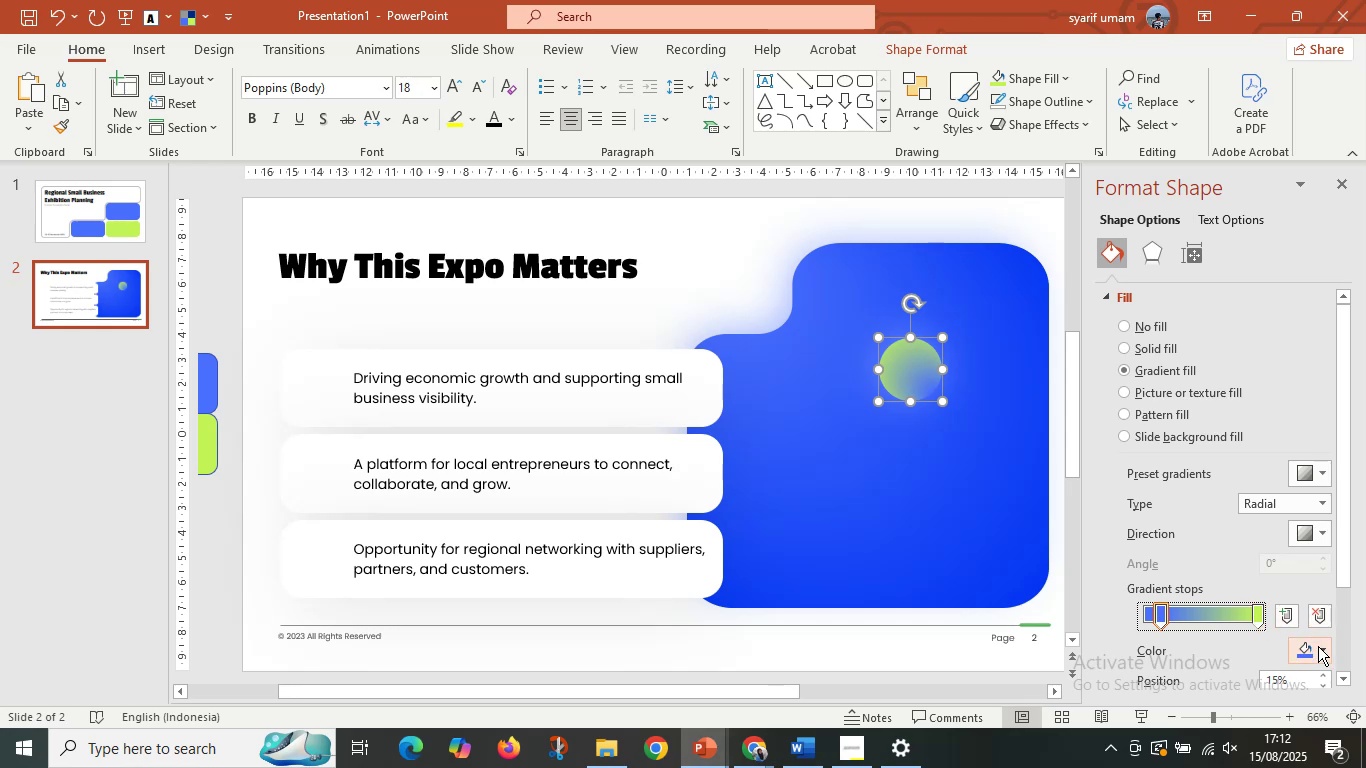 
left_click([1318, 646])
 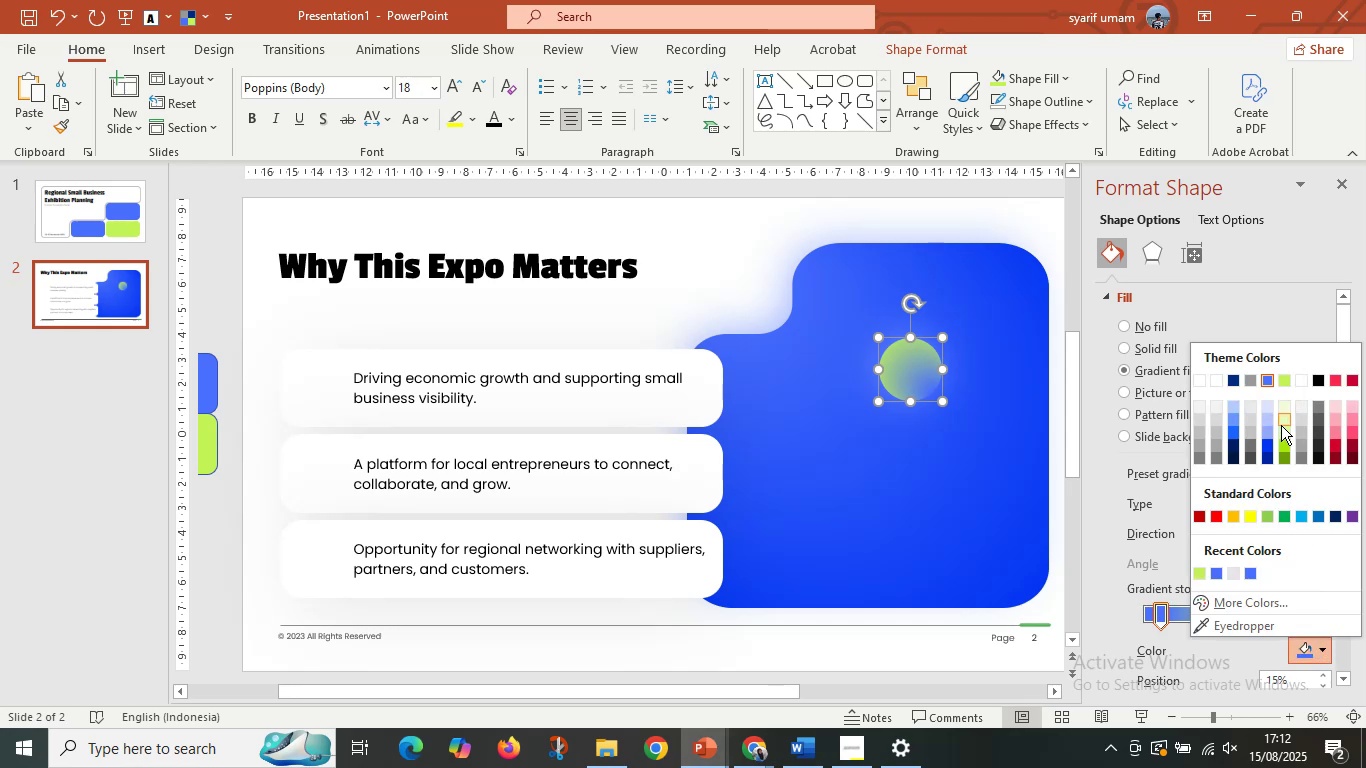 
left_click([1287, 448])
 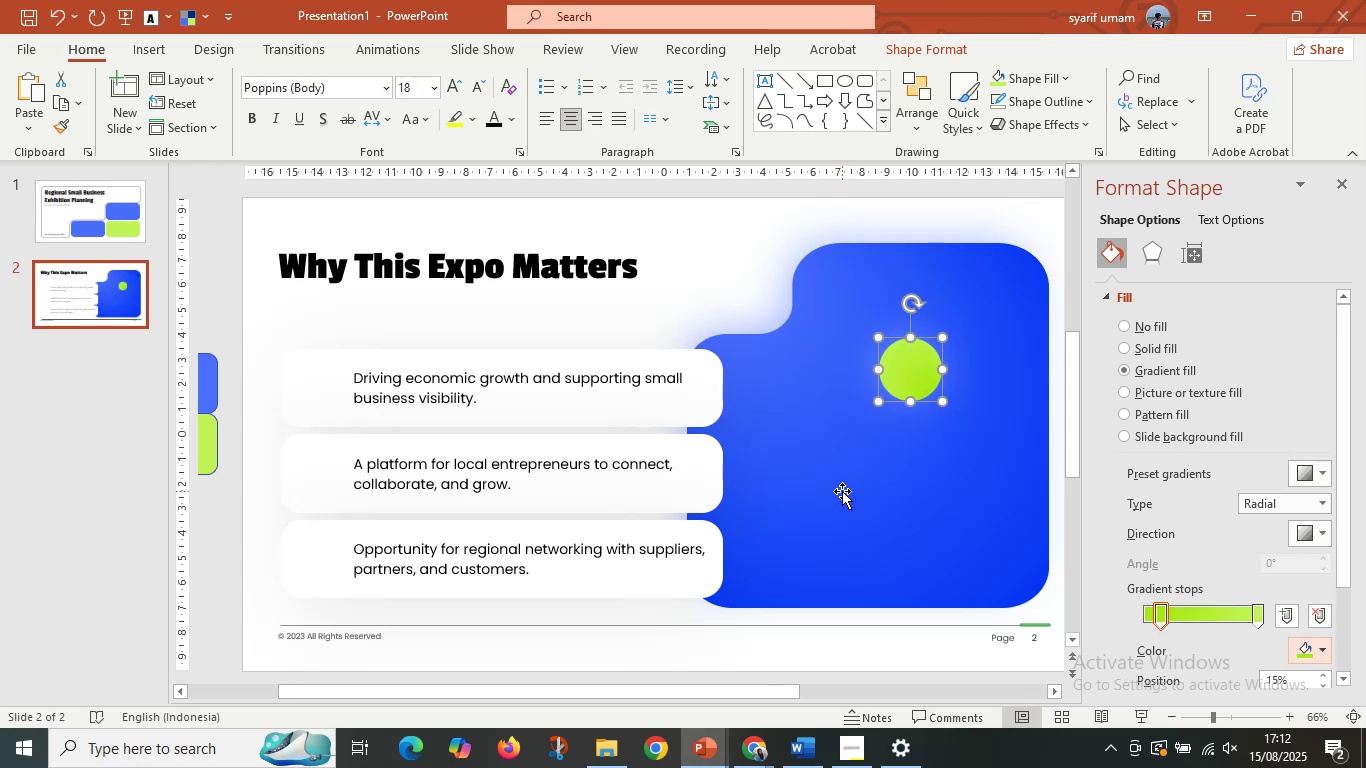 
left_click([842, 491])
 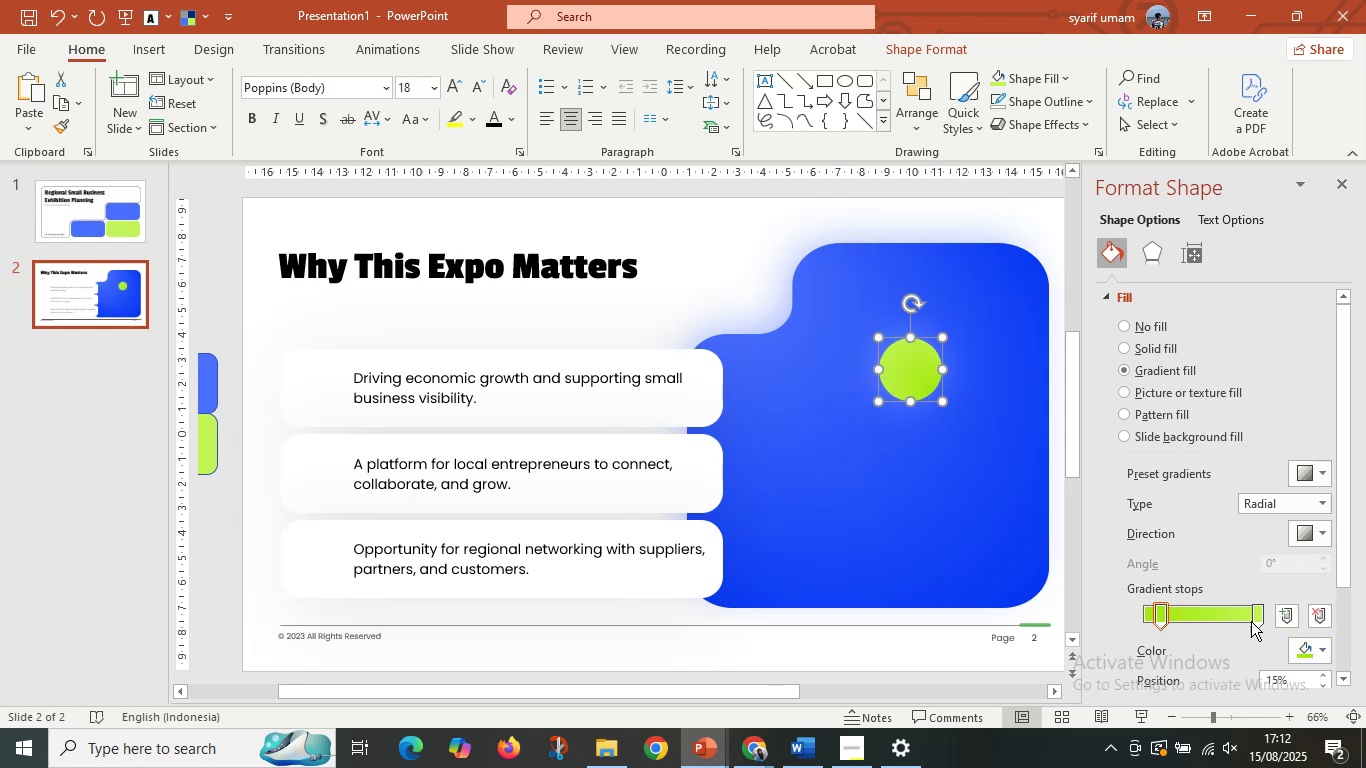 
left_click([1254, 617])
 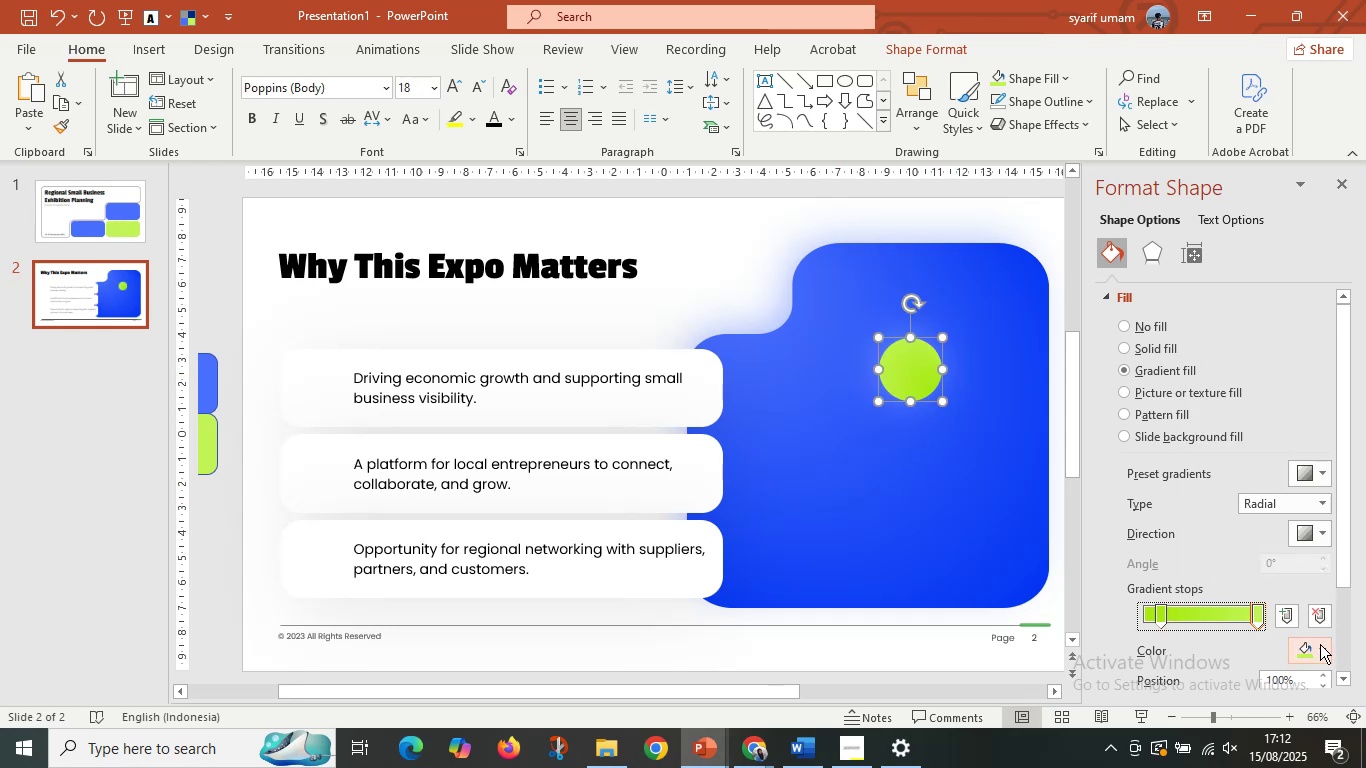 
left_click([1320, 644])
 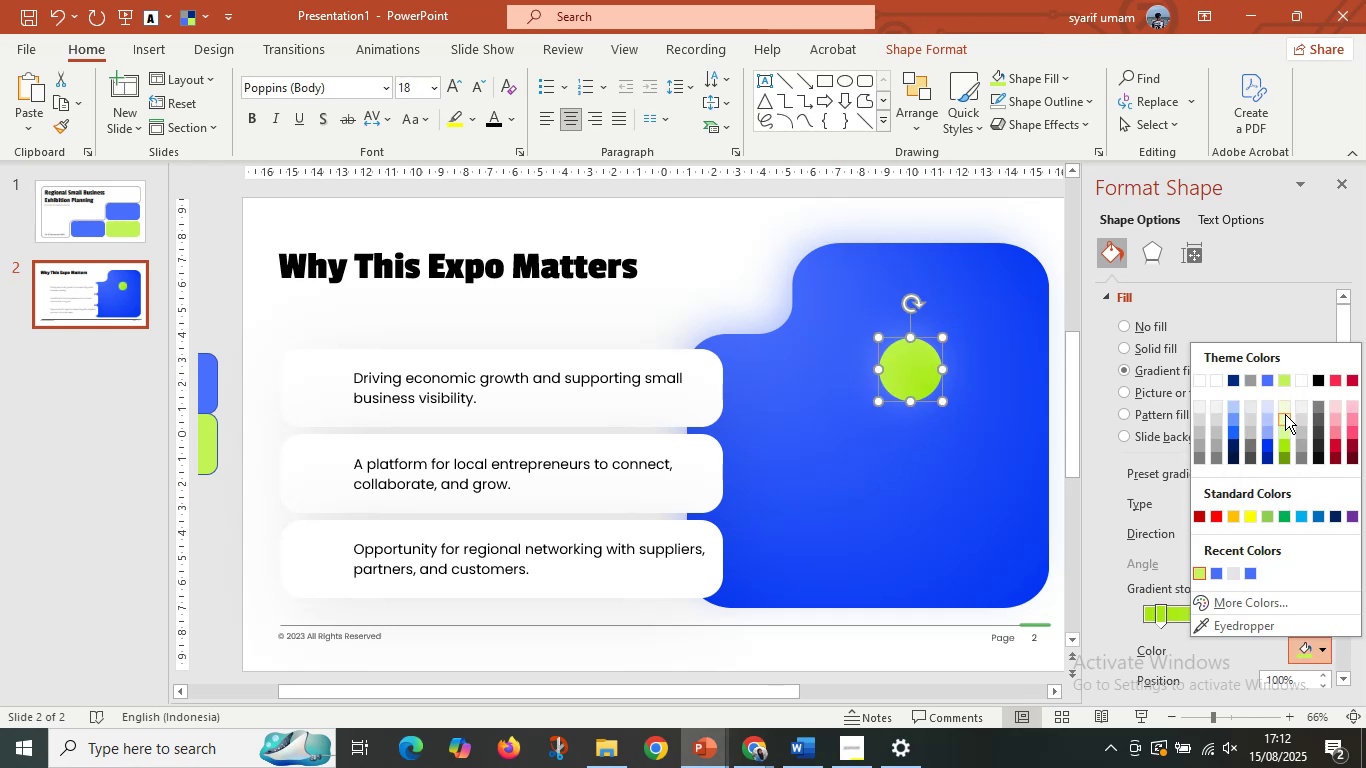 
left_click([1285, 414])
 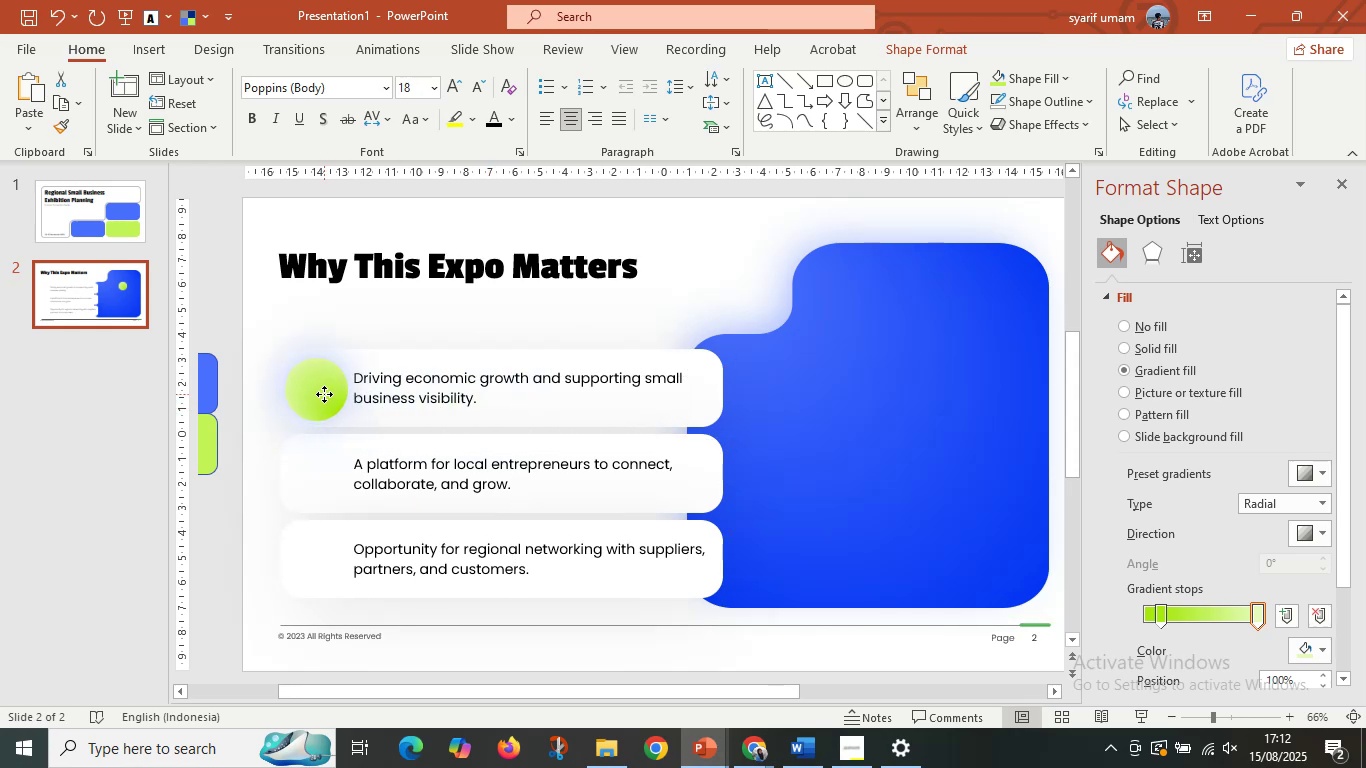 
hold_key(key=ControlLeft, duration=0.41)
scroll: coordinate [334, 393], scroll_direction: up, amount: 3.0
 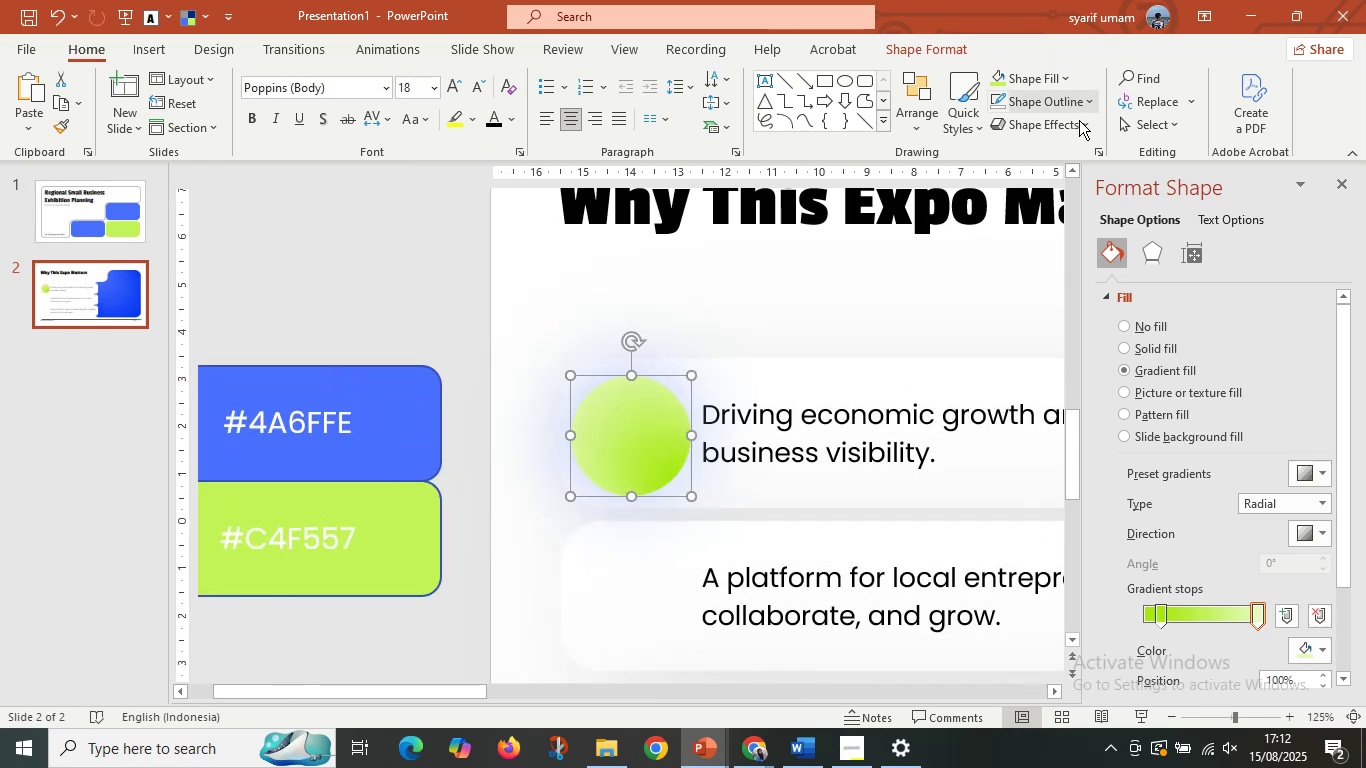 
left_click([1080, 127])
 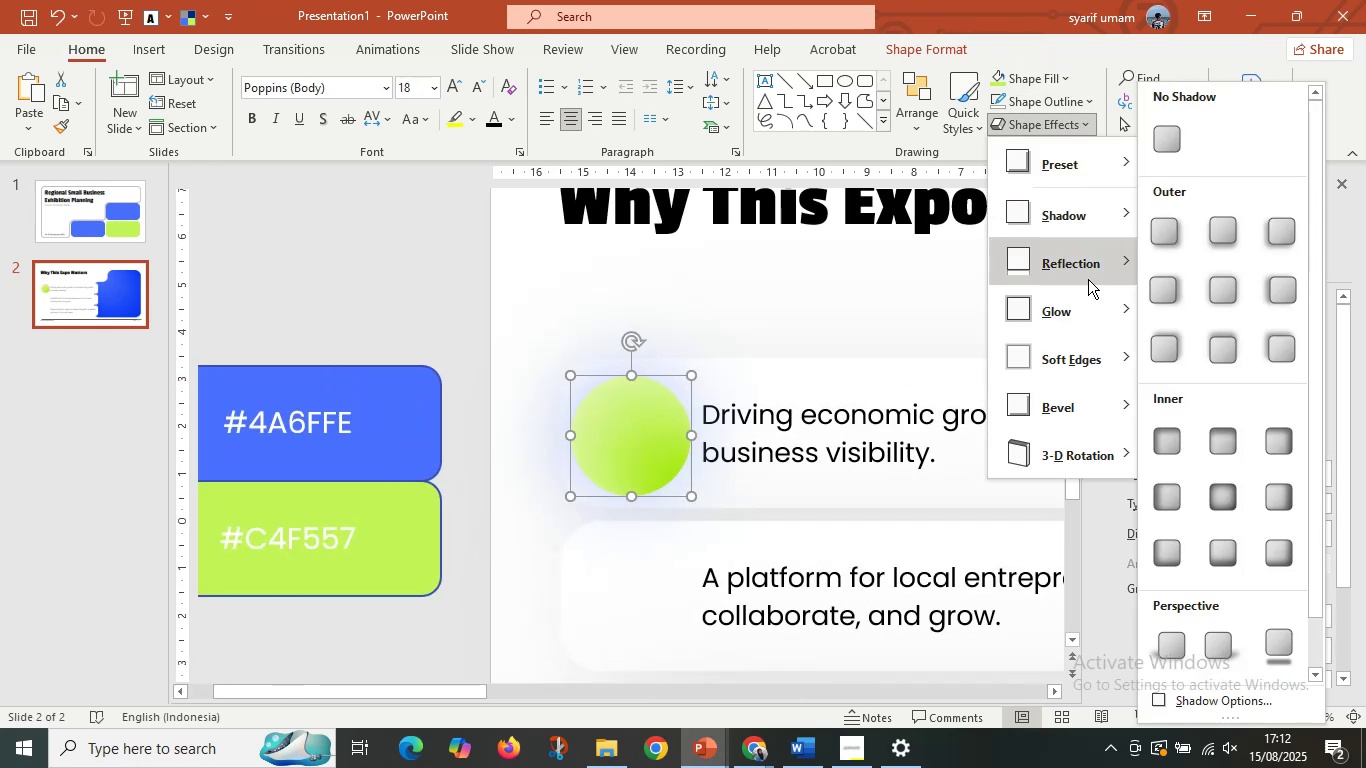 
left_click([1171, 131])
 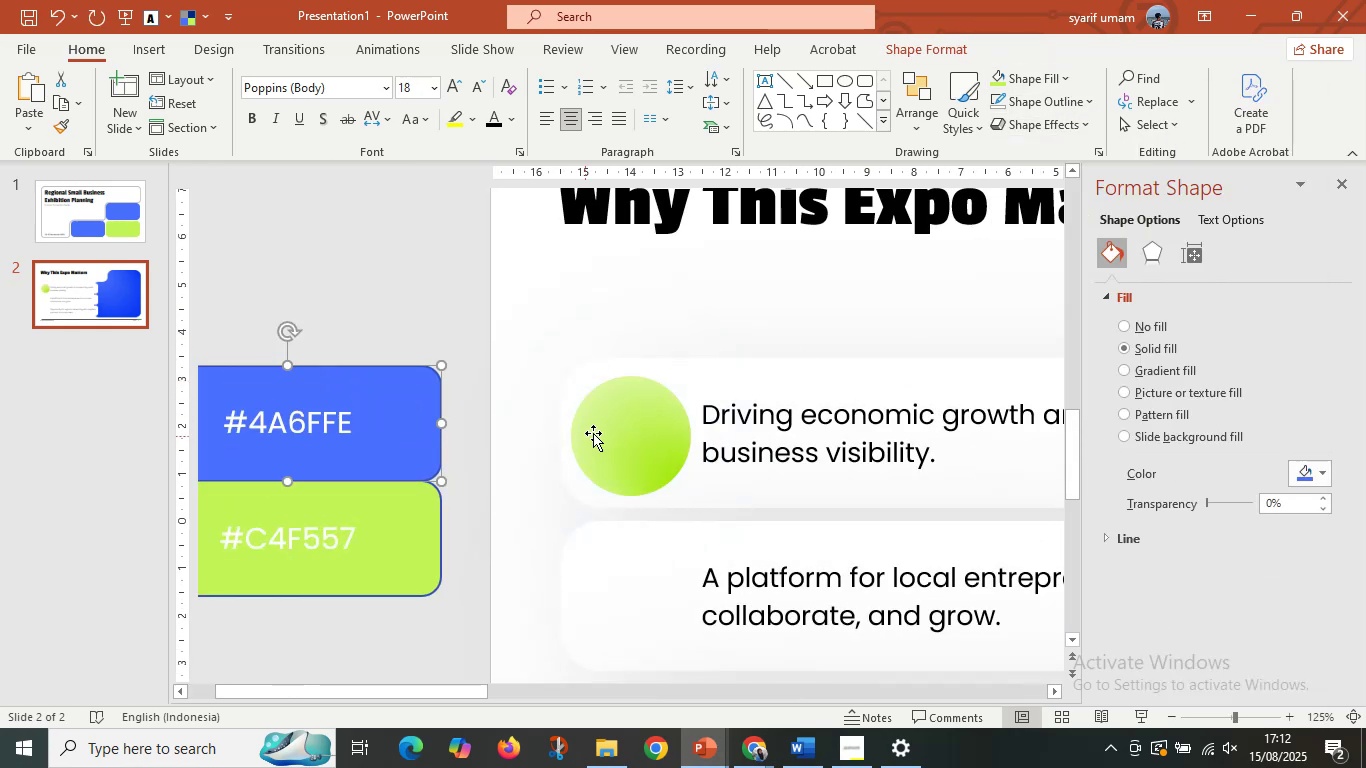 
double_click([624, 430])
 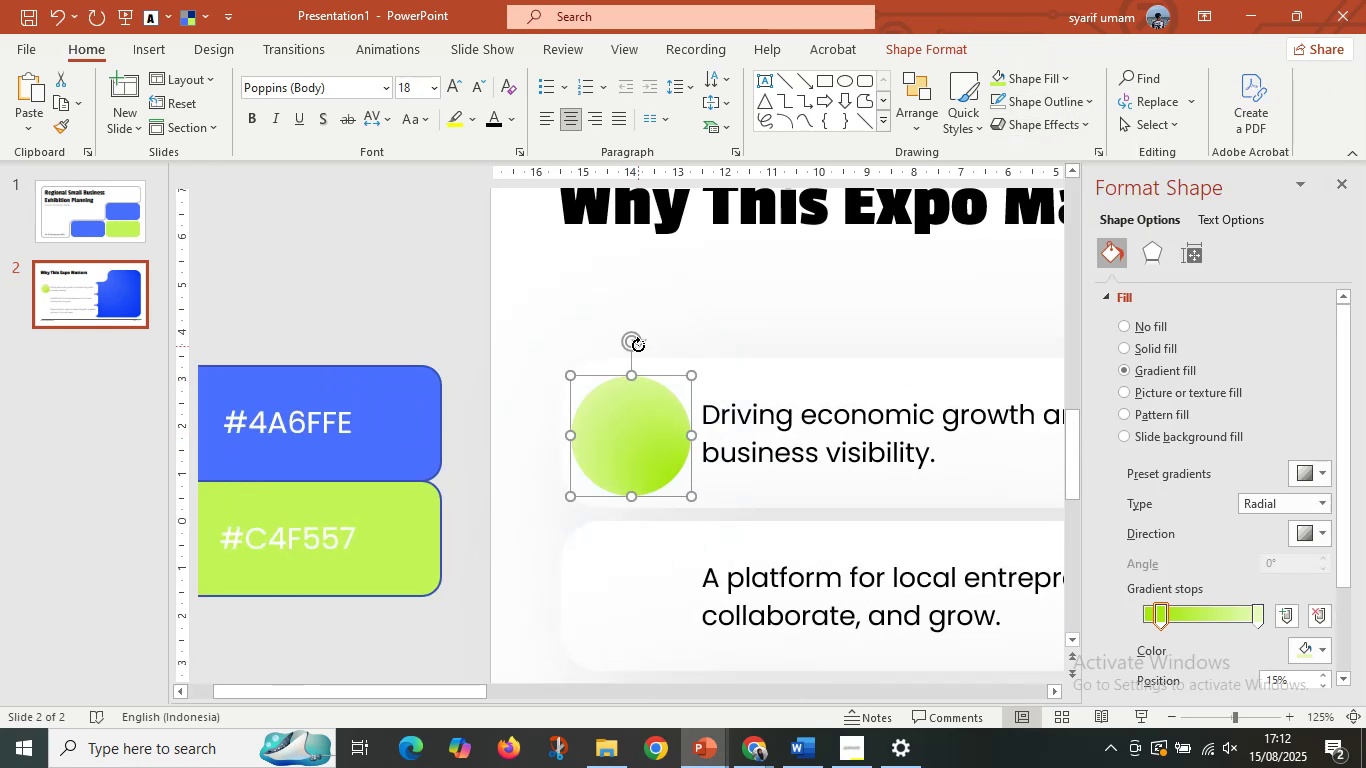 
hold_key(key=ShiftLeft, duration=1.52)
 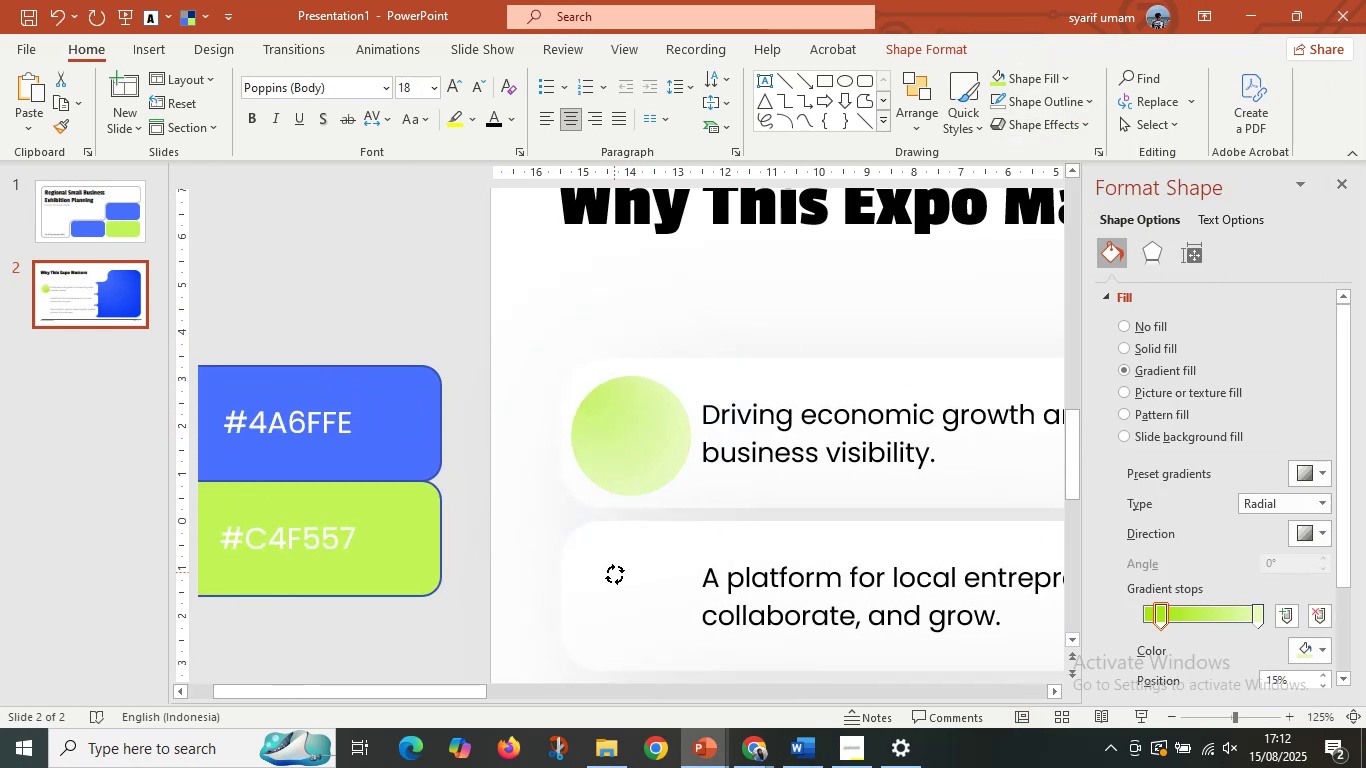 
key(Shift+ShiftLeft)
 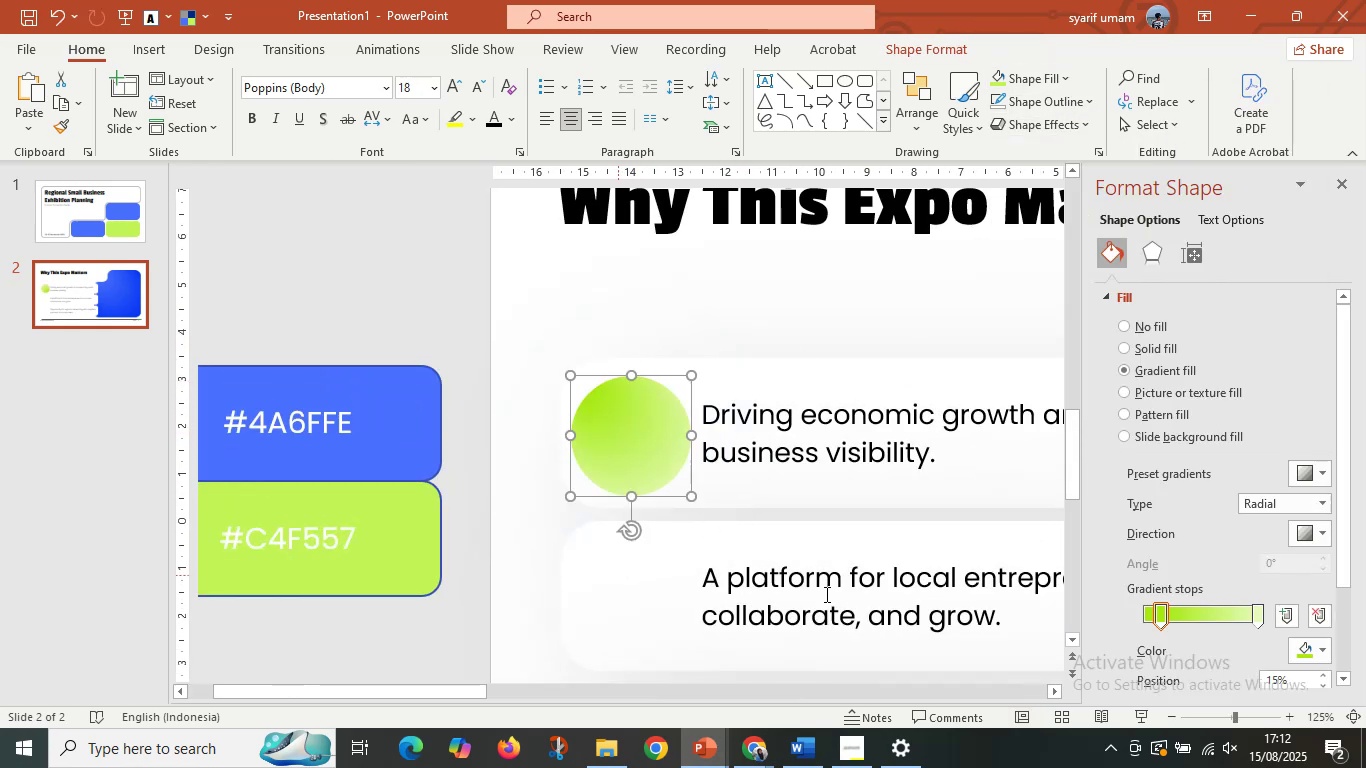 
key(Shift+ShiftLeft)
 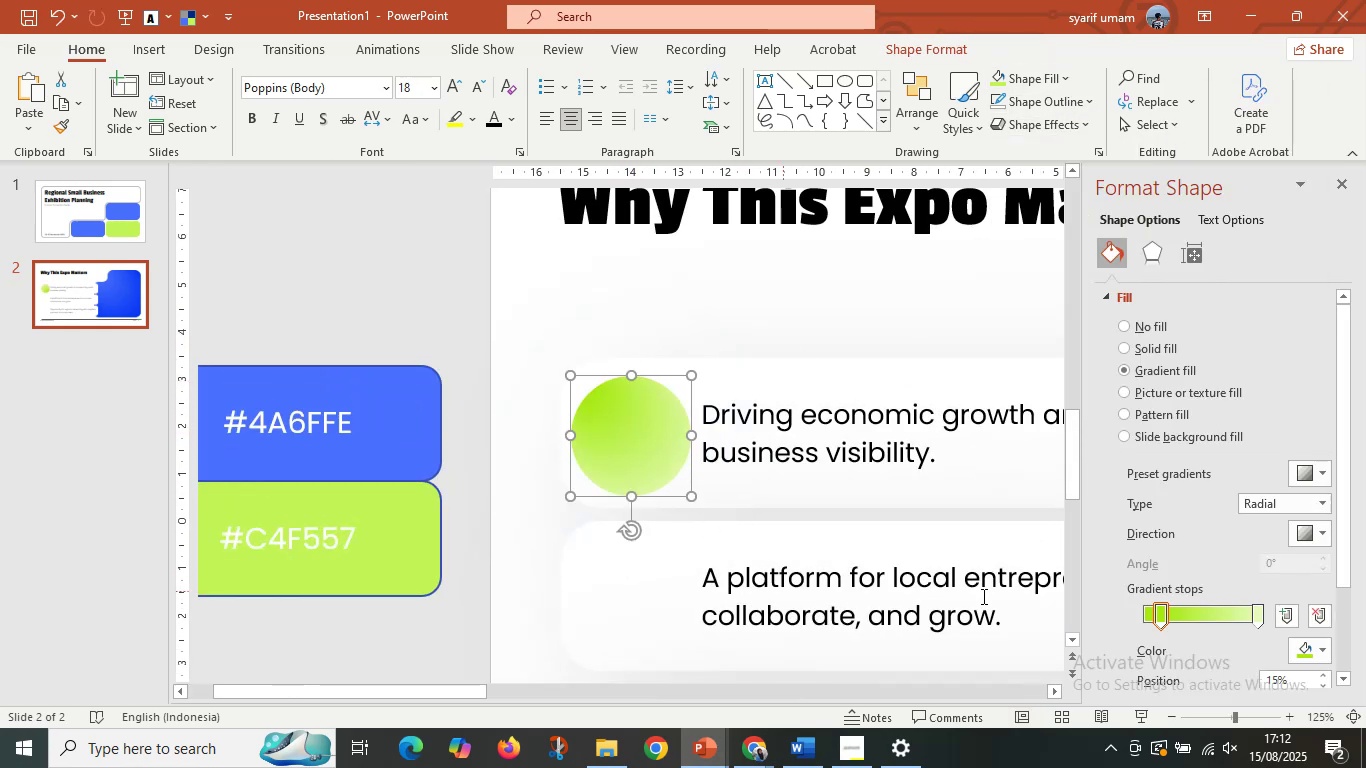 
key(Shift+ShiftLeft)
 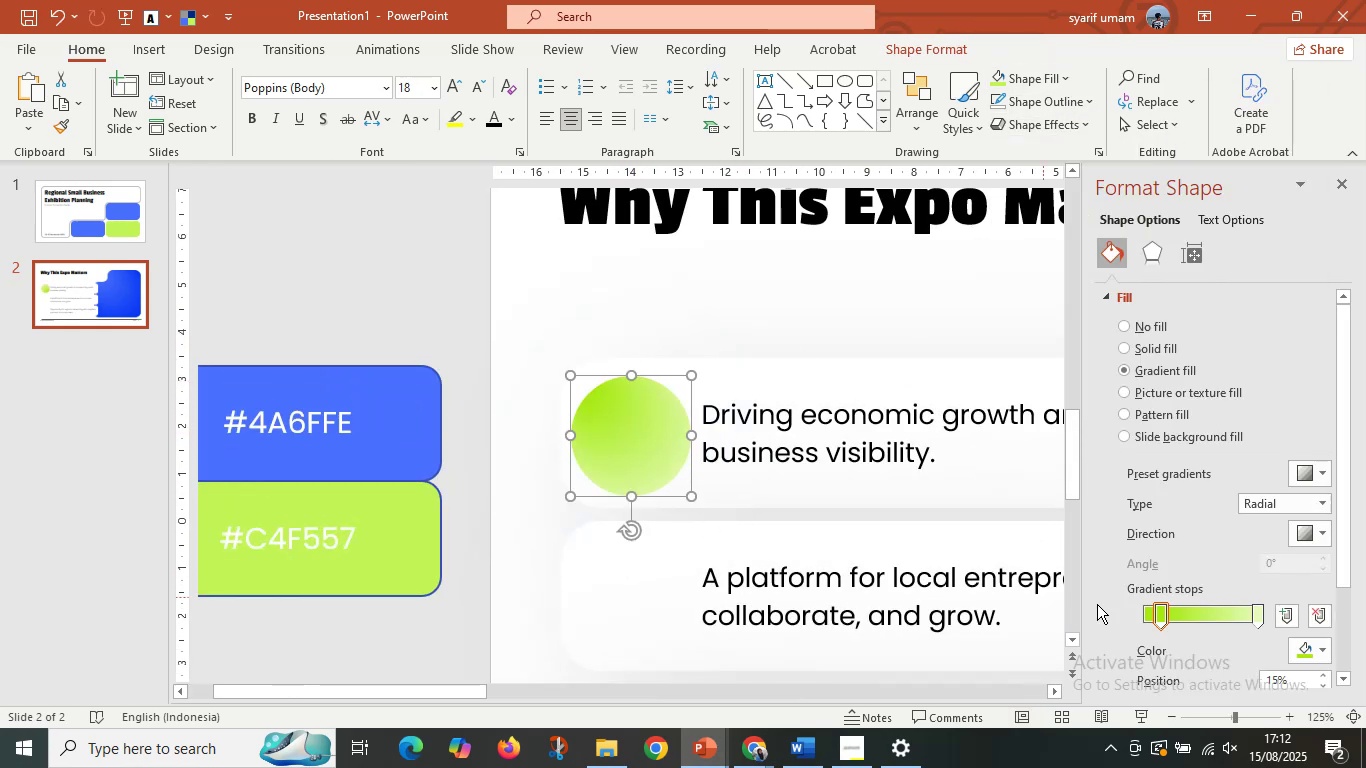 
key(Shift+ShiftLeft)
 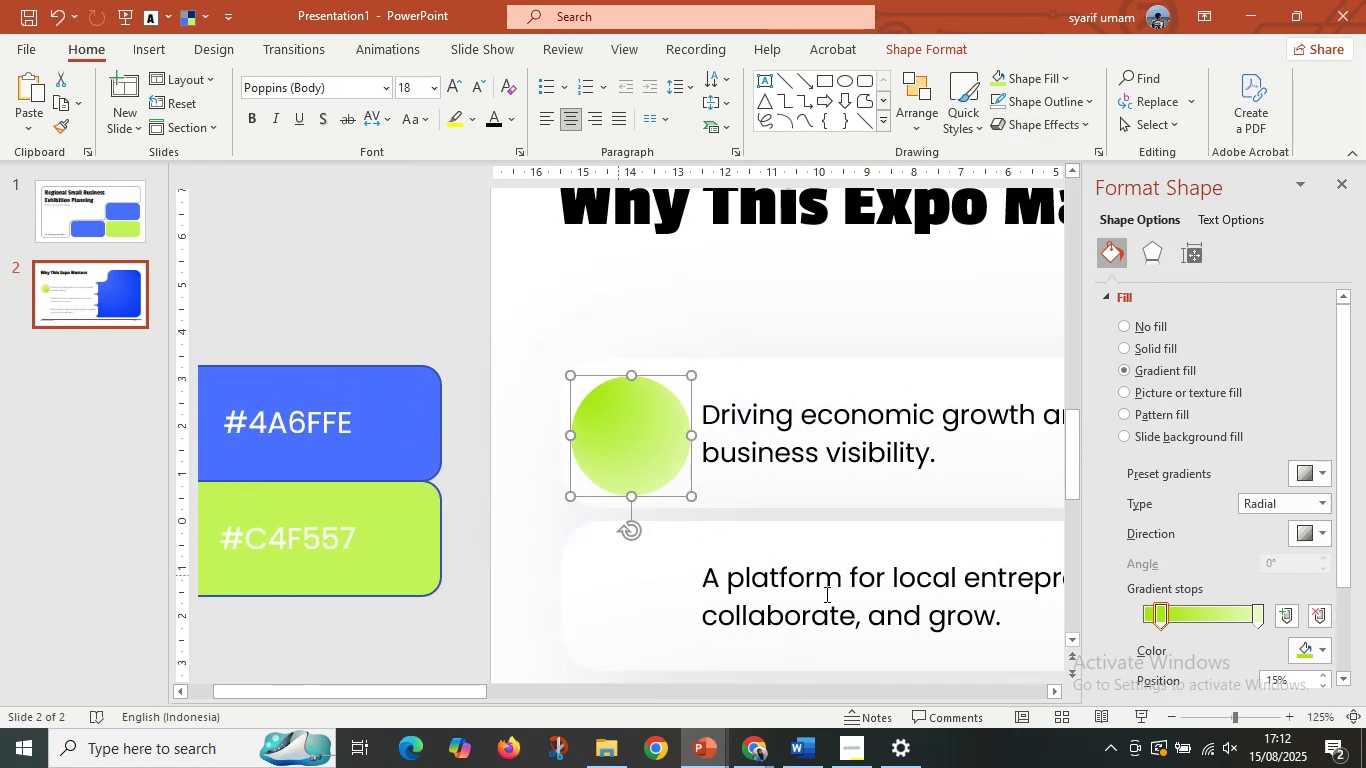 
key(Shift+ShiftLeft)
 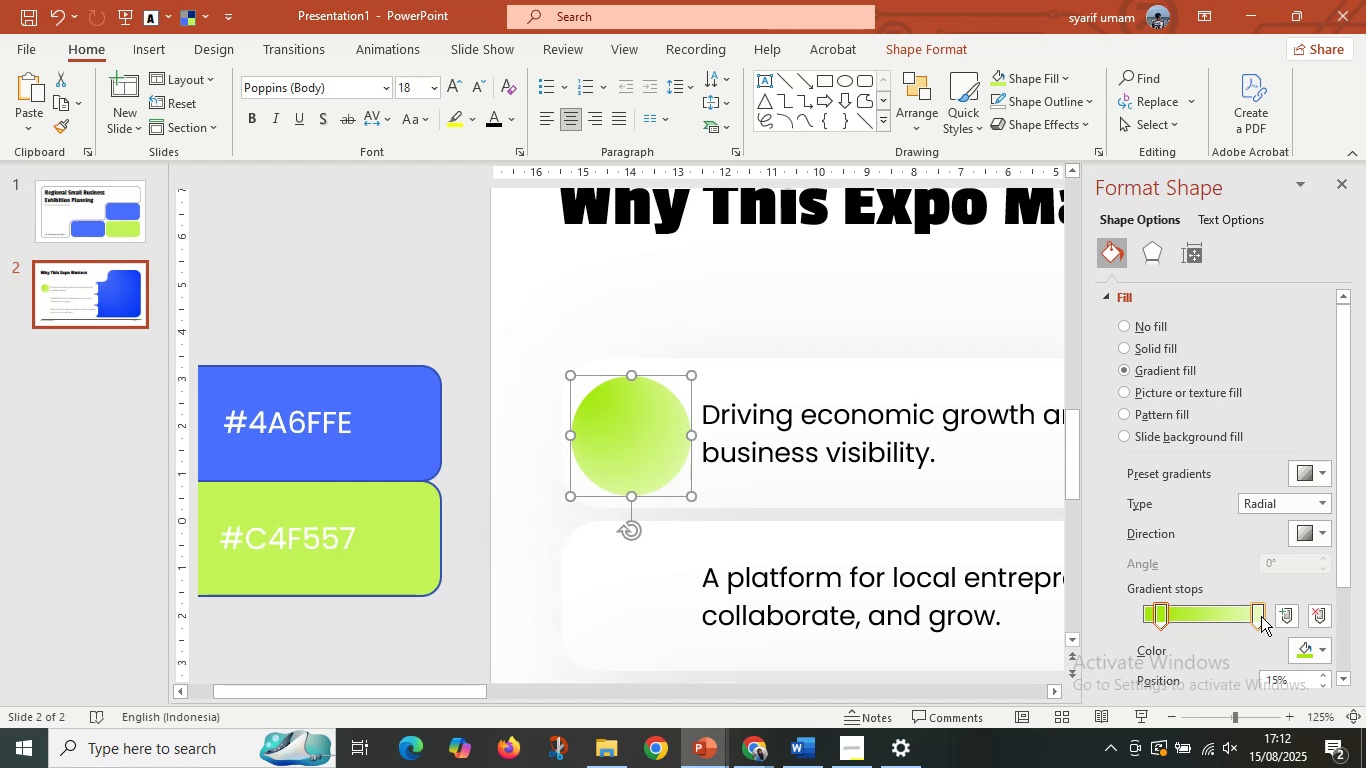 
left_click([1261, 617])
 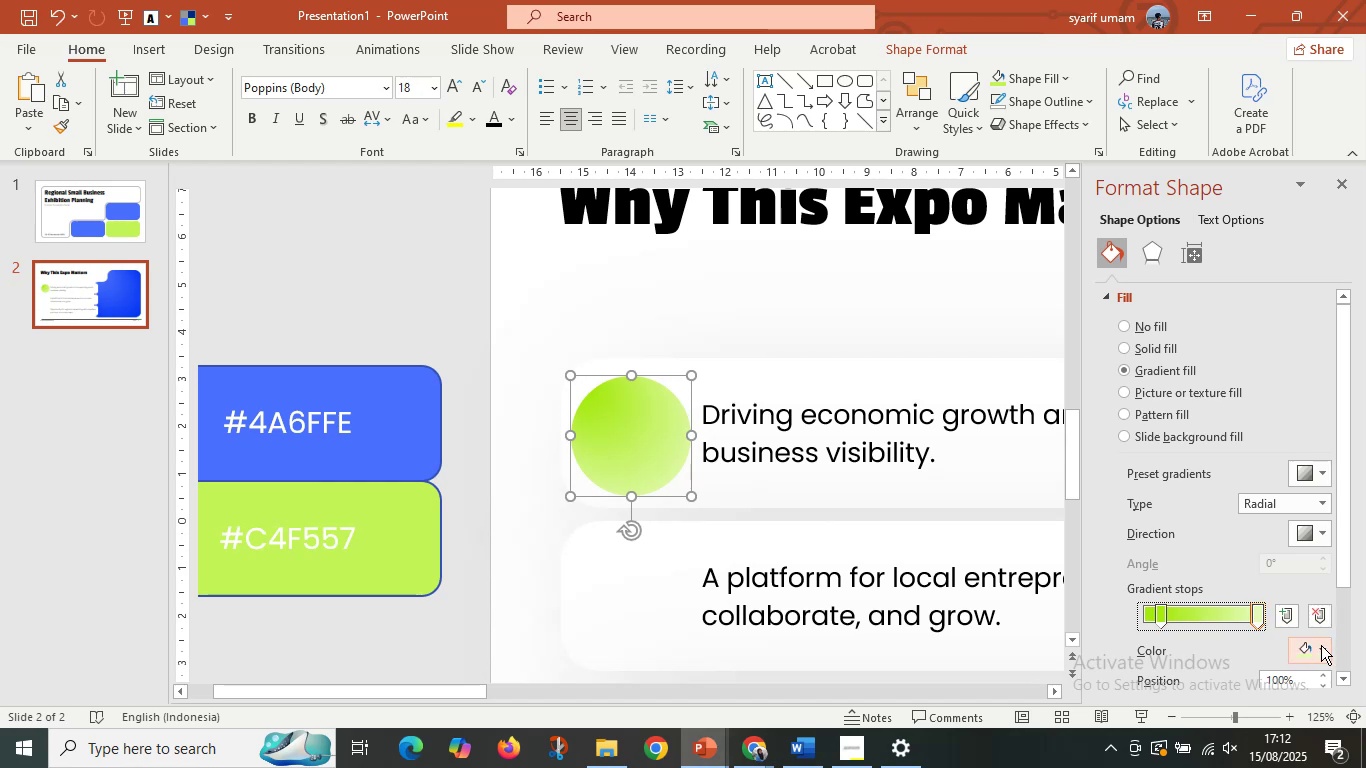 
double_click([1321, 645])
 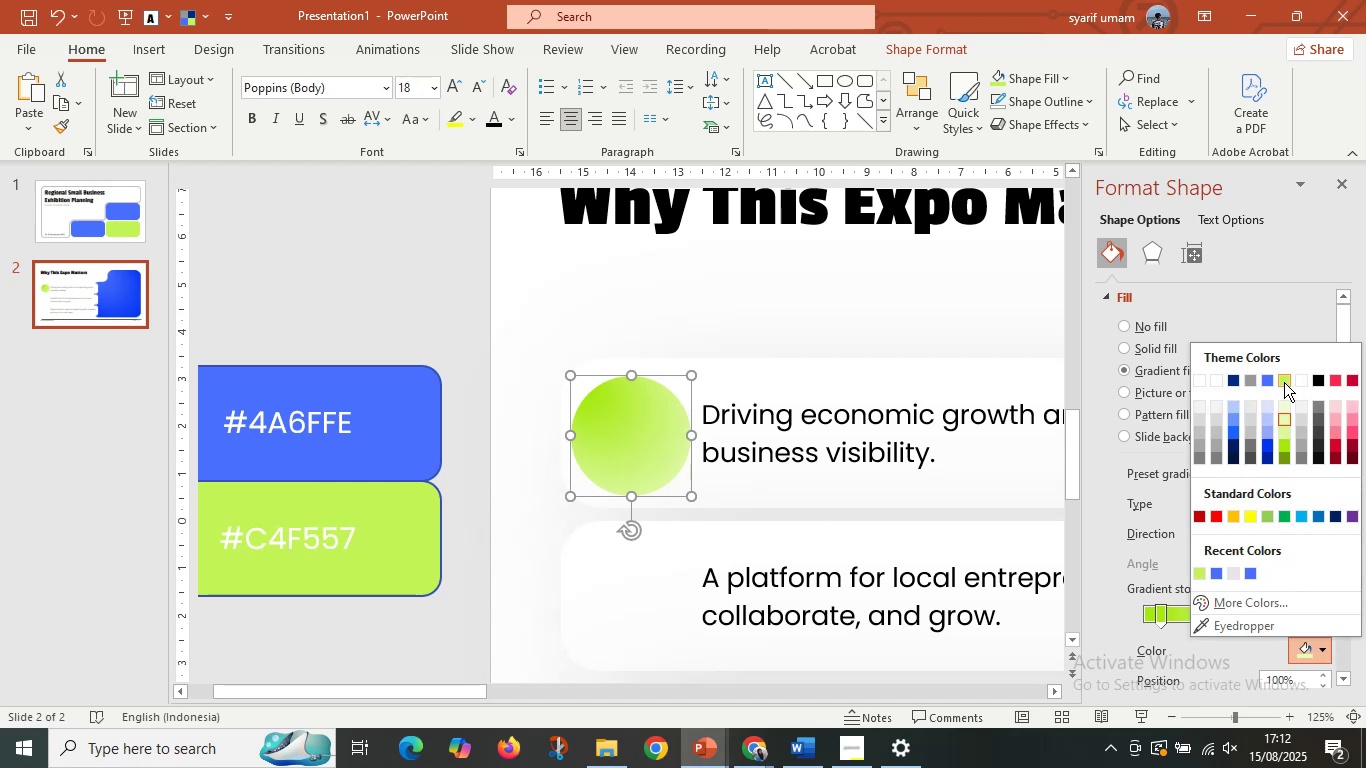 
left_click([1284, 382])
 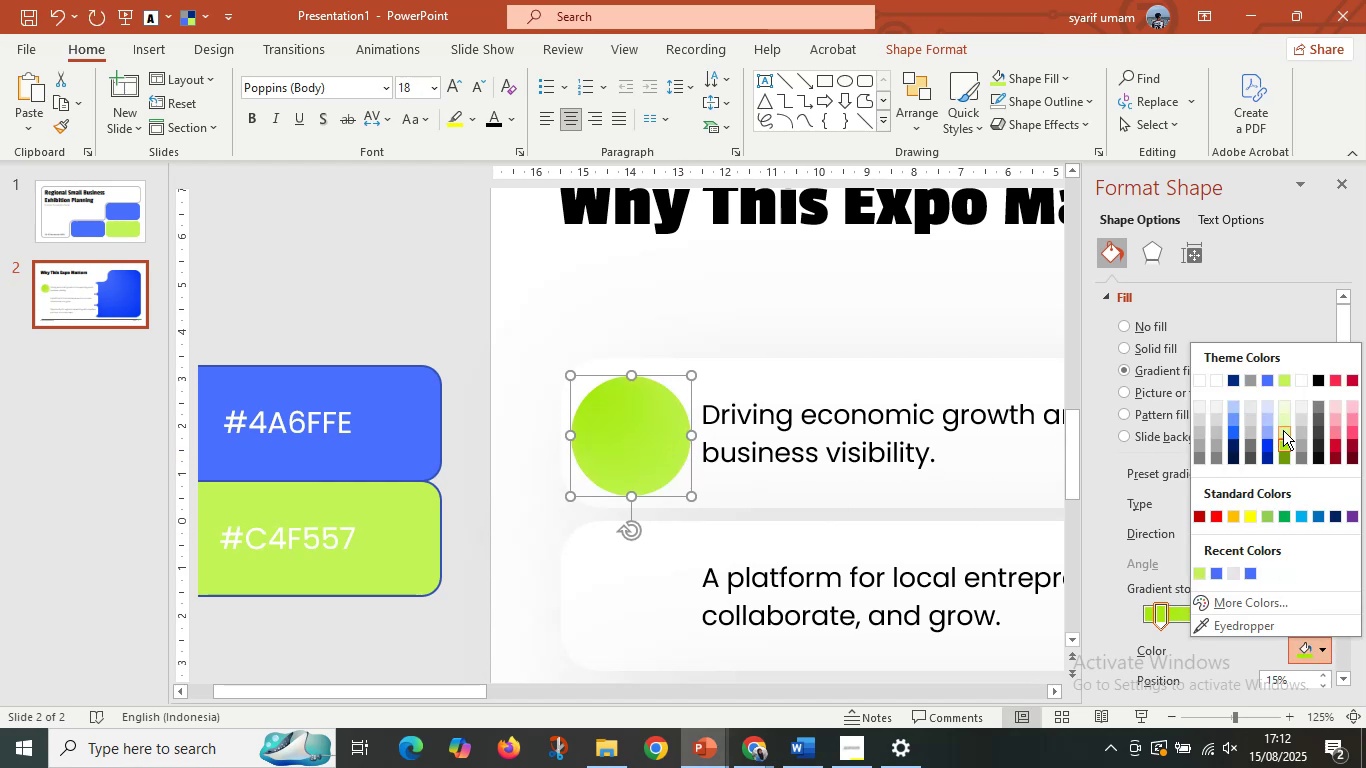 
left_click([1288, 419])
 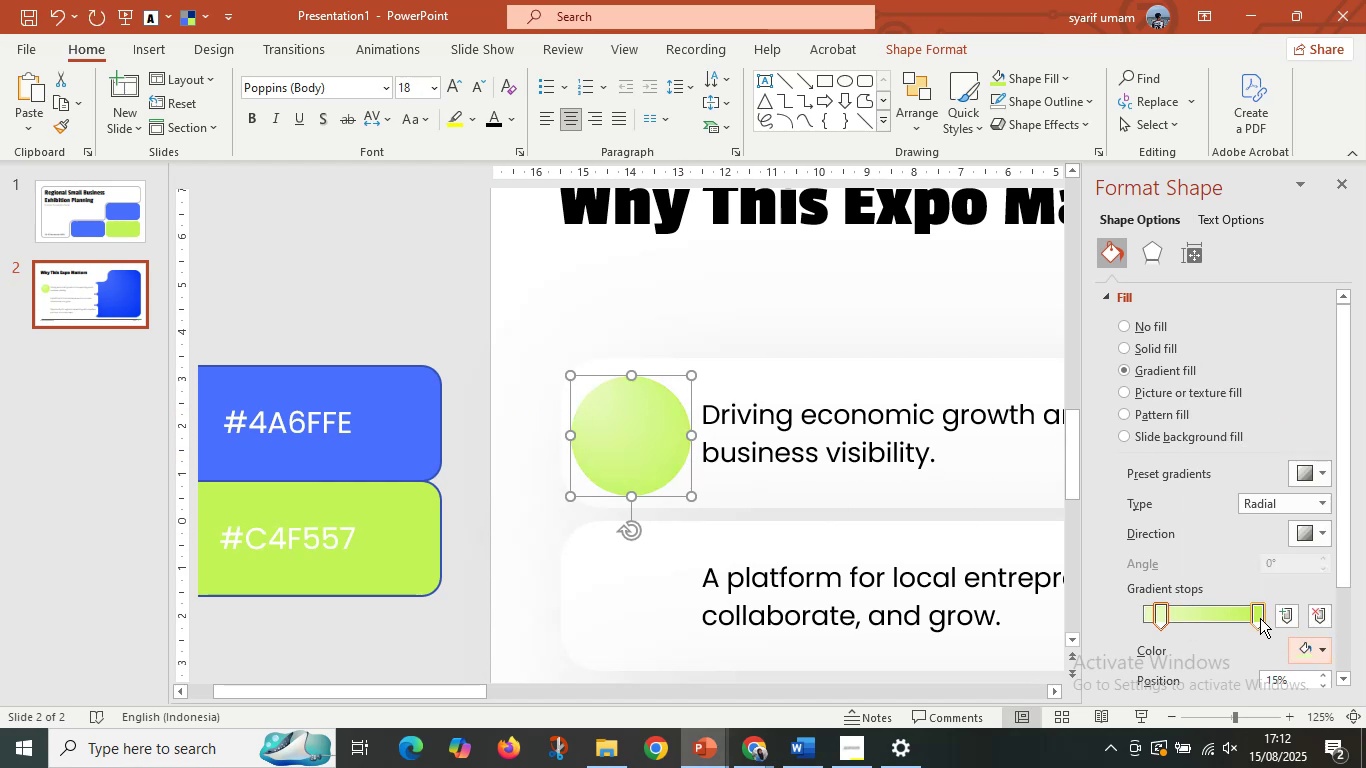 
double_click([1327, 649])
 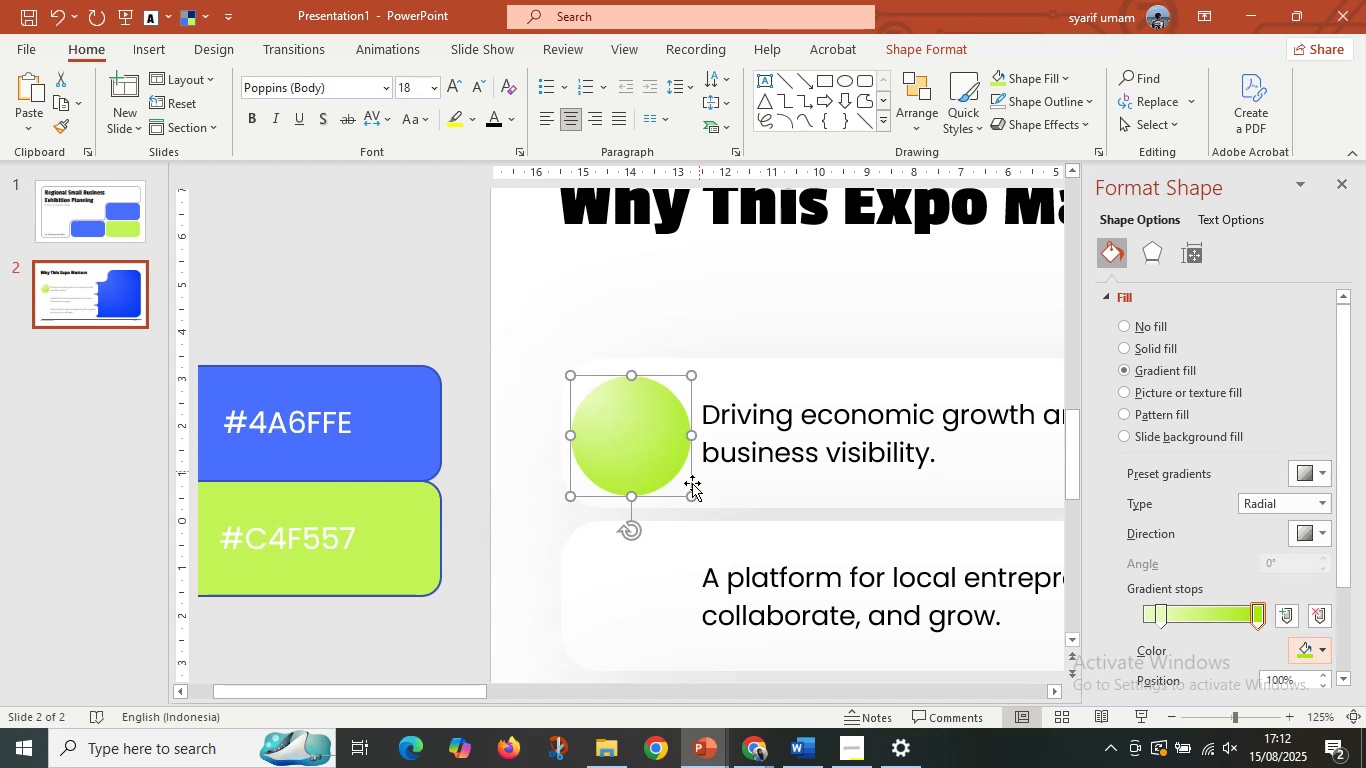 
double_click([627, 439])
 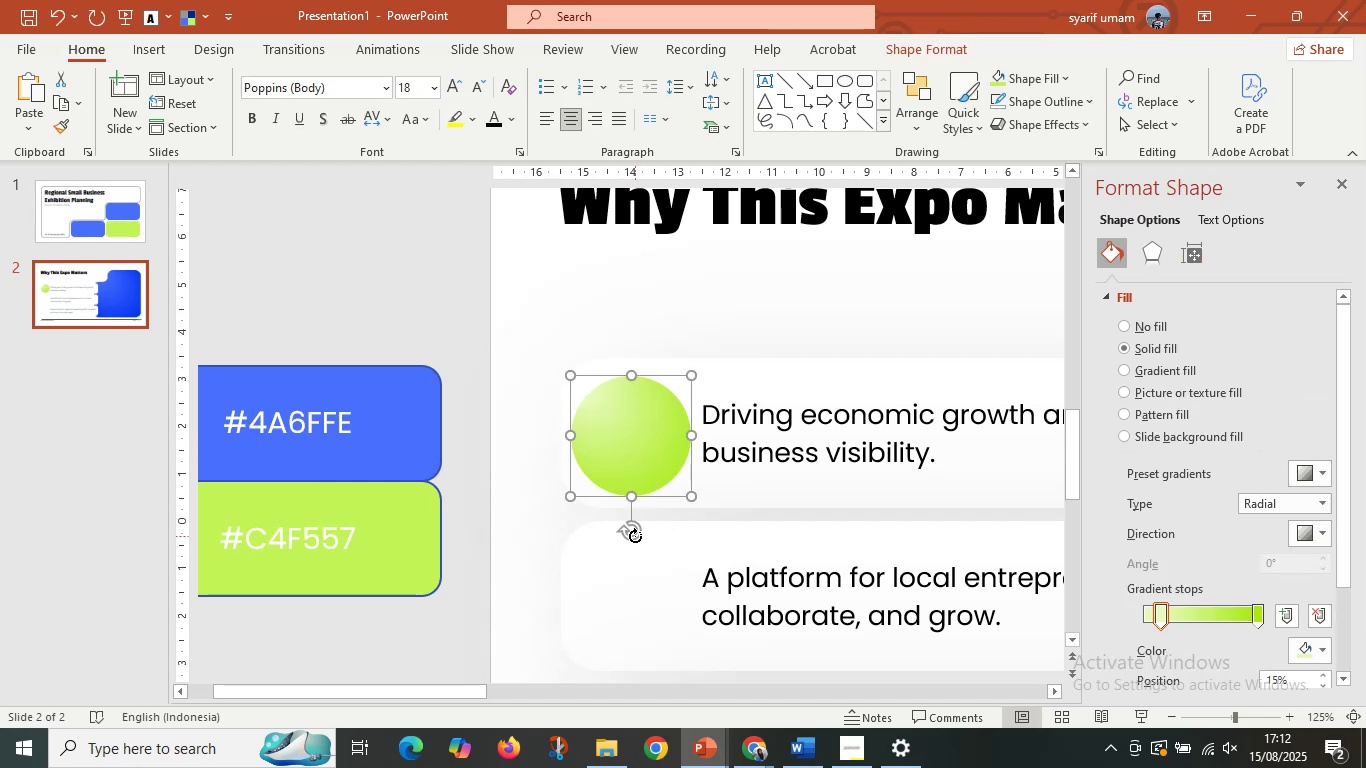 
hold_key(key=ShiftLeft, duration=1.51)
 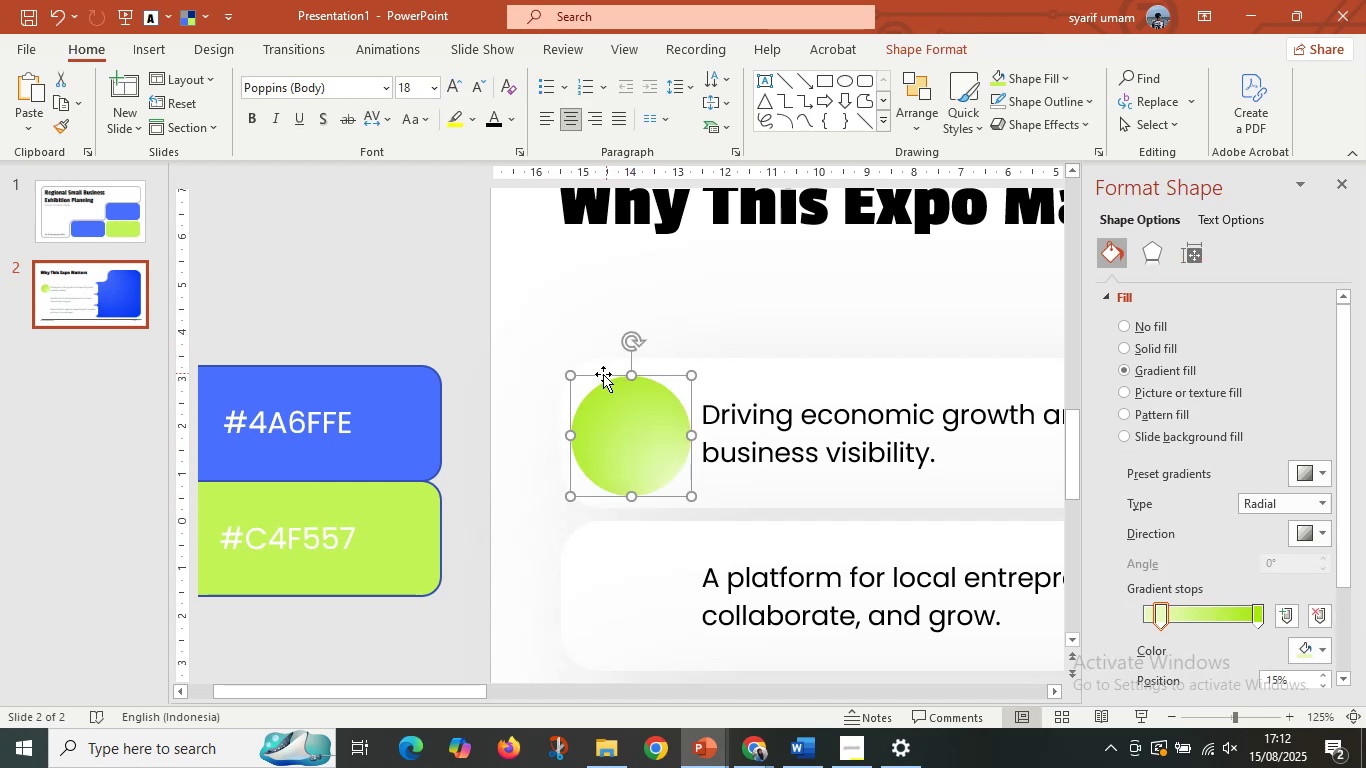 
hold_key(key=ControlLeft, duration=1.56)
 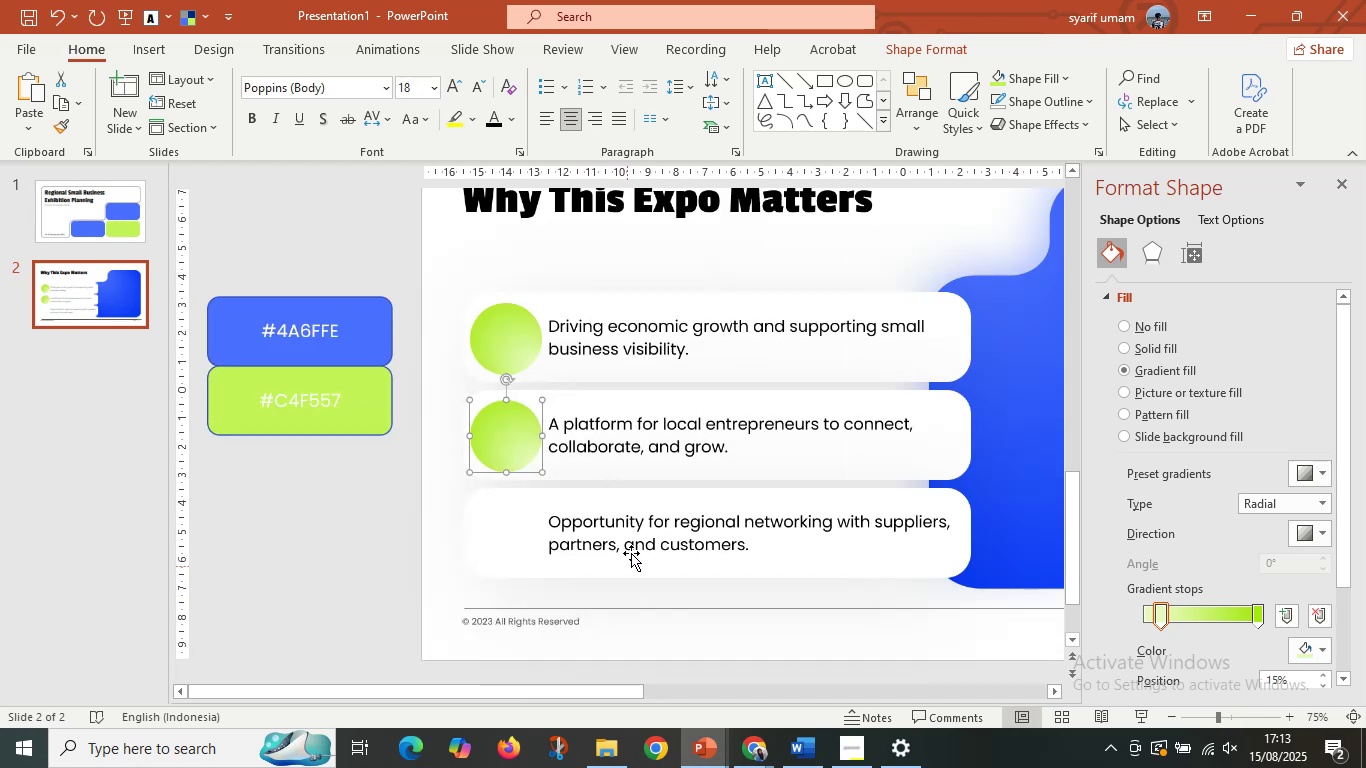 
hold_key(key=ShiftLeft, duration=1.45)
 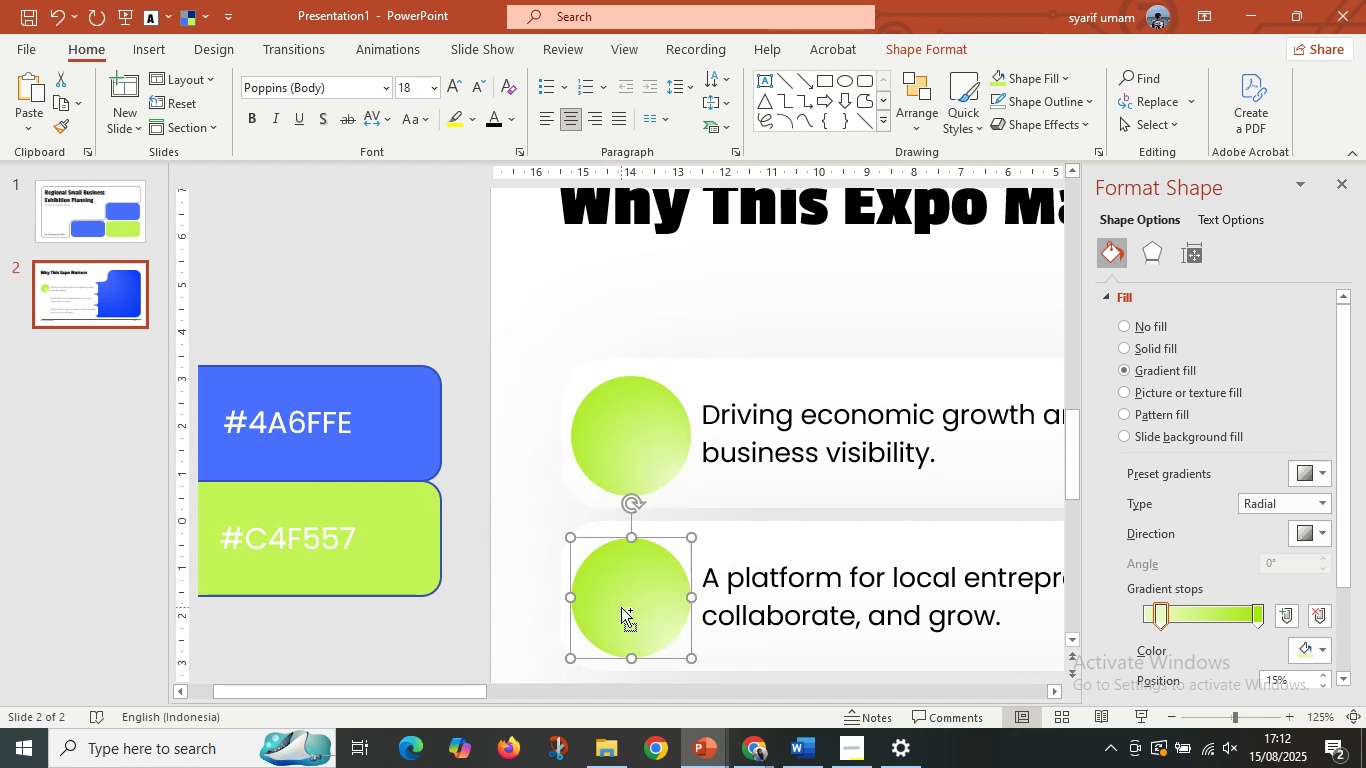 
hold_key(key=ControlLeft, duration=0.3)
scroll: coordinate [622, 606], scroll_direction: down, amount: 2.0
 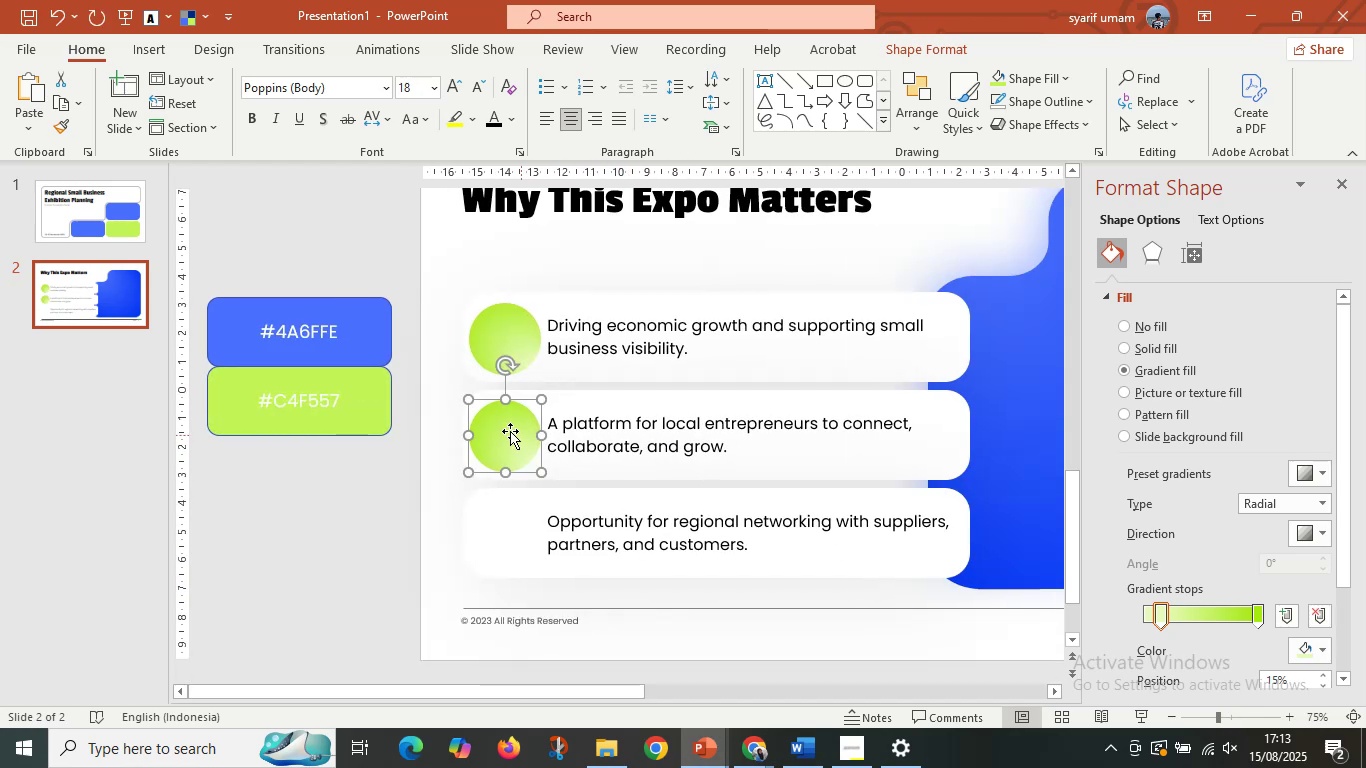 
hold_key(key=ShiftLeft, duration=4.08)
 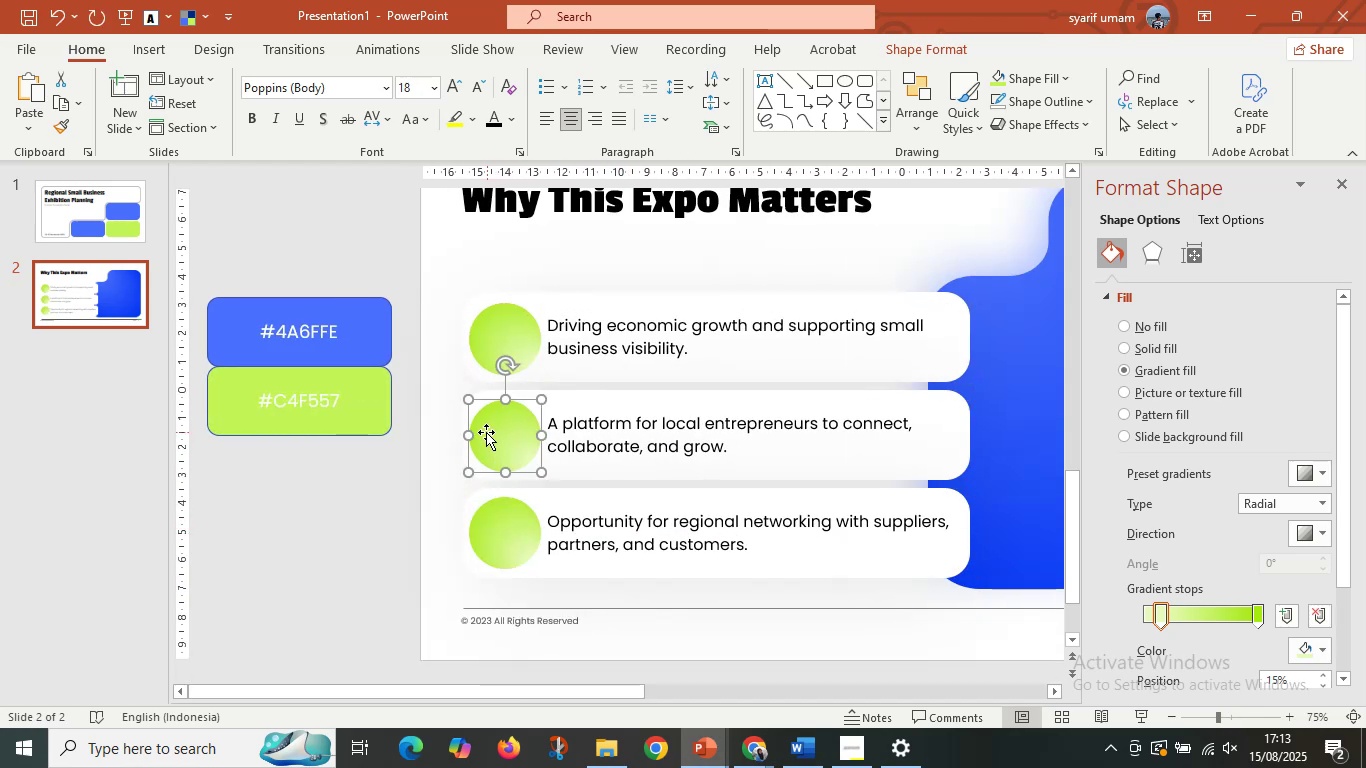 
hold_key(key=ControlLeft, duration=1.52)
 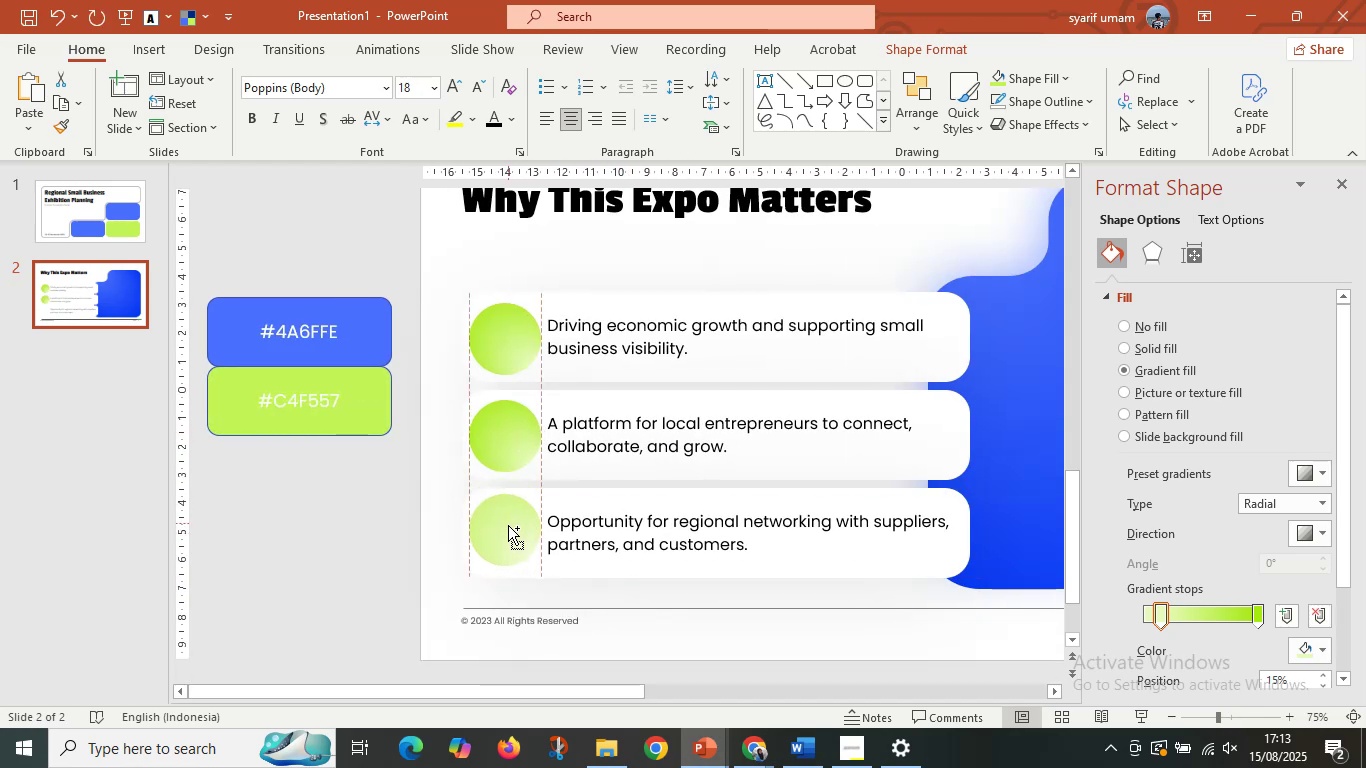 
hold_key(key=ControlLeft, duration=1.5)
 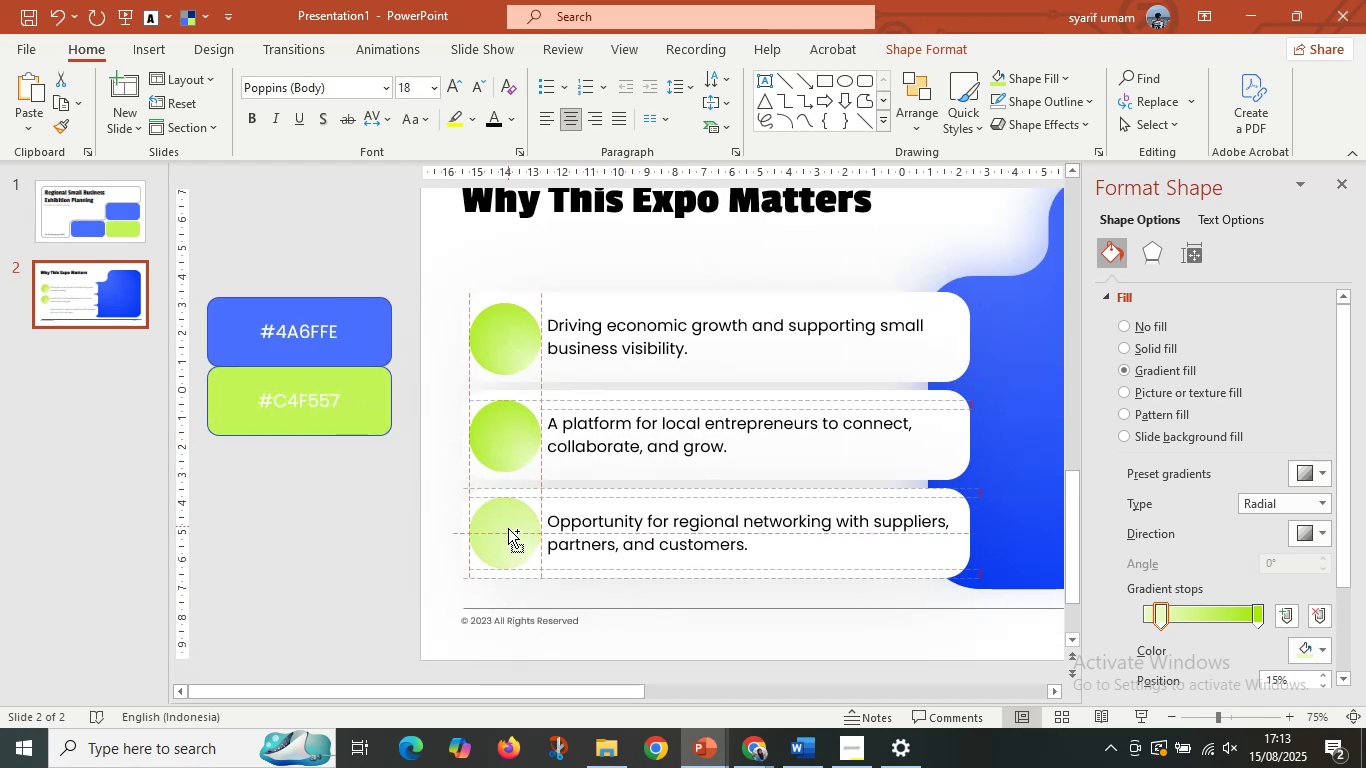 
hold_key(key=ControlLeft, duration=1.09)
 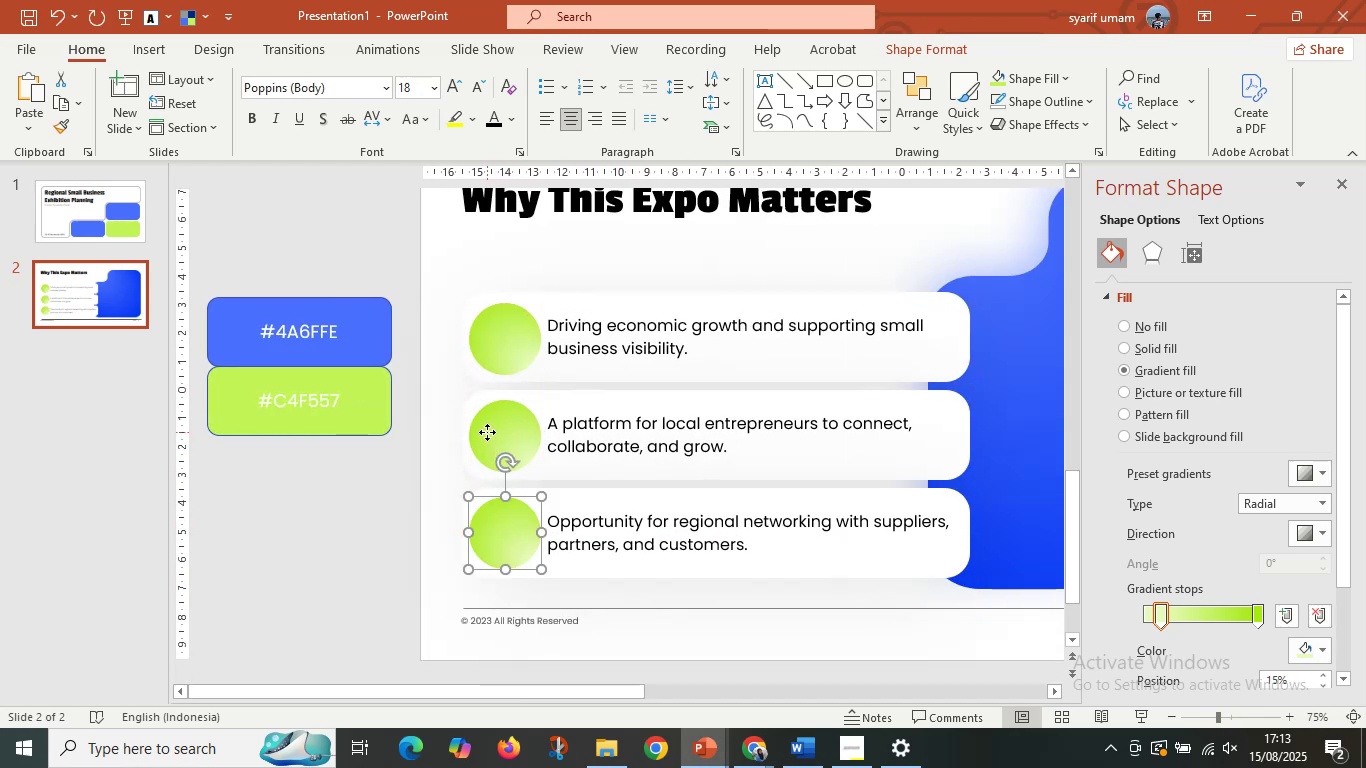 
left_click([487, 432])
 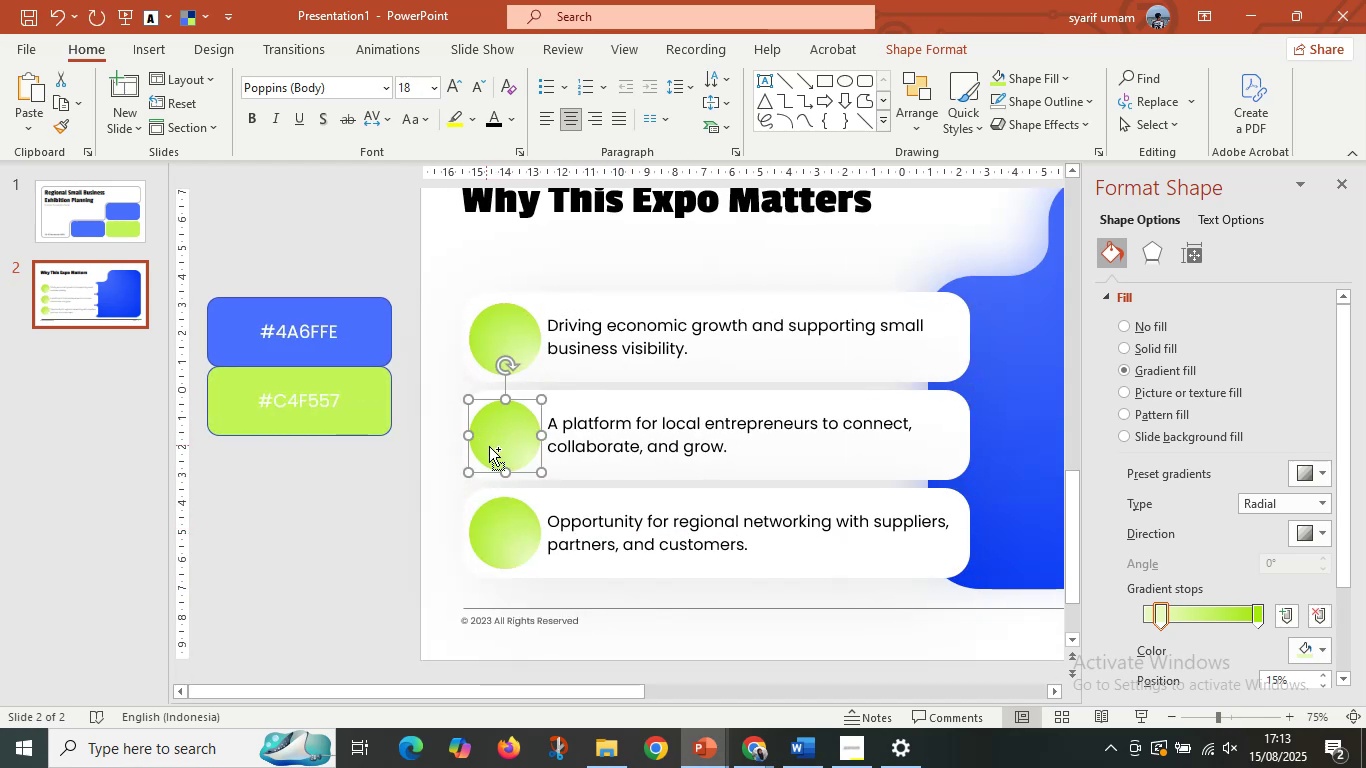 
hold_key(key=ControlLeft, duration=0.52)
scroll: coordinate [492, 446], scroll_direction: up, amount: 5.0
 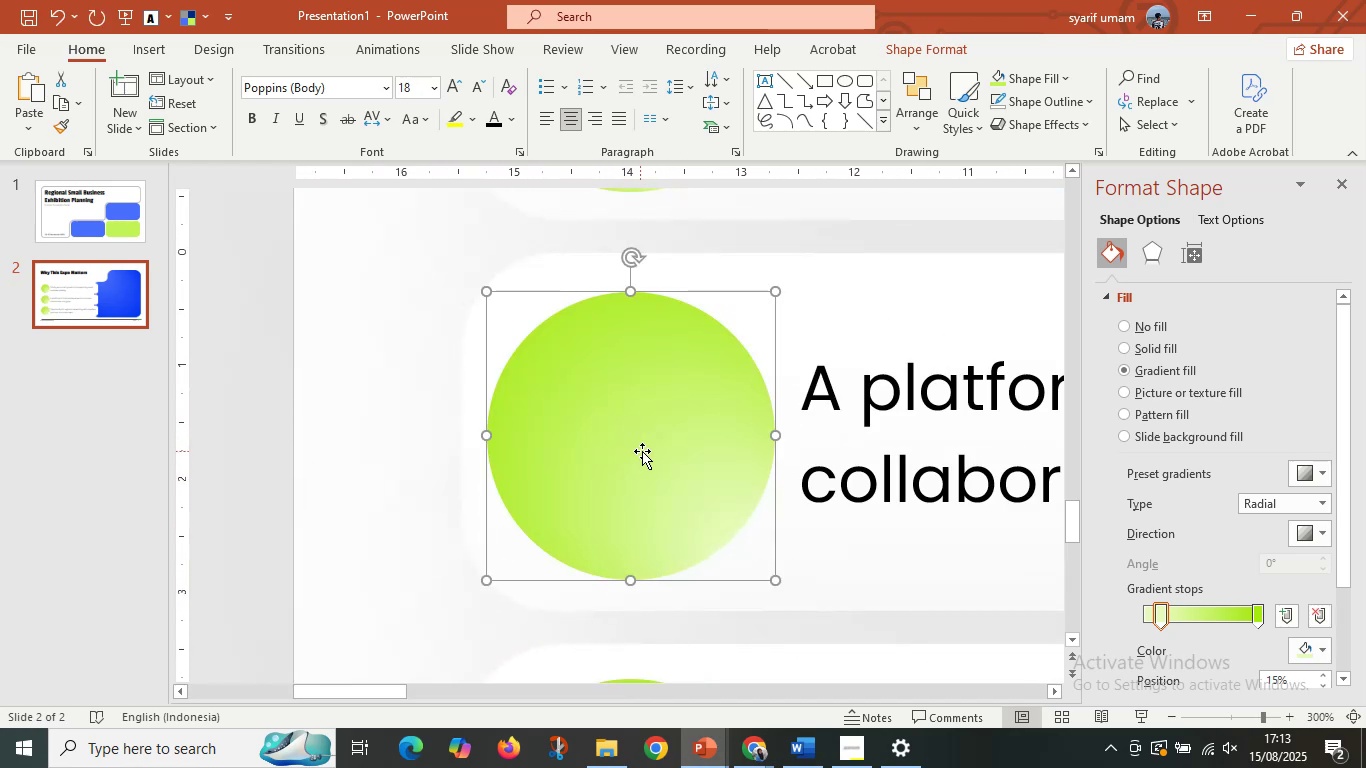 
hold_key(key=ShiftLeft, duration=1.52)
 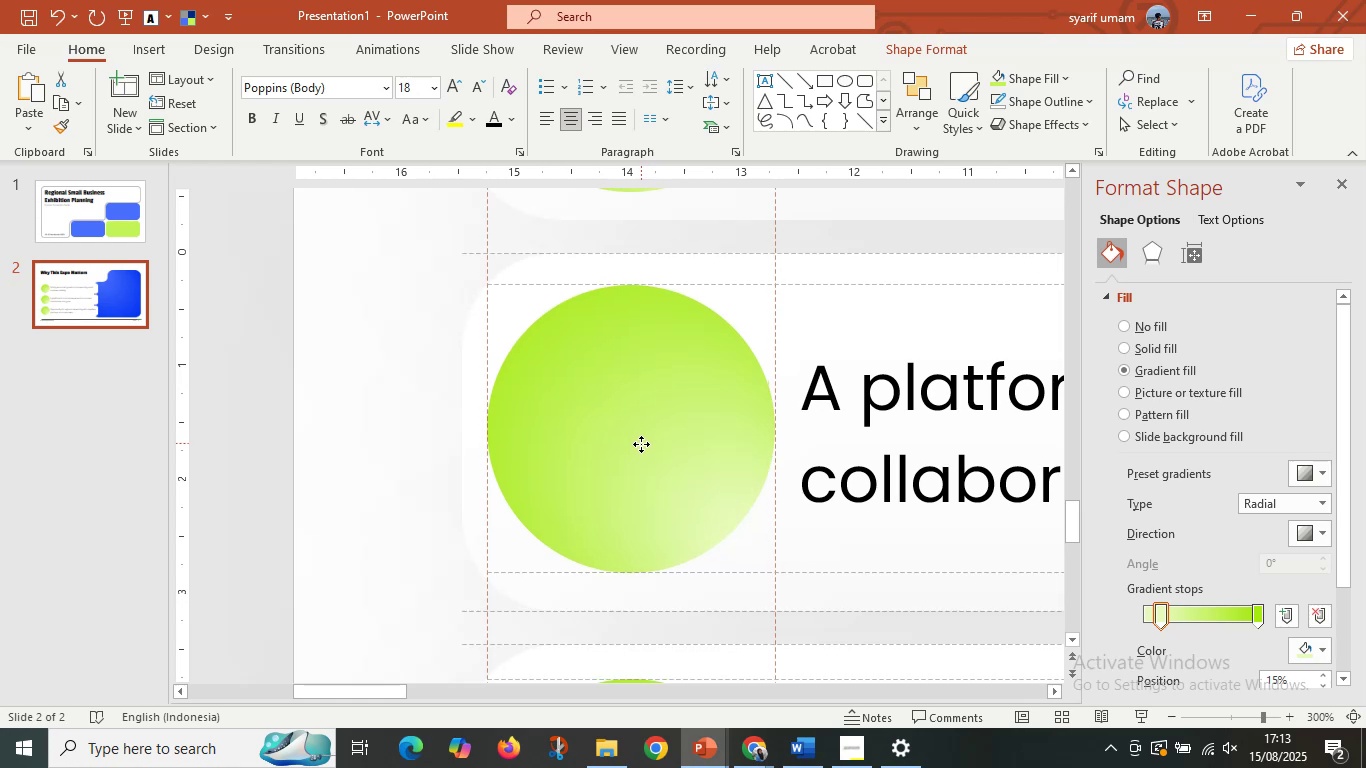 
hold_key(key=ShiftLeft, duration=1.02)
 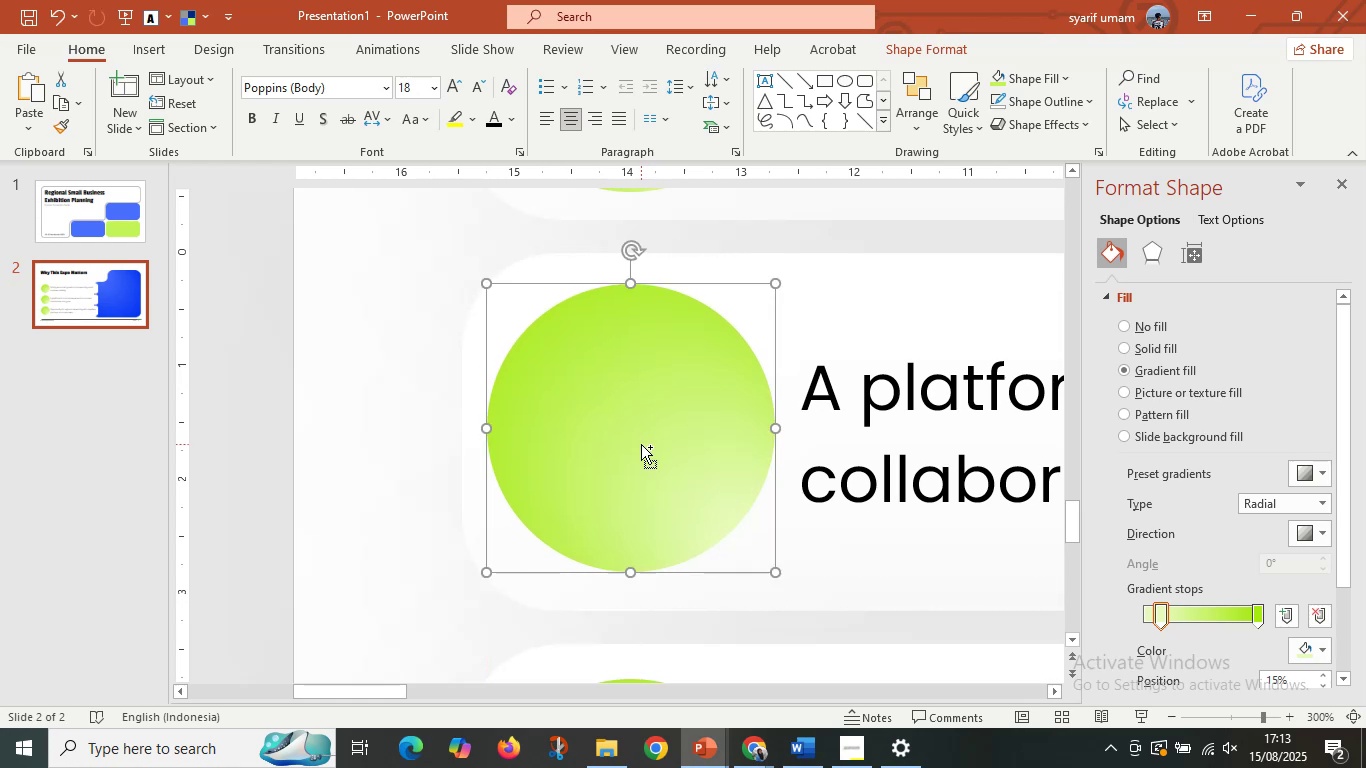 
hold_key(key=ControlLeft, duration=0.45)
scroll: coordinate [641, 444], scroll_direction: down, amount: 3.0
 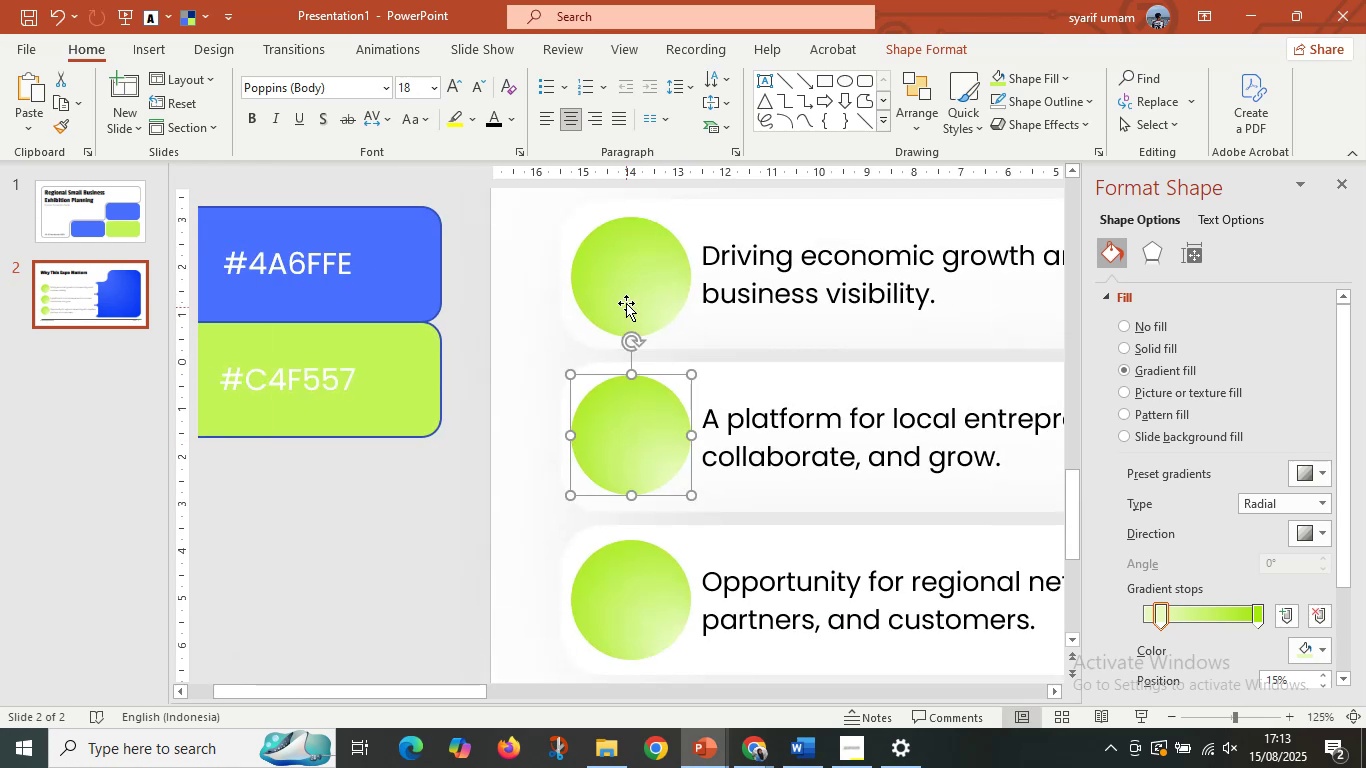 
left_click([626, 303])
 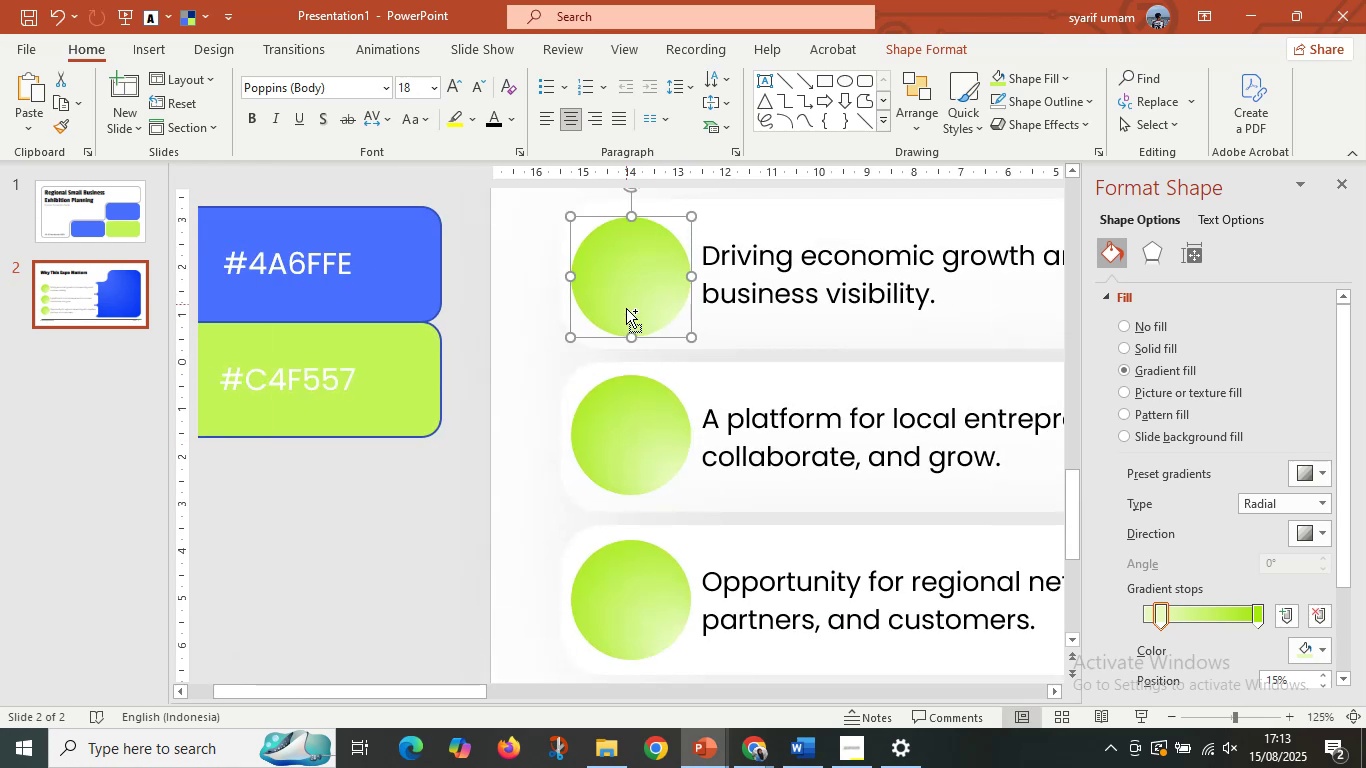 
hold_key(key=ControlLeft, duration=0.49)
scroll: coordinate [629, 310], scroll_direction: up, amount: 4.0
 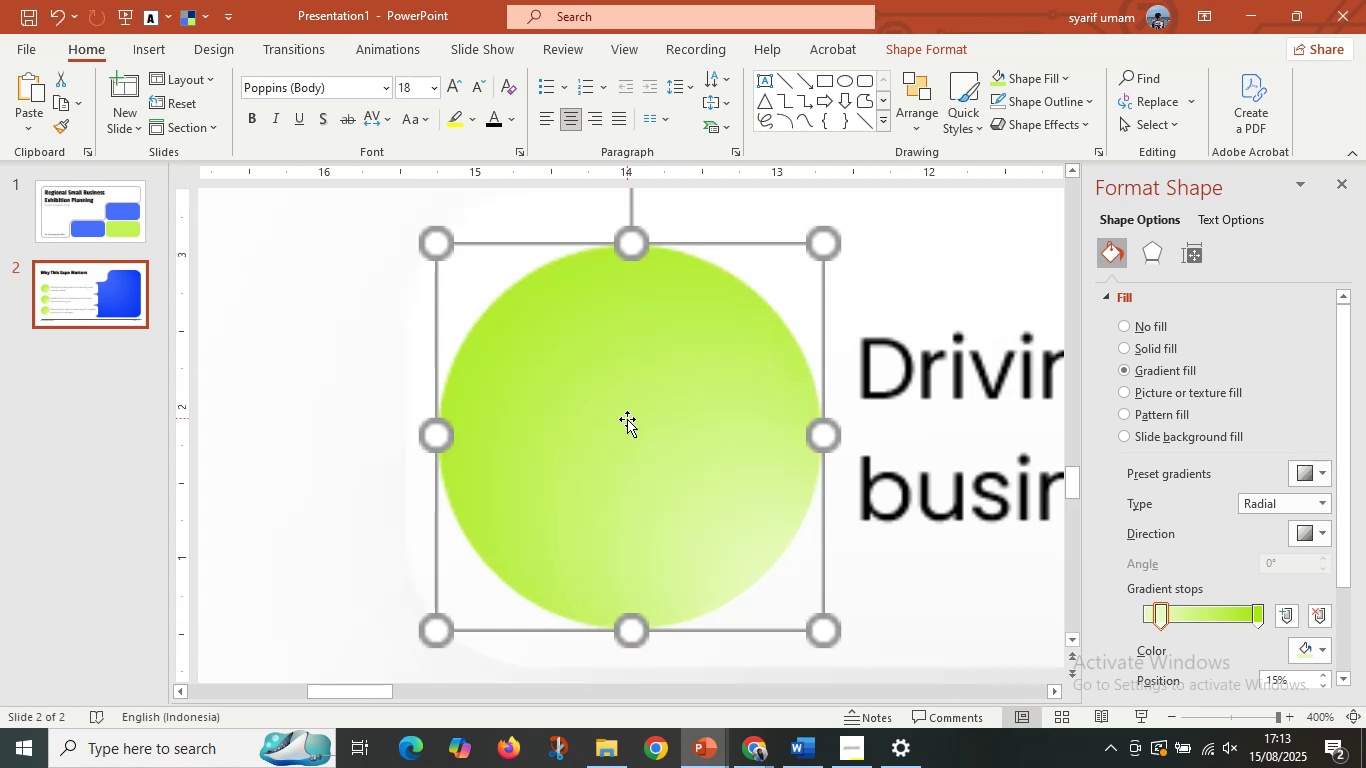 
hold_key(key=ShiftLeft, duration=1.07)
 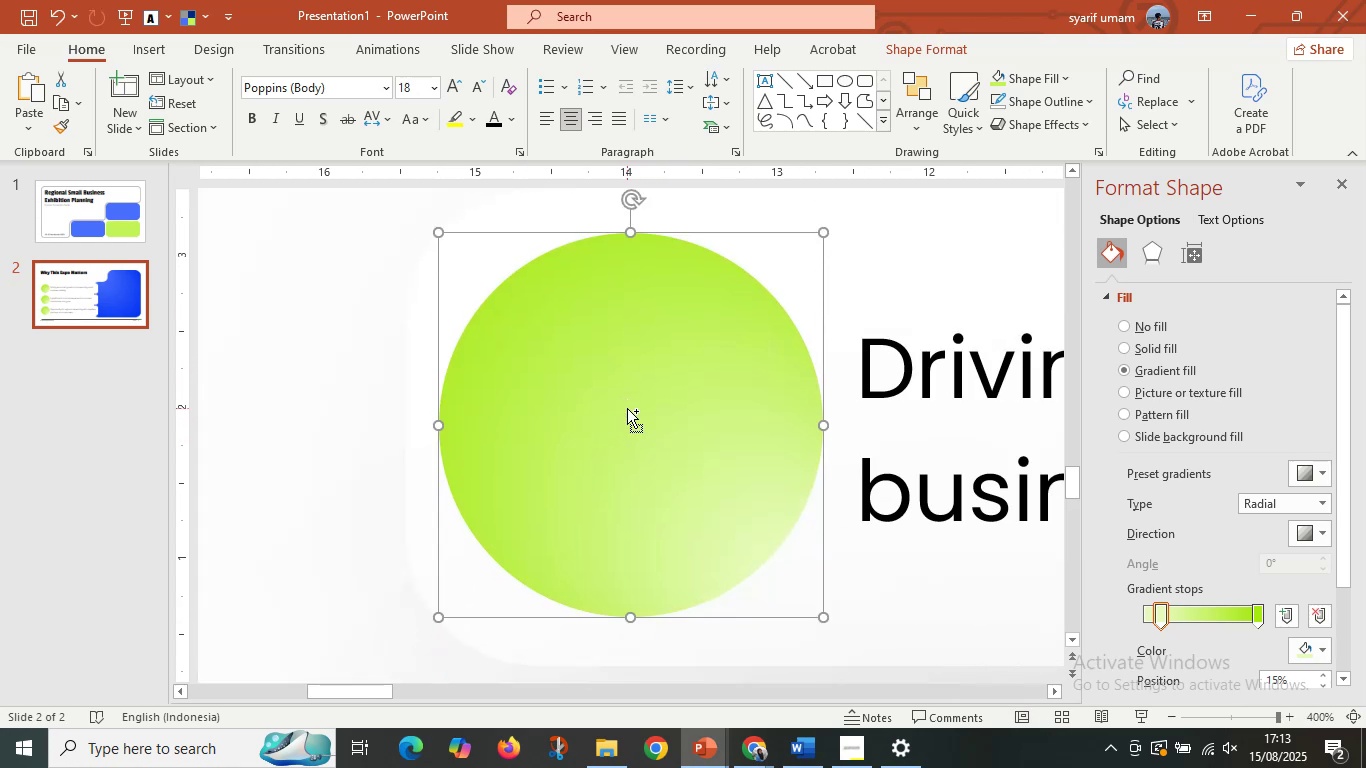 
hold_key(key=ControlLeft, duration=0.48)
scroll: coordinate [628, 409], scroll_direction: down, amount: 5.0
 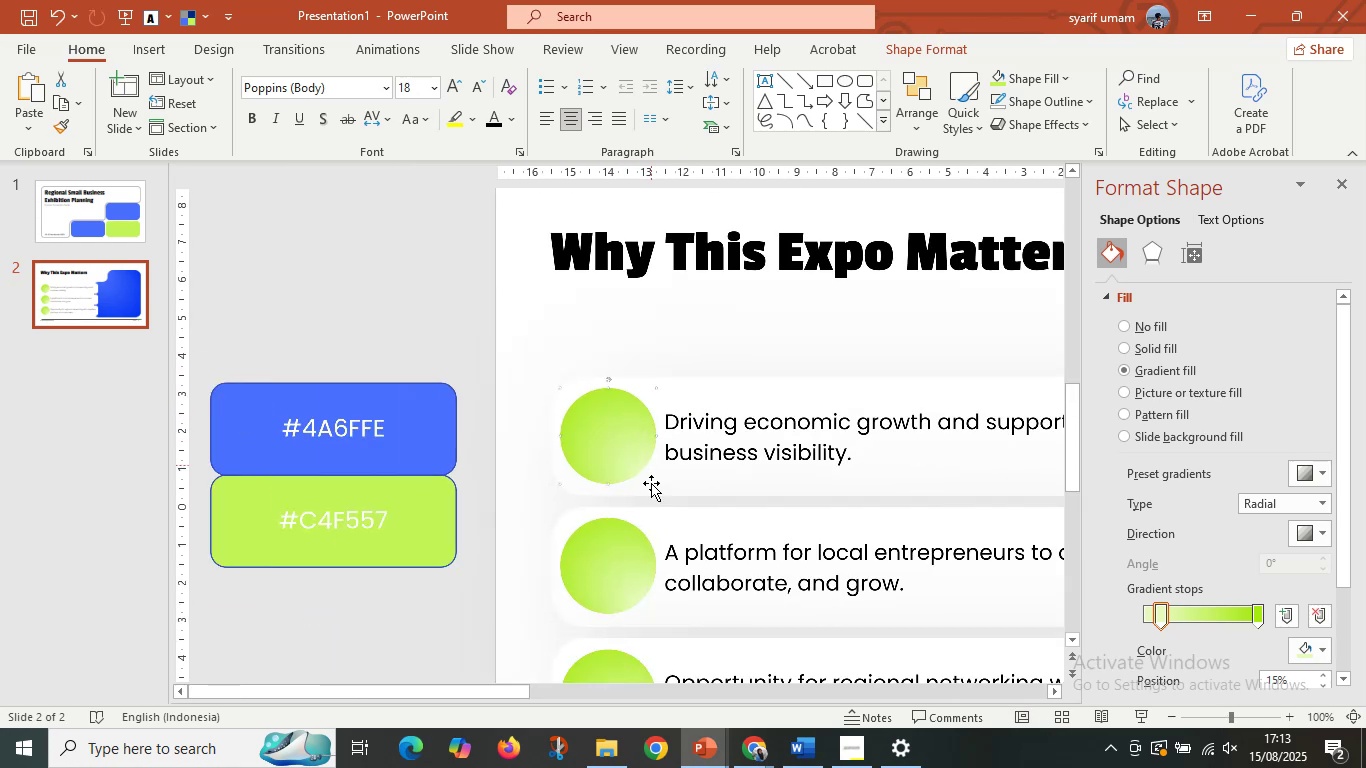 
hold_key(key=ShiftLeft, duration=0.39)
left_click([610, 556])
 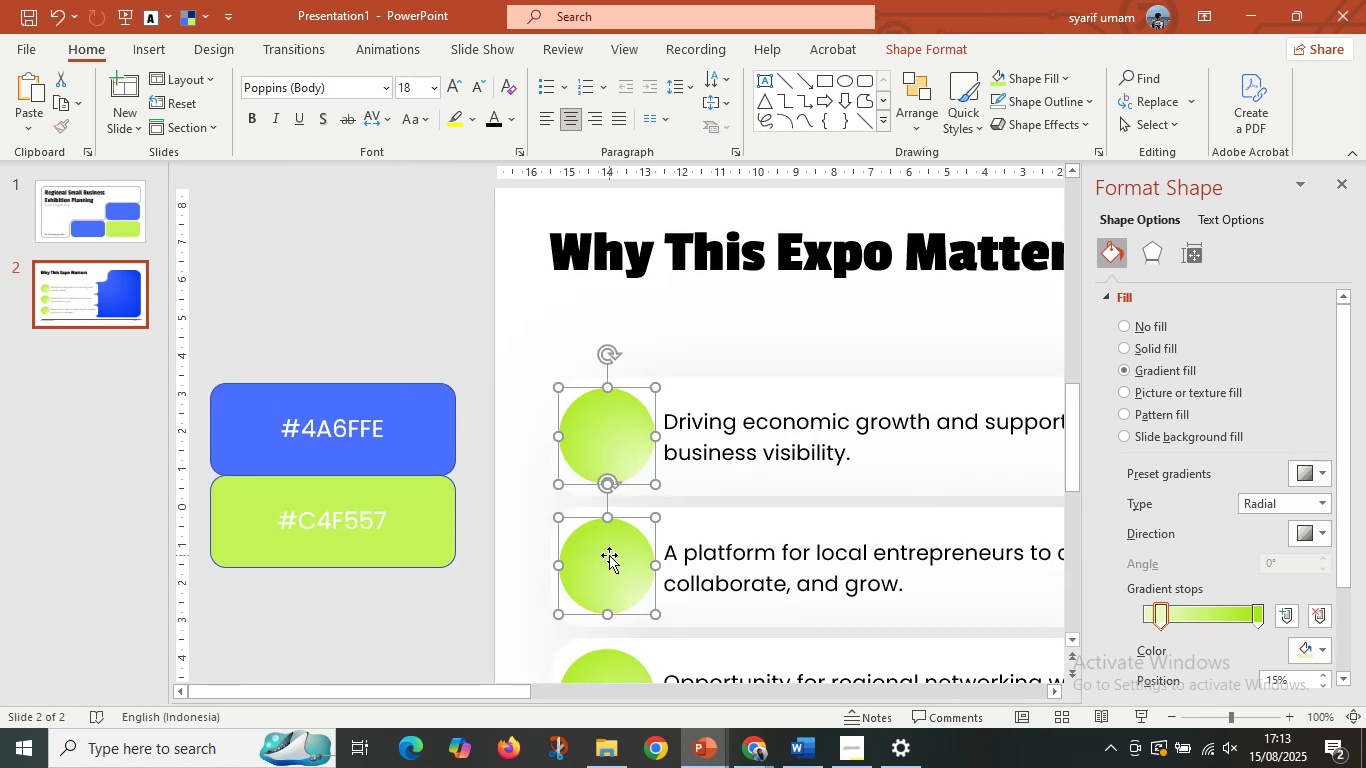 
key(Control+ControlLeft)
 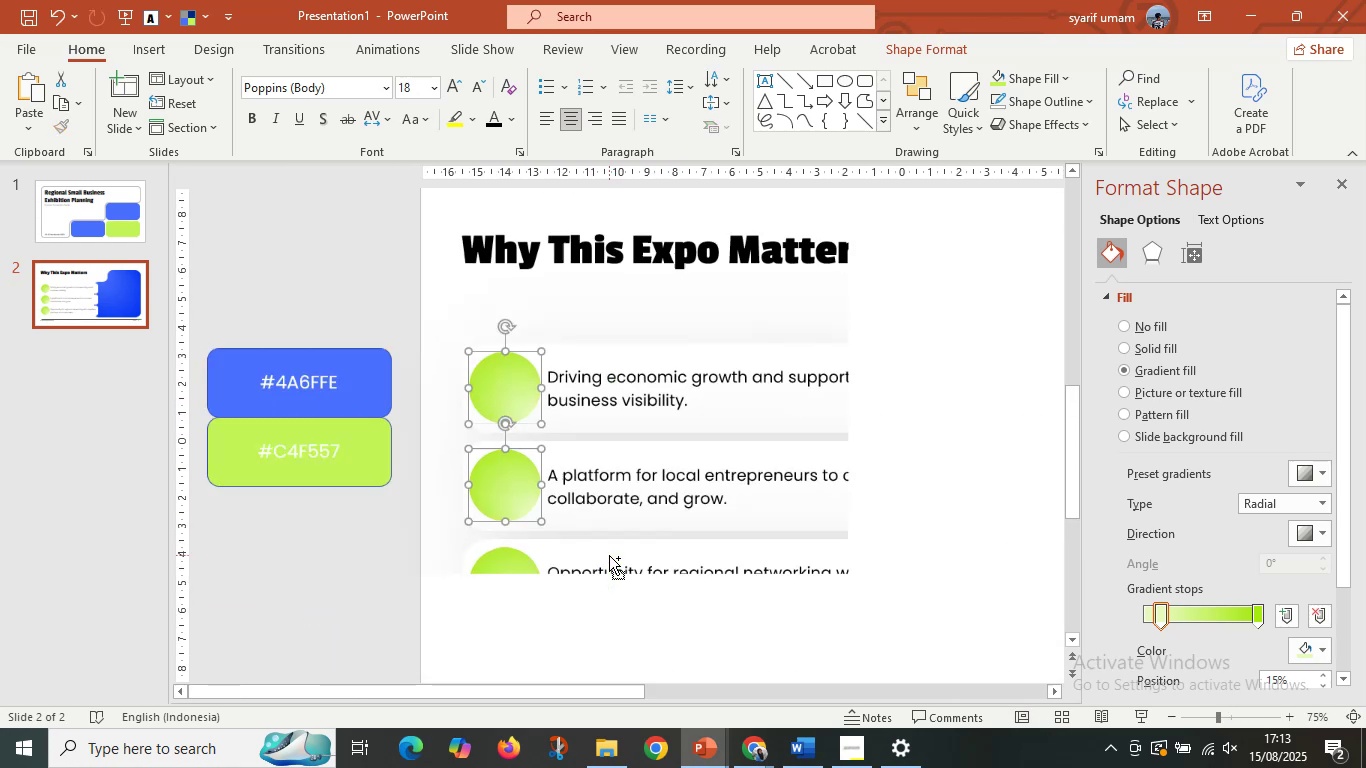 
scroll: coordinate [609, 555], scroll_direction: down, amount: 3.0
 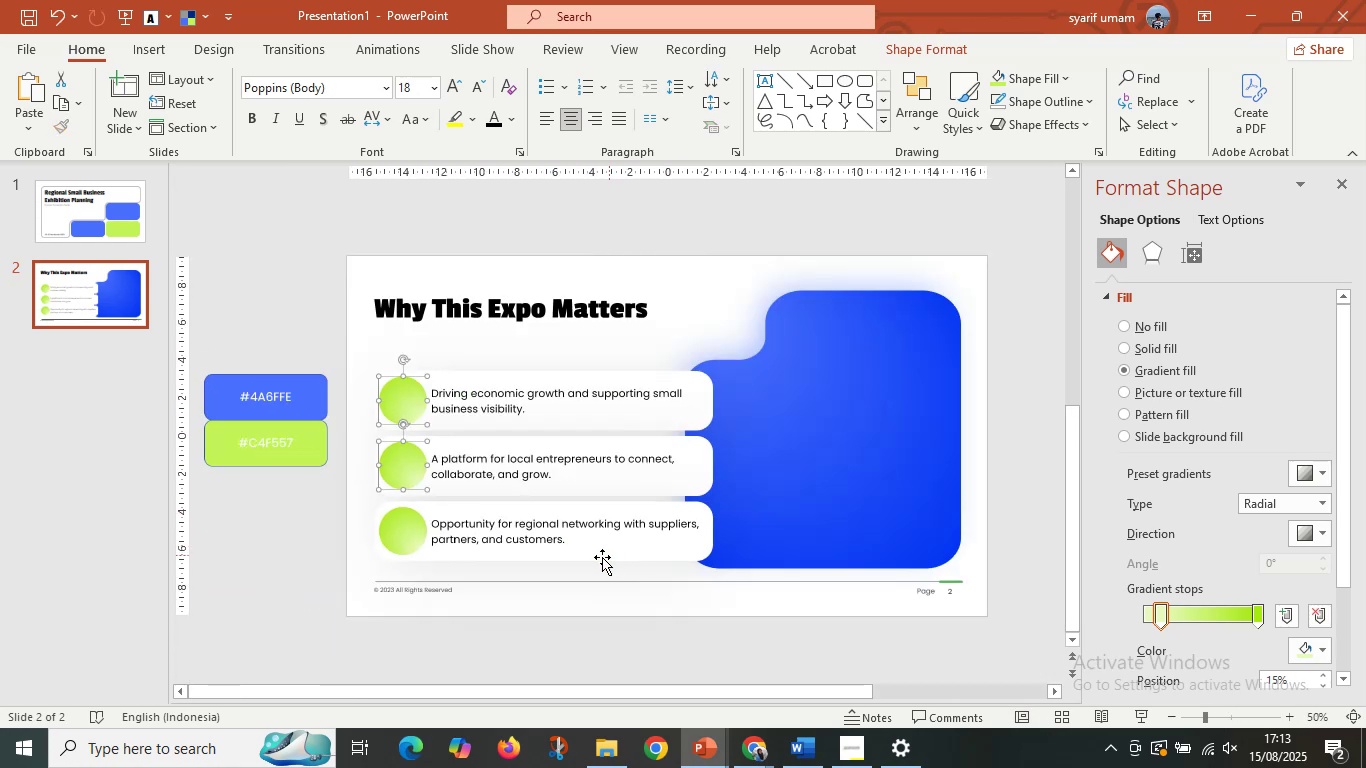 
hold_key(key=ShiftLeft, duration=0.49)
left_click([402, 526])
 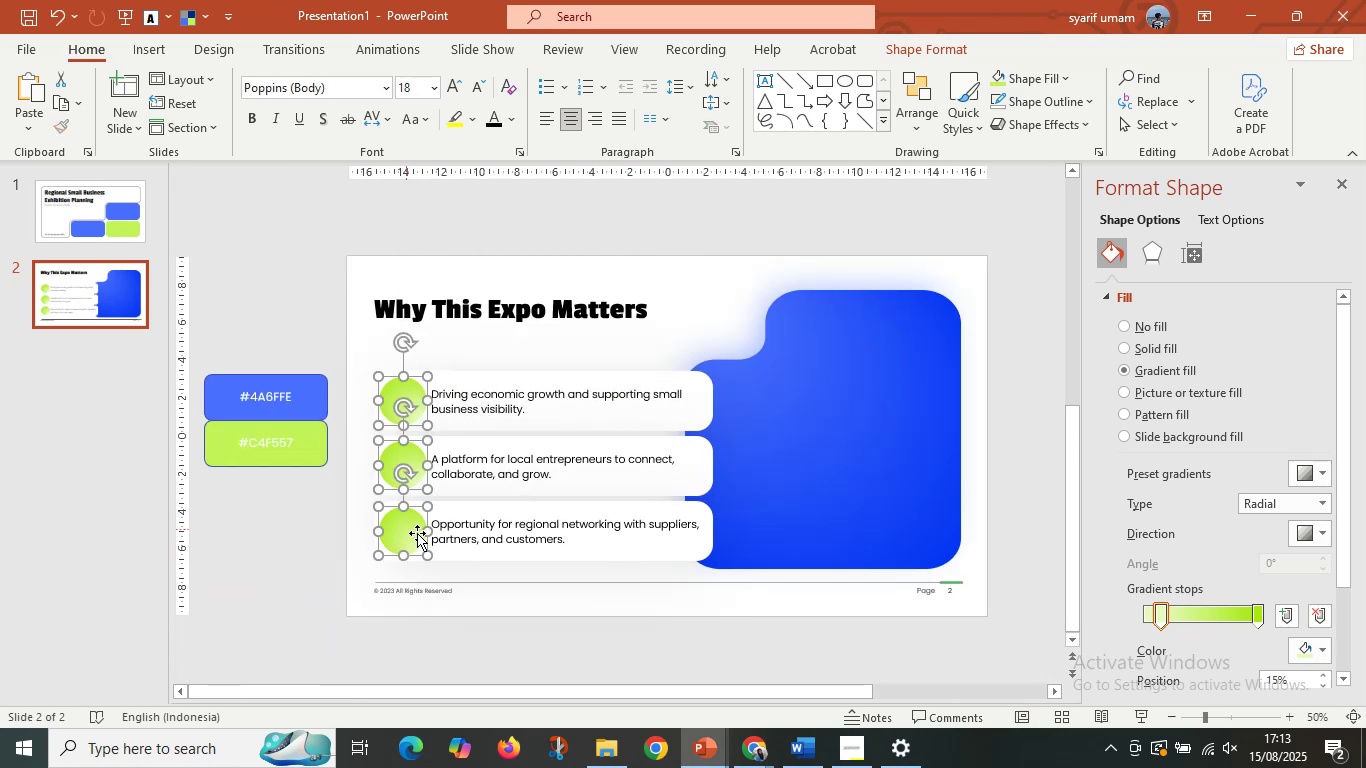 
hold_key(key=ControlLeft, duration=0.39)
scroll: coordinate [420, 533], scroll_direction: up, amount: 4.0
 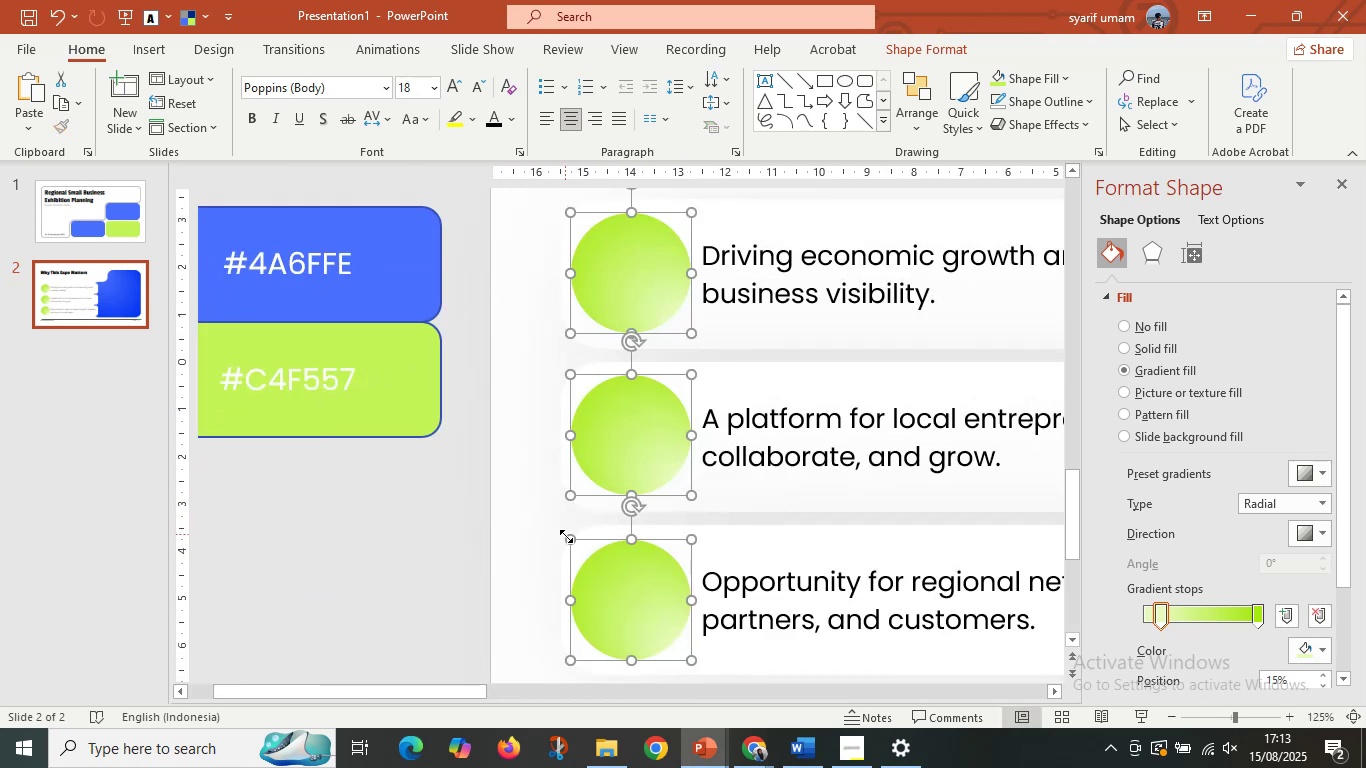 
hold_key(key=ShiftLeft, duration=0.95)
 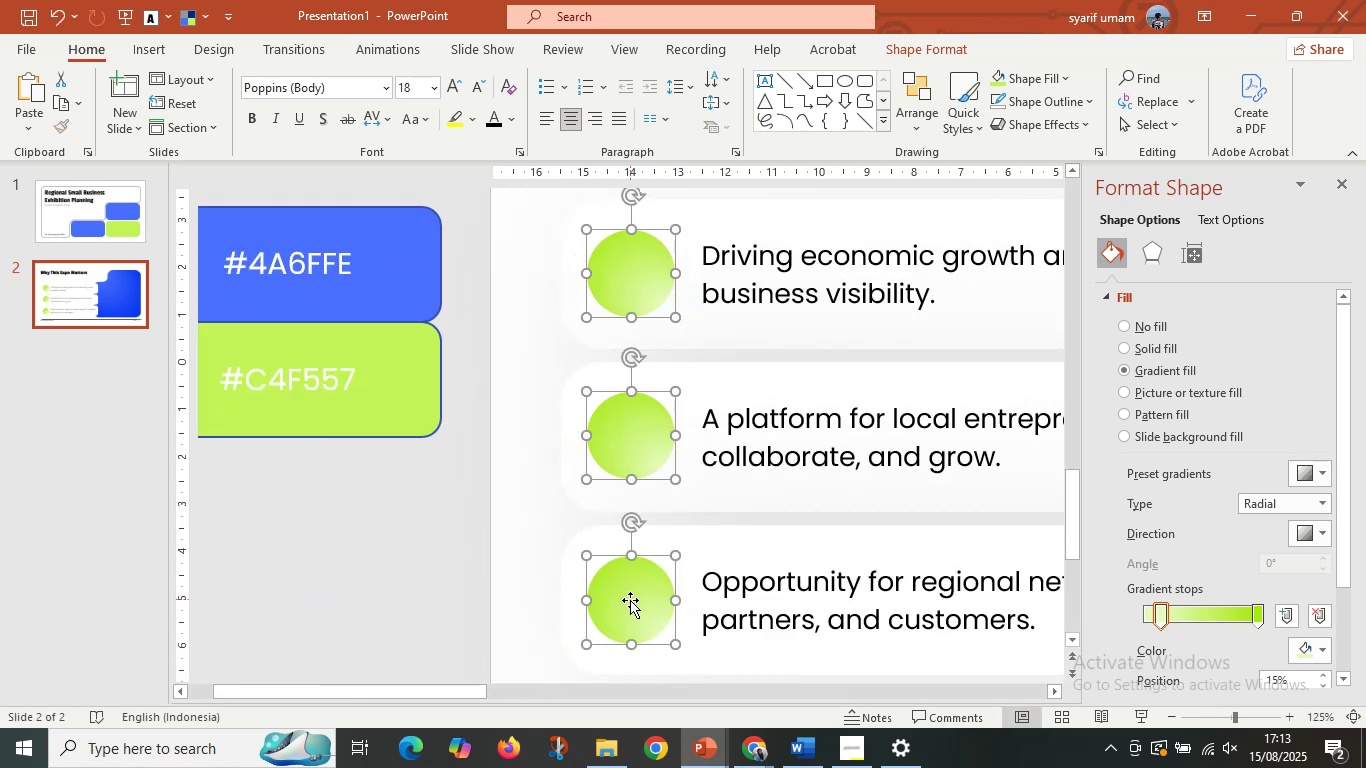 
hold_key(key=ControlLeft, duration=0.98)
 